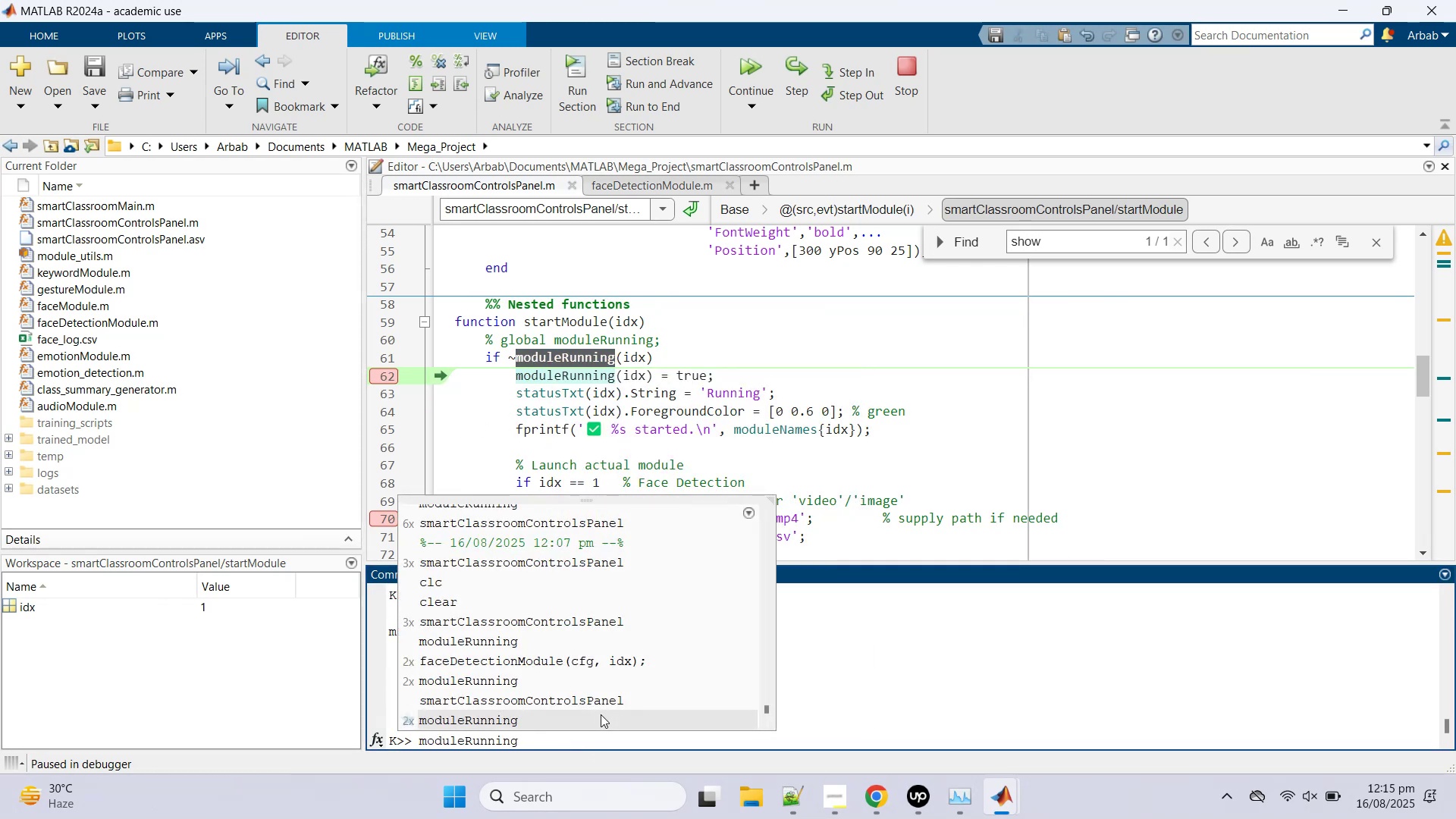 
type(())
 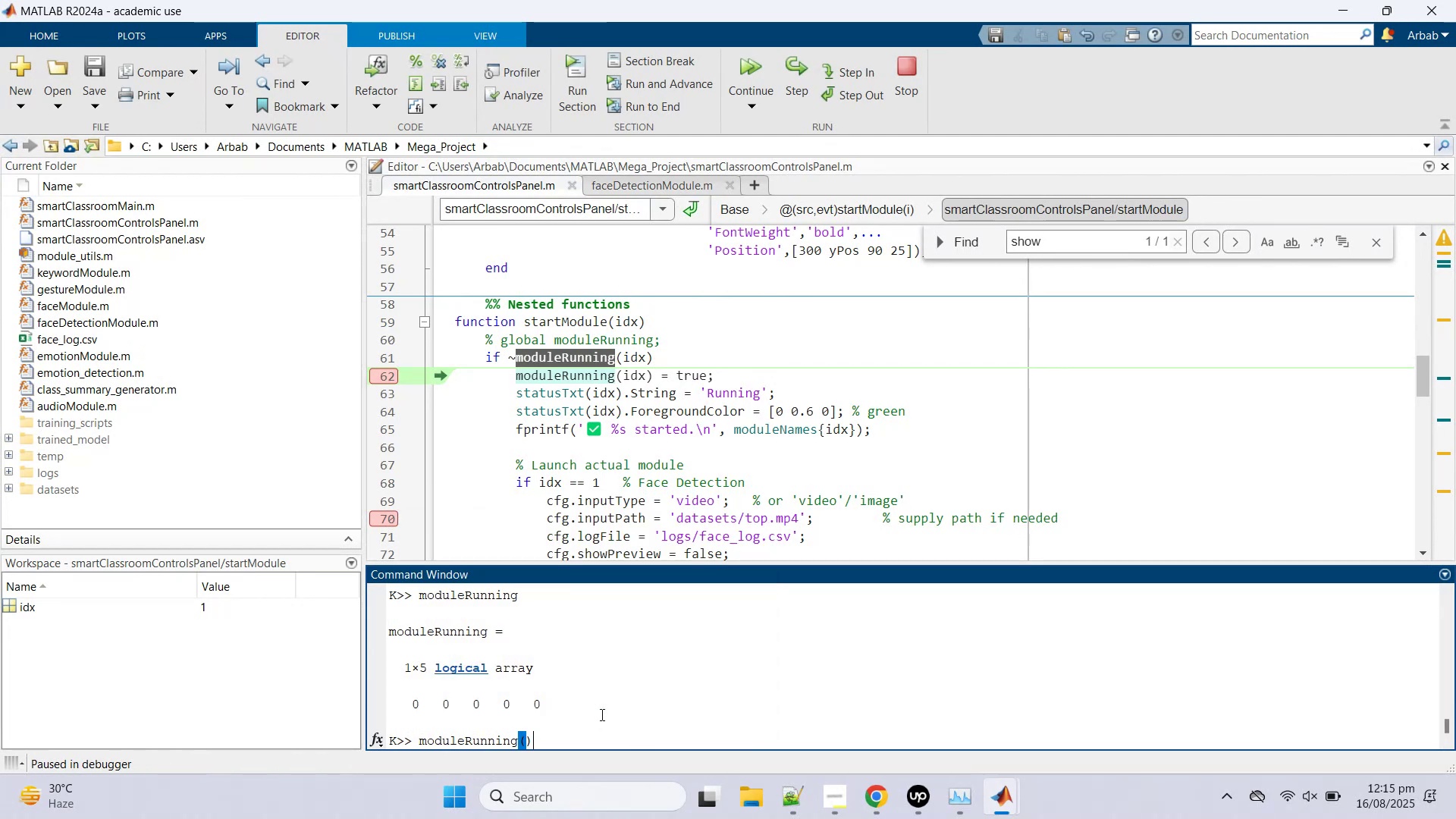 
key(ArrowLeft)
 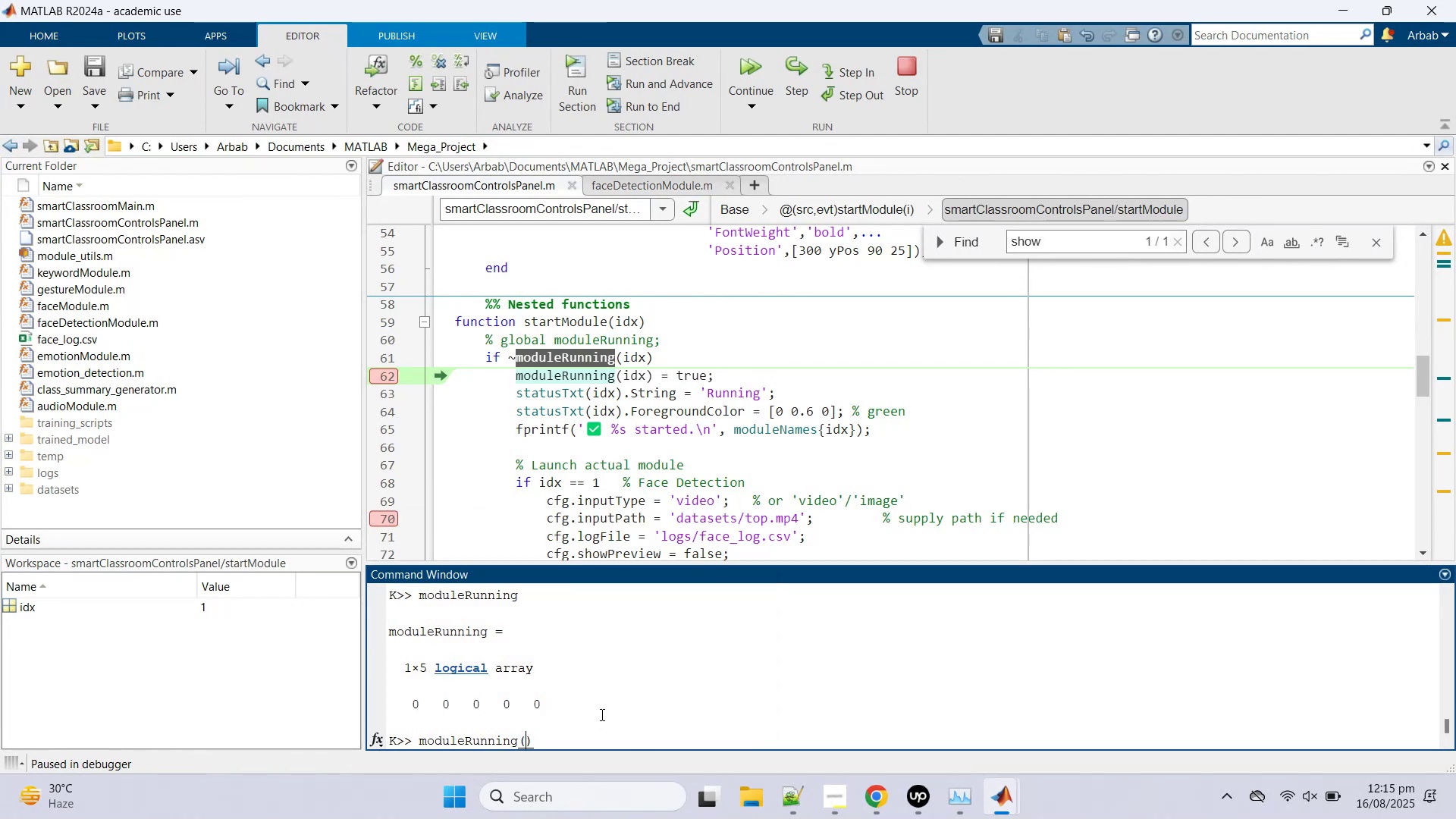 
key(1)
 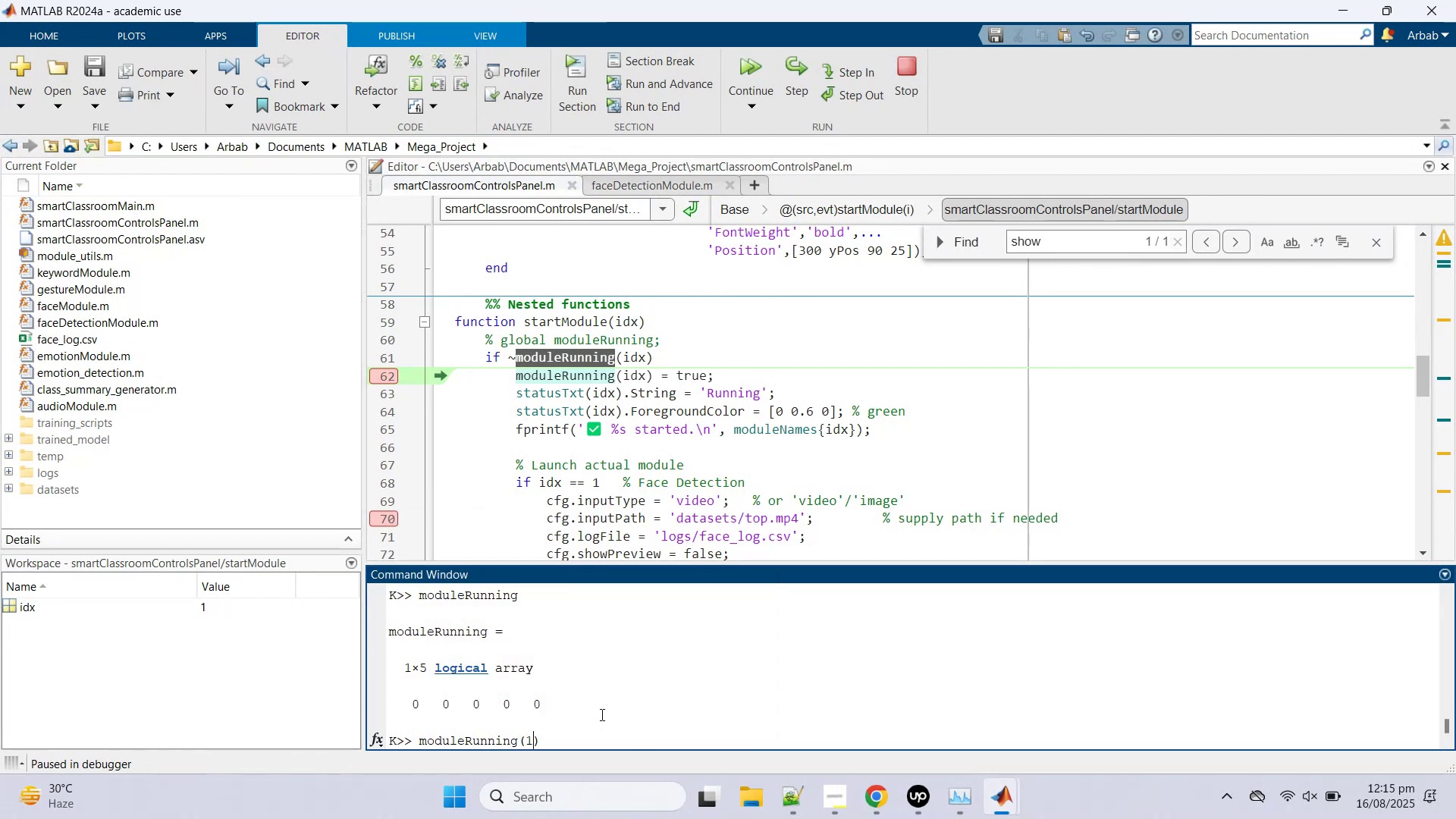 
key(Enter)
 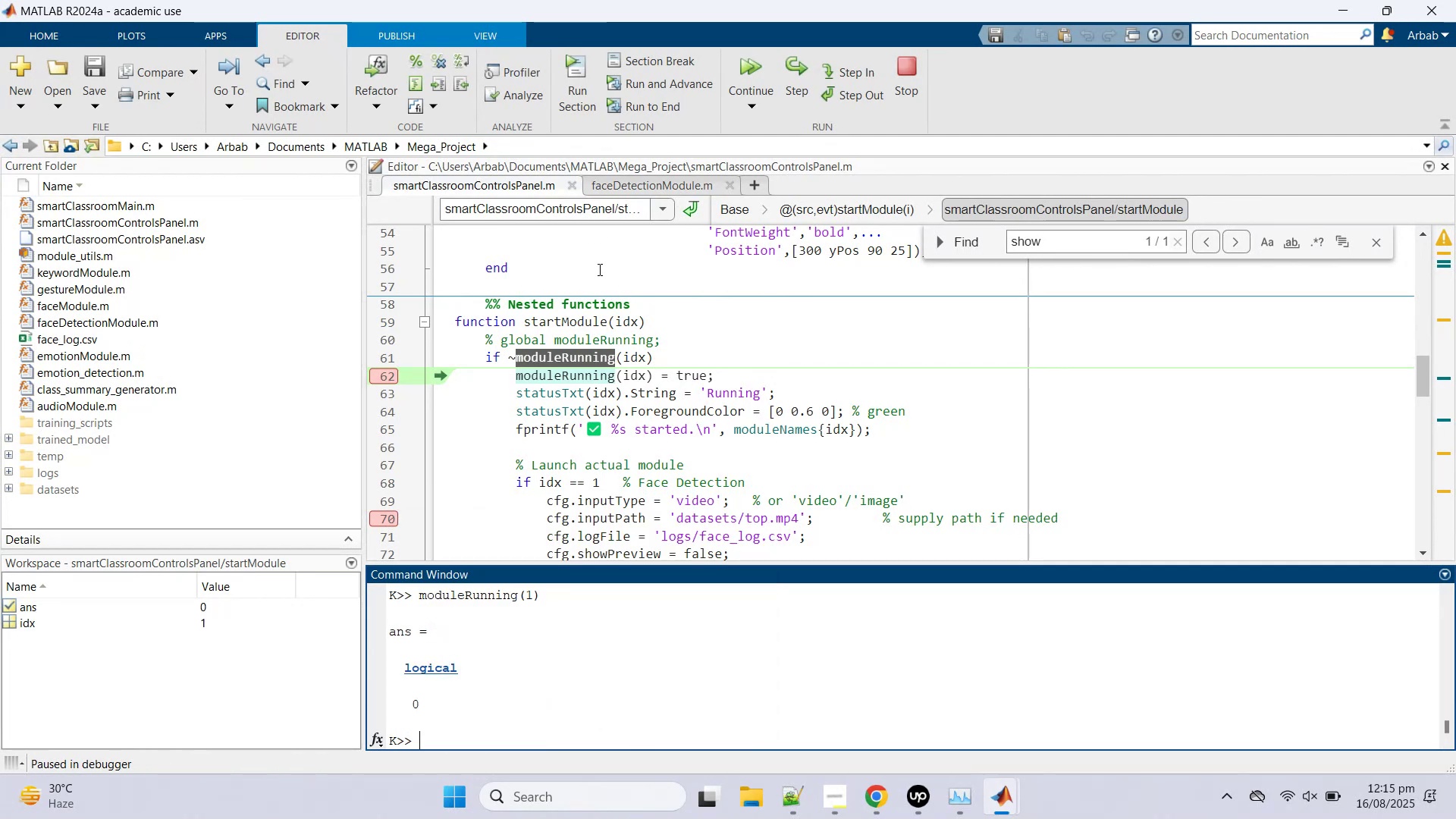 
scroll: coordinate [692, 394], scroll_direction: down, amount: 1.0
 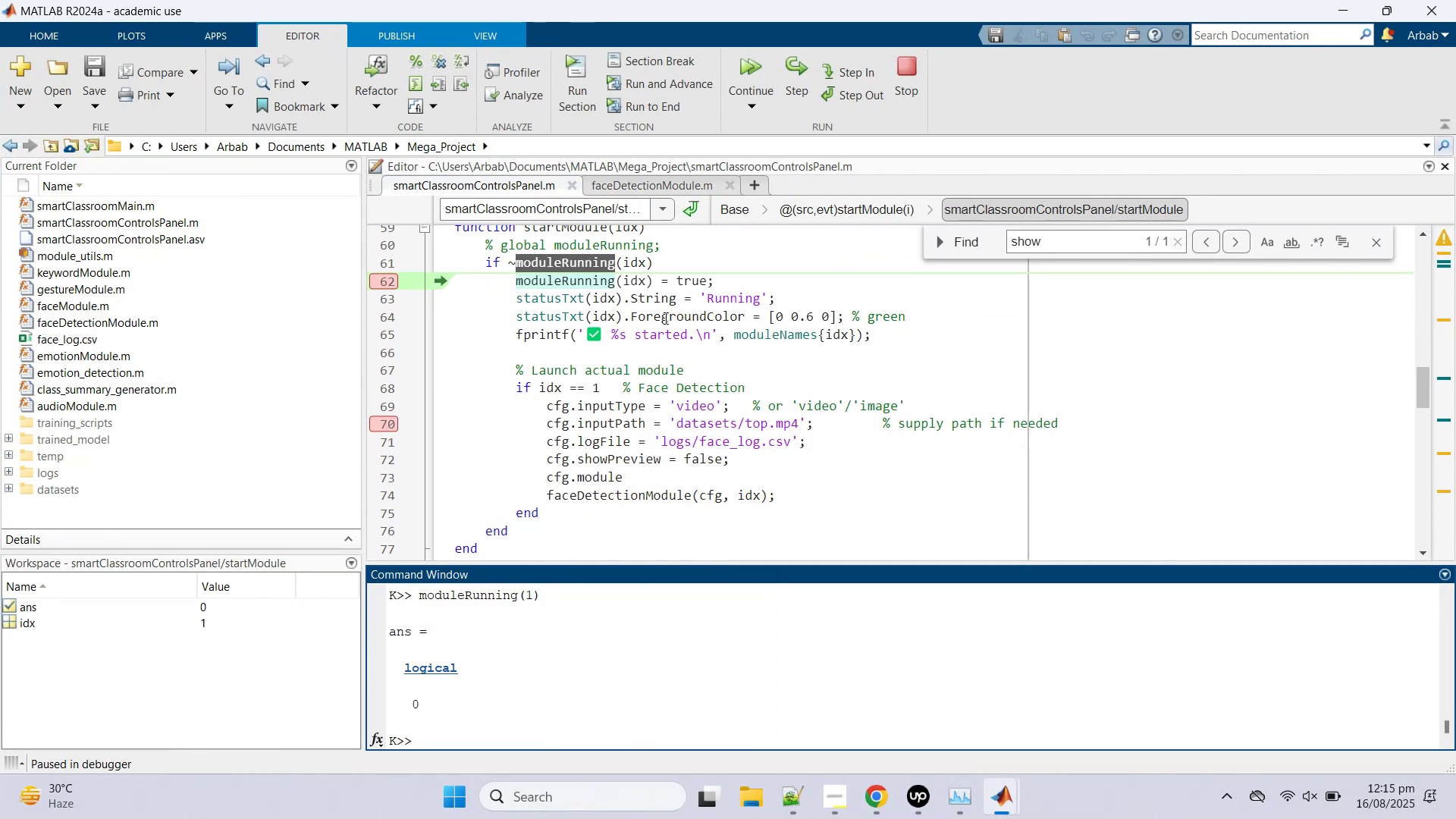 
wait(9.01)
 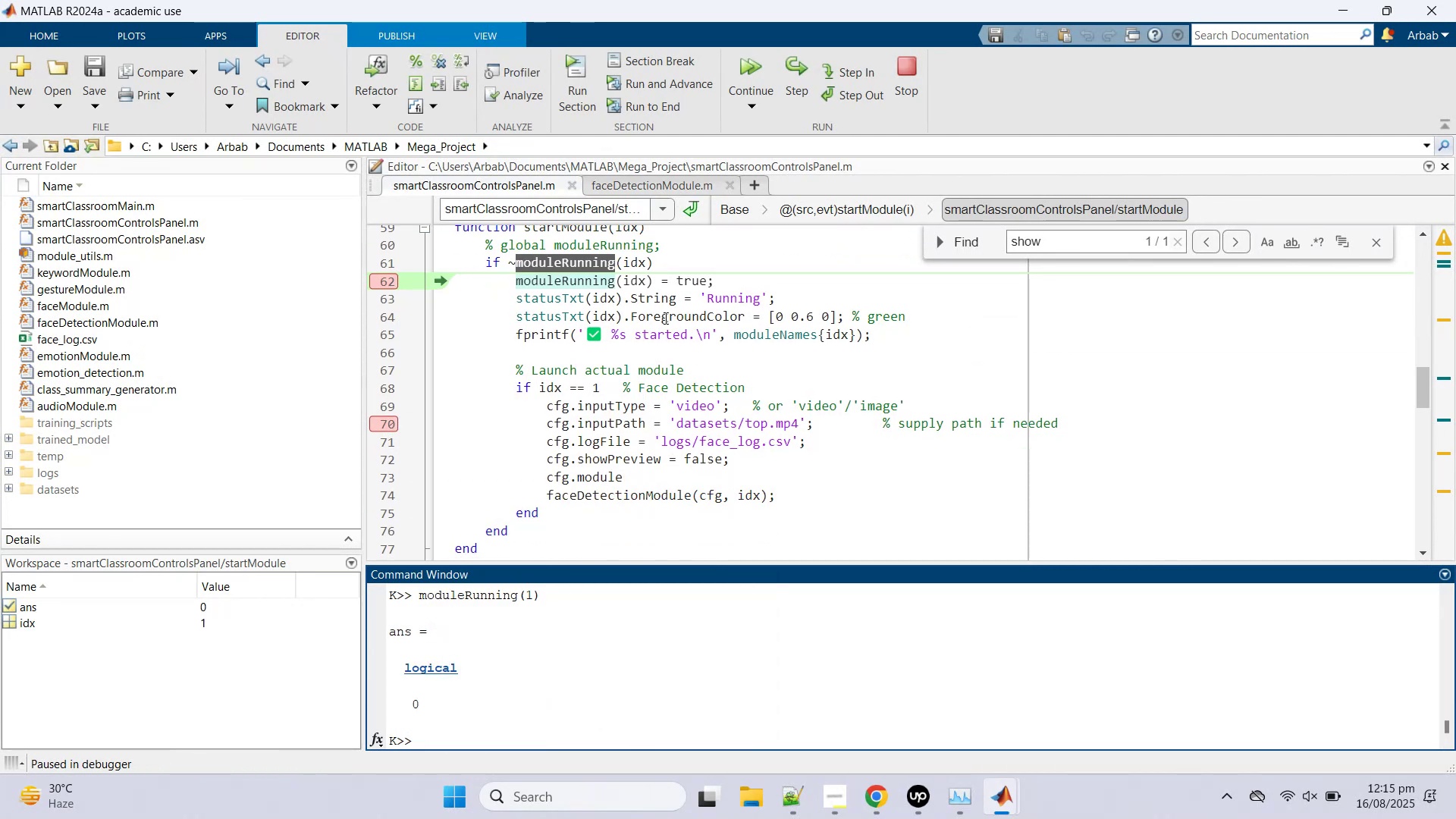 
left_click([628, 477])
 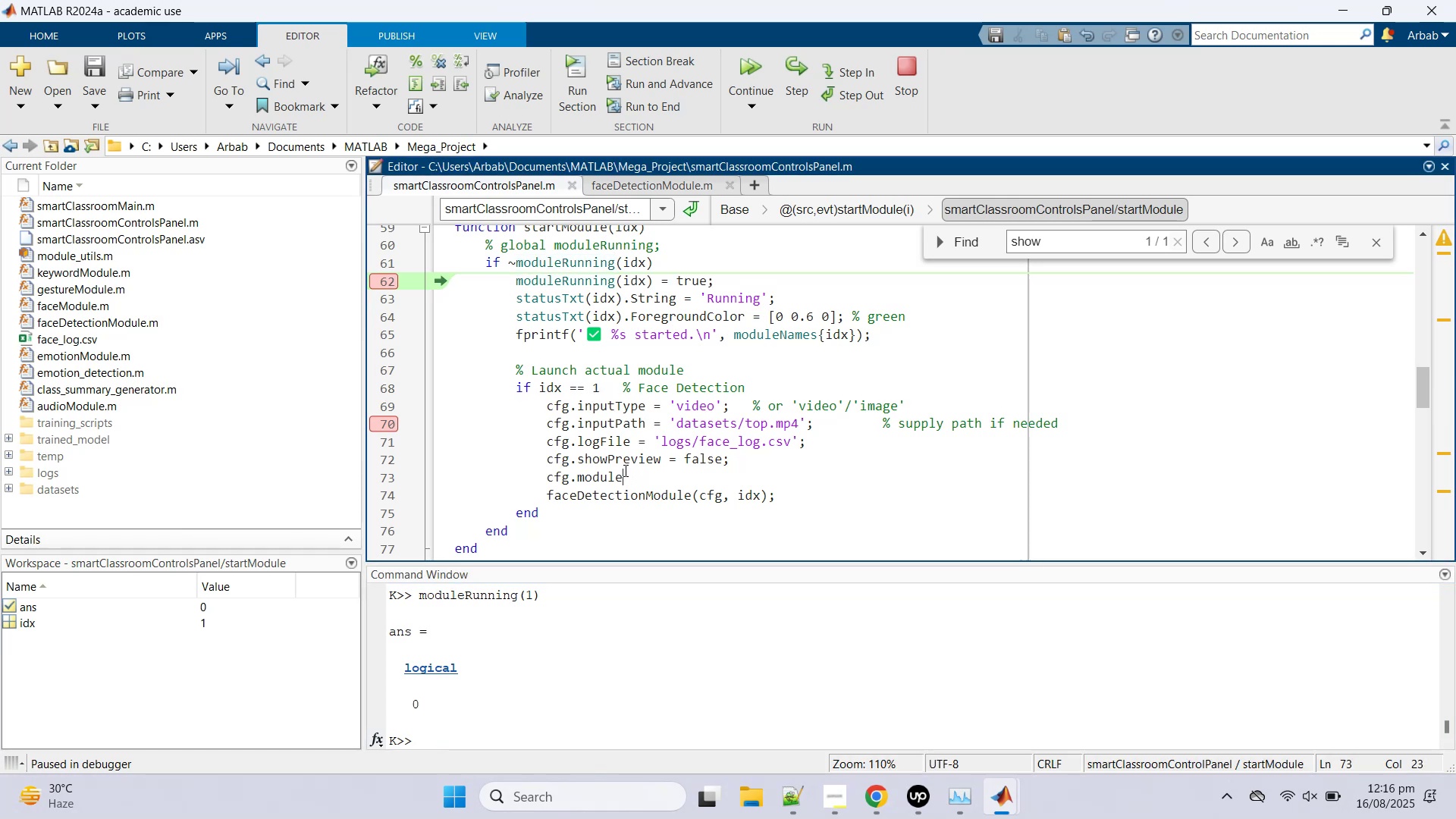 
type(=moduler)
key(Tab)
type(())
 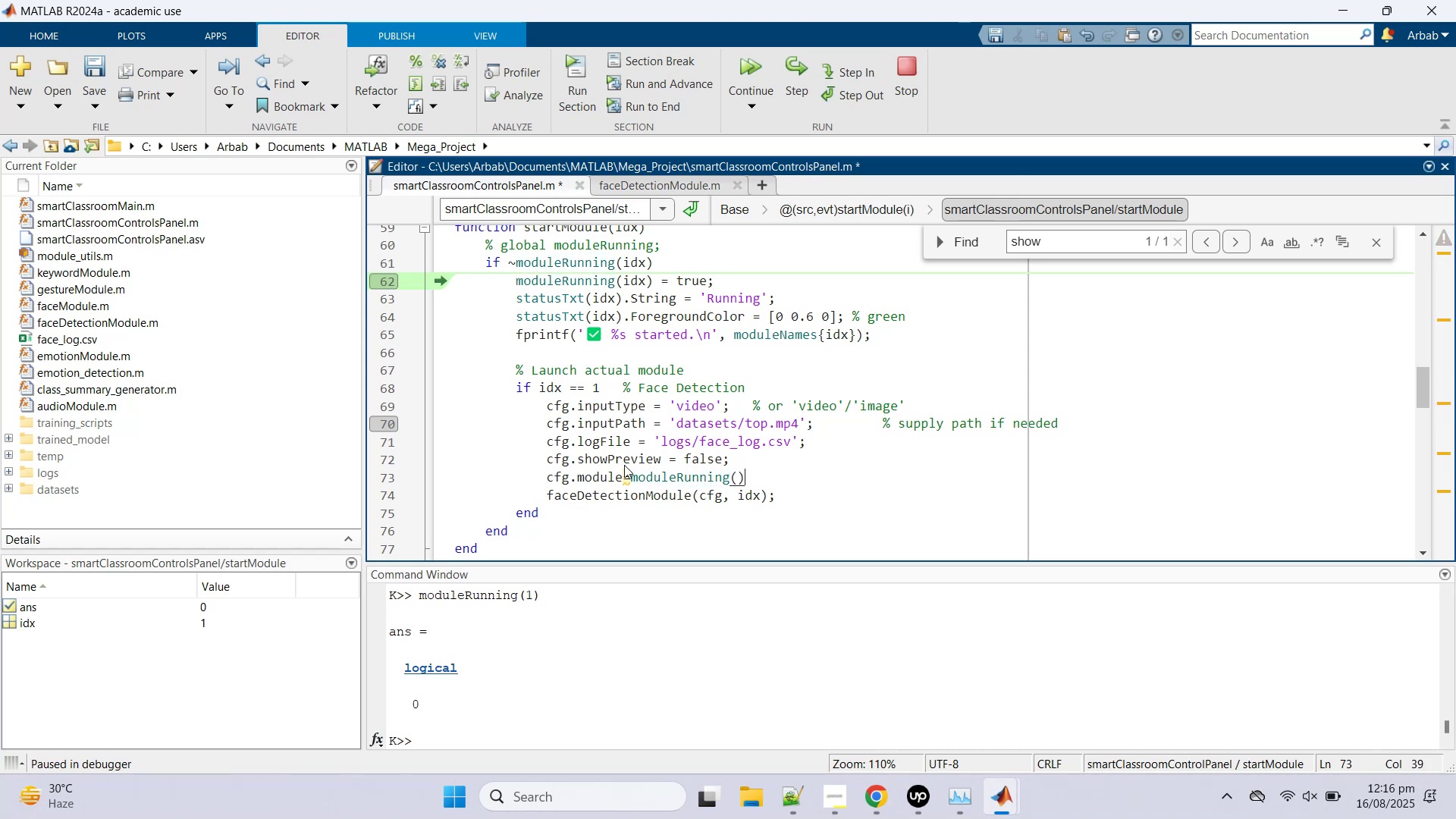 
key(ArrowLeft)
 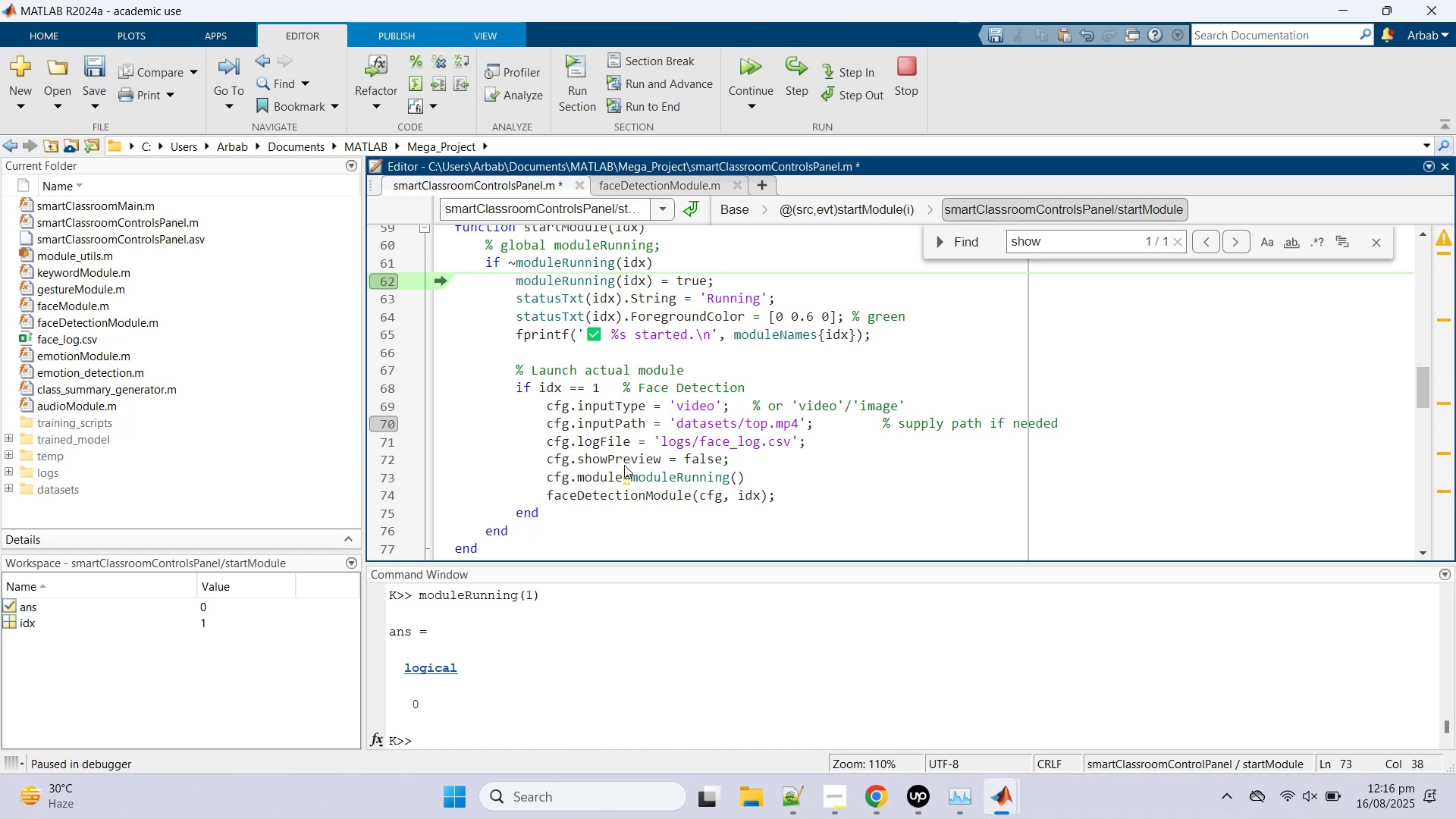 
type(idx;)
key(Backspace)
type(;)
 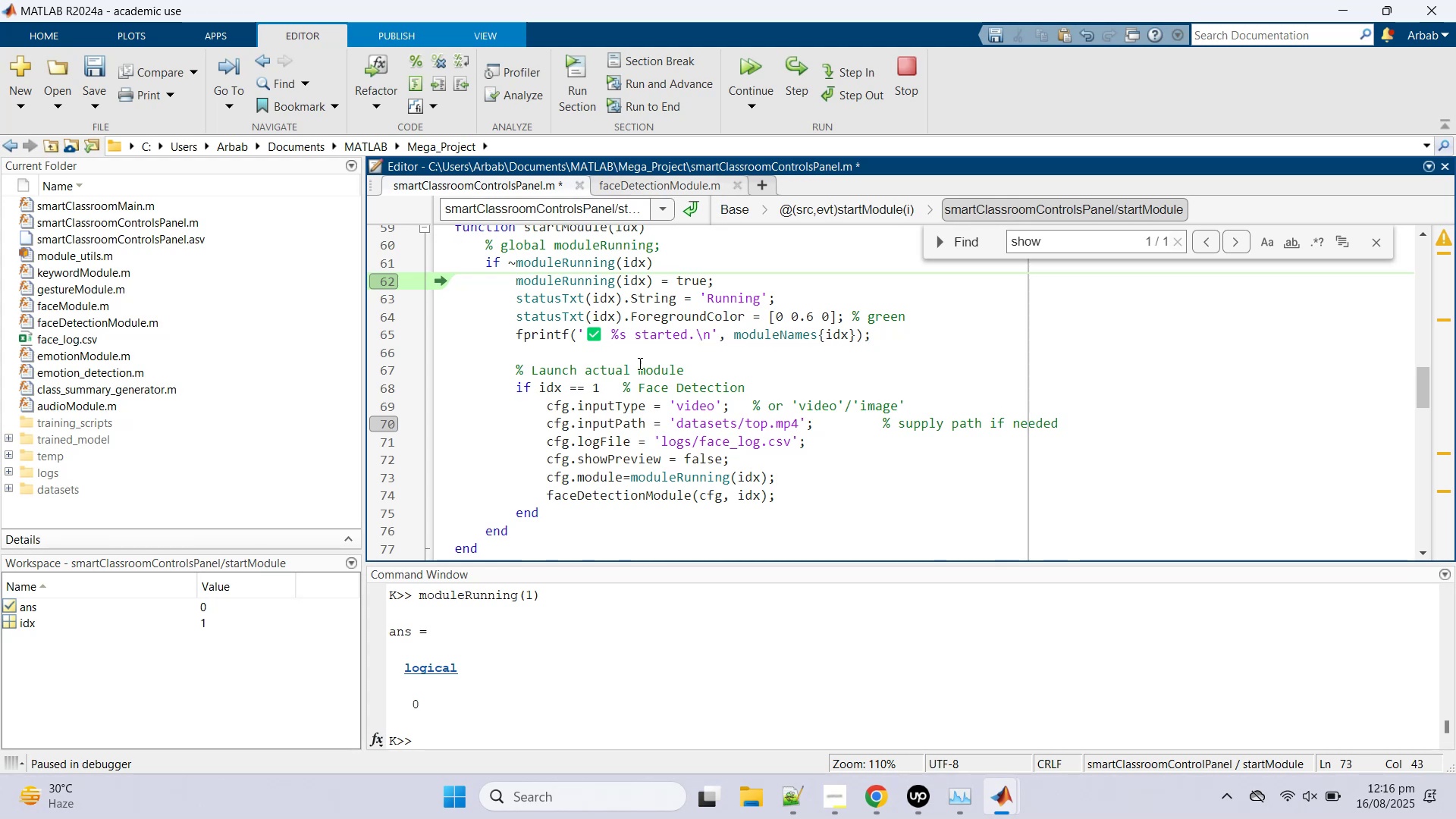 
double_click([588, 474])
 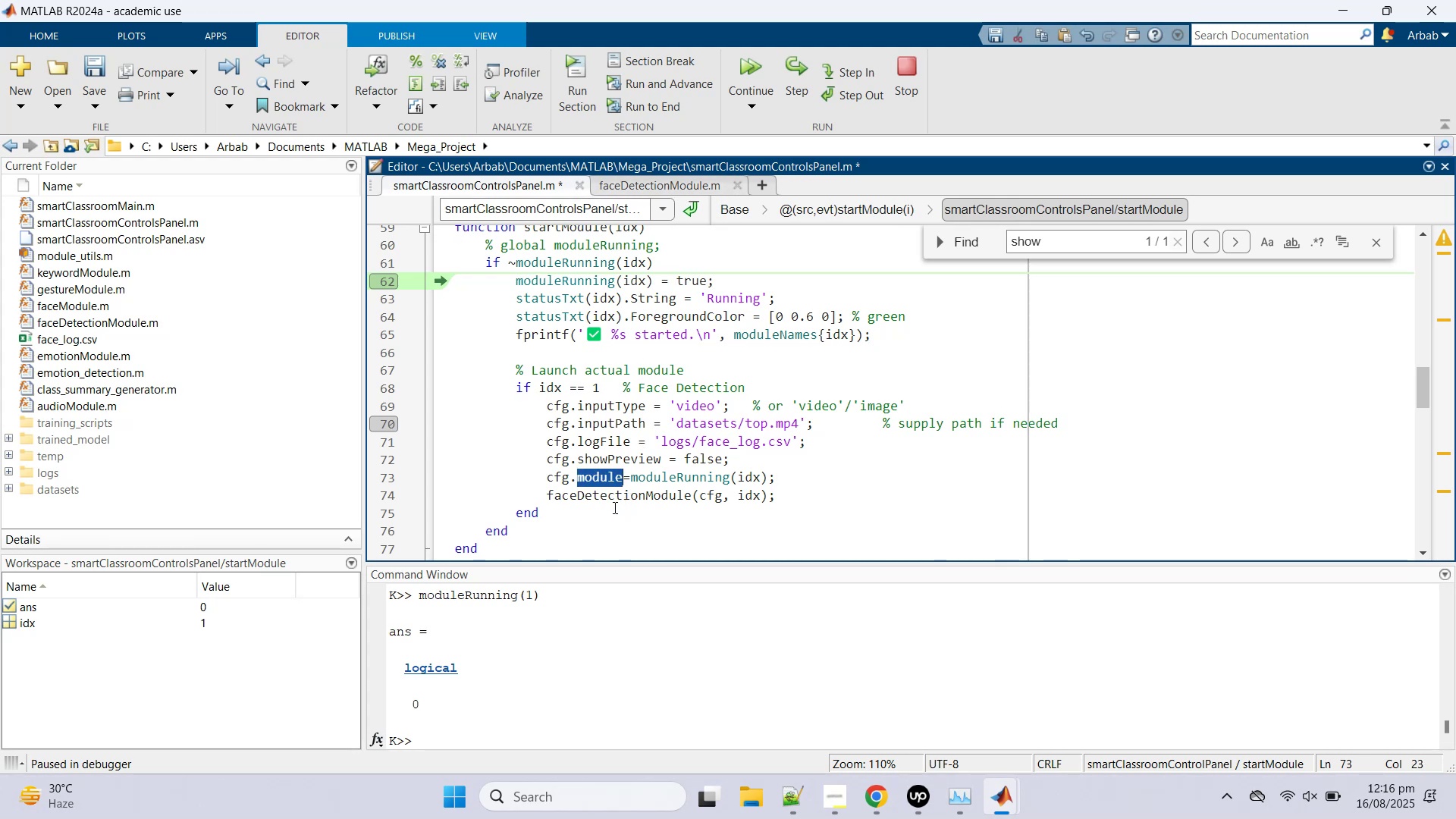 
left_click([619, 480])
 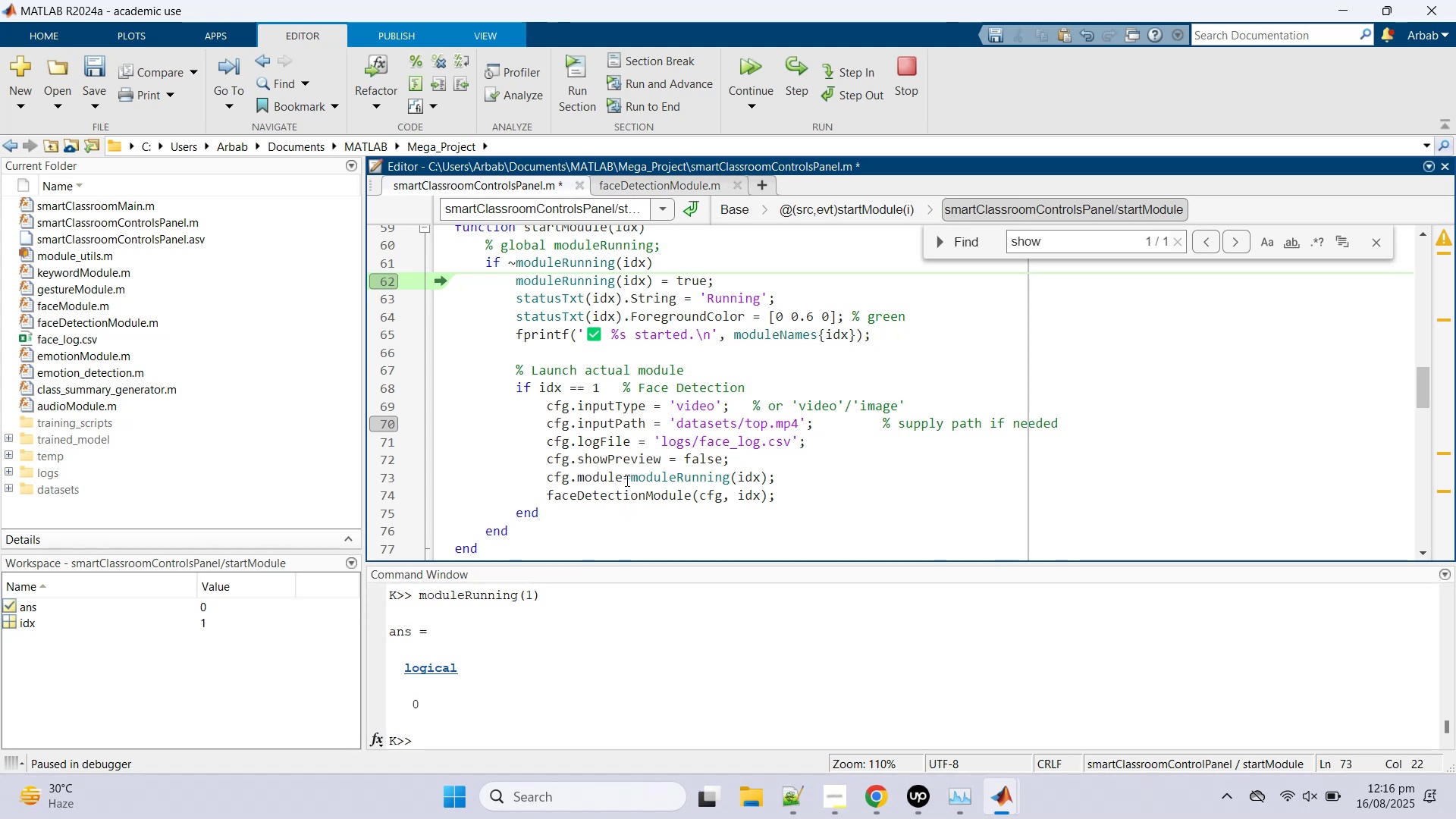 
left_click([626, 479])
 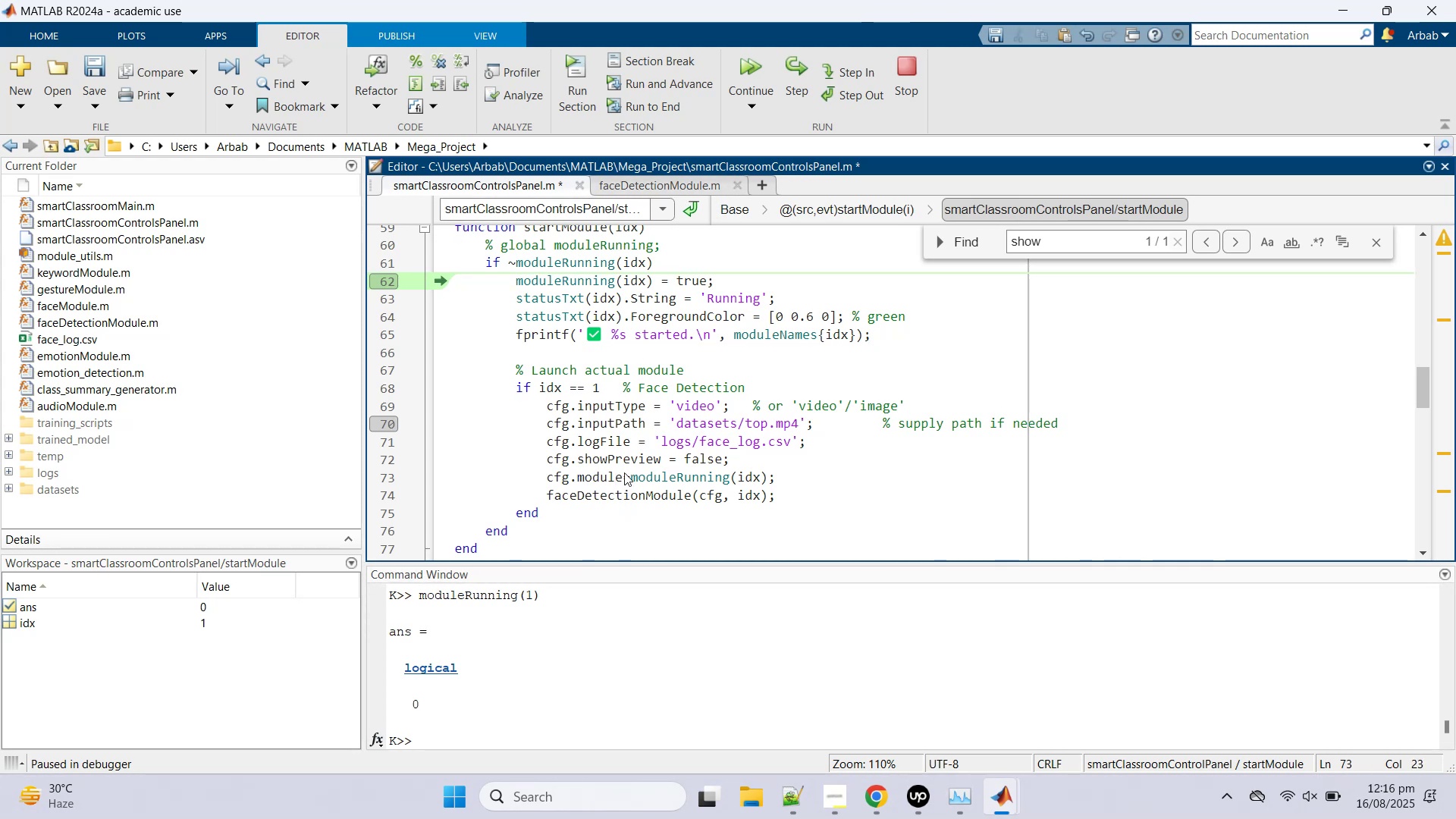 
type(_sr)
key(Backspace)
type(r)
key(Backspace)
type(ta)
key(Backspace)
key(Backspace)
key(Backspace)
key(Backspace)
key(Backspace)
key(Backspace)
key(Backspace)
key(Backspace)
key(Backspace)
key(Backspace)
type(status)
 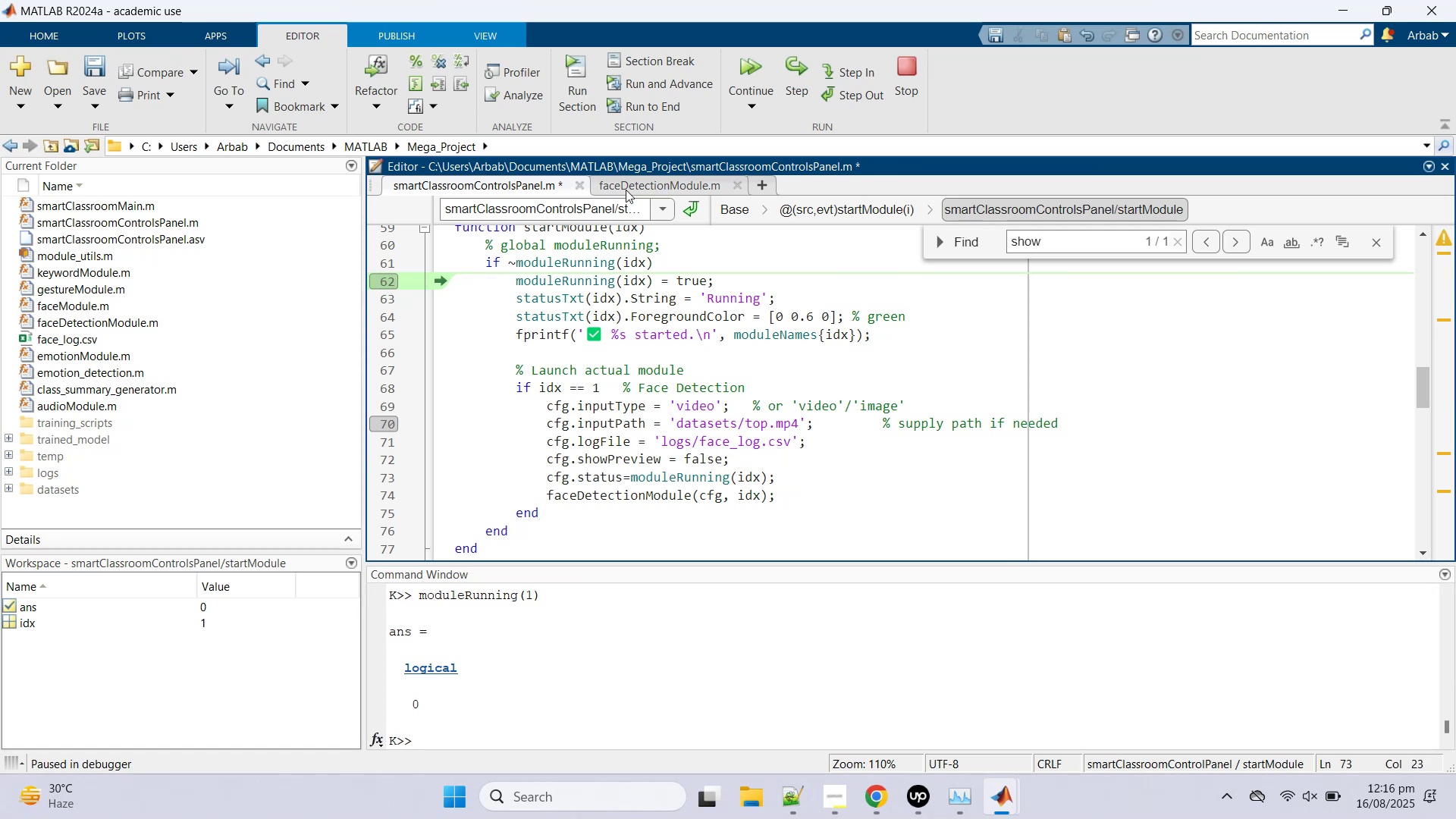 
left_click([626, 180])
 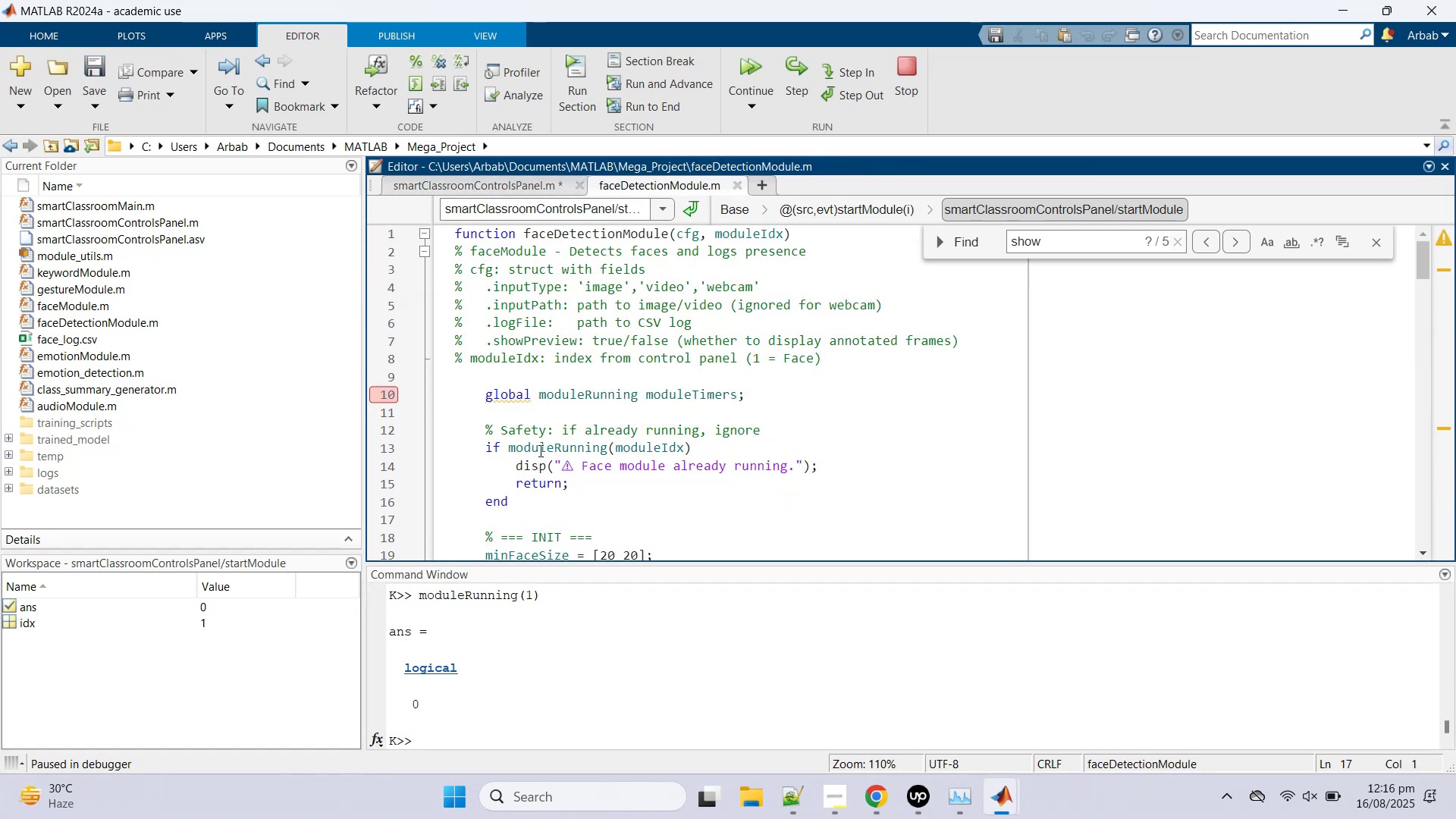 
double_click([539, 450])
 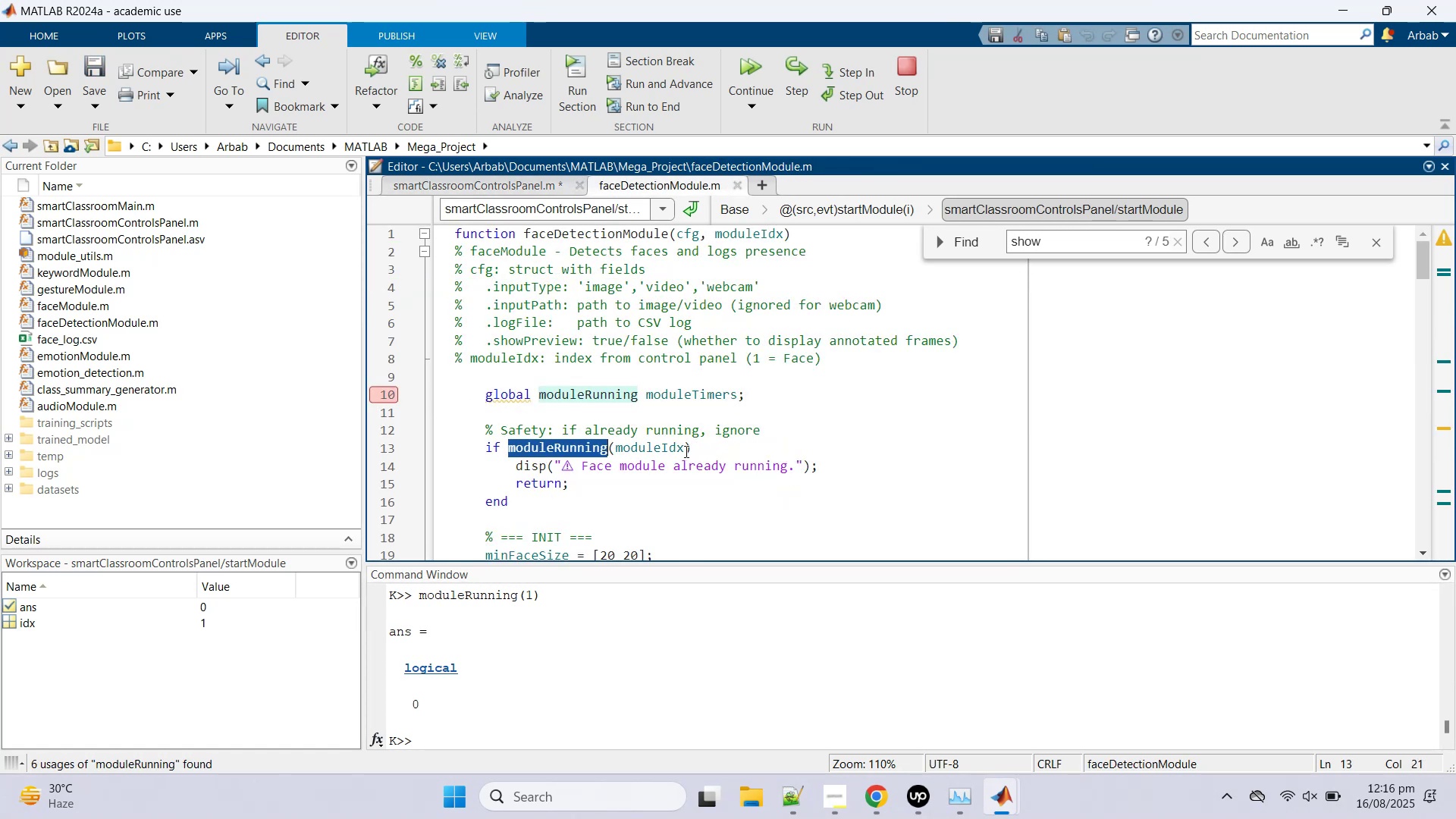 
left_click([685, 451])
 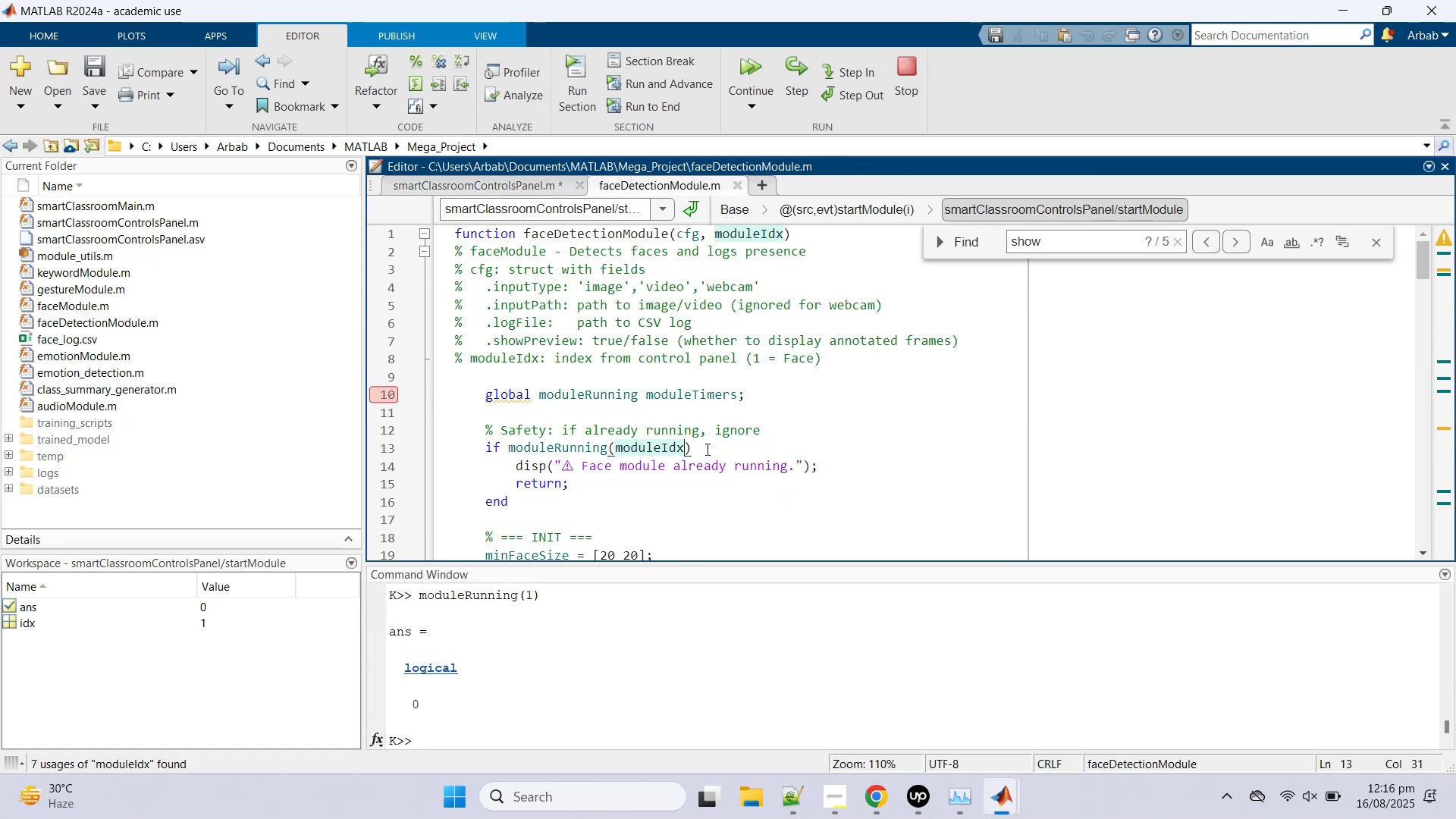 
left_click_drag(start_coordinate=[706, 449], to_coordinate=[511, 452])
 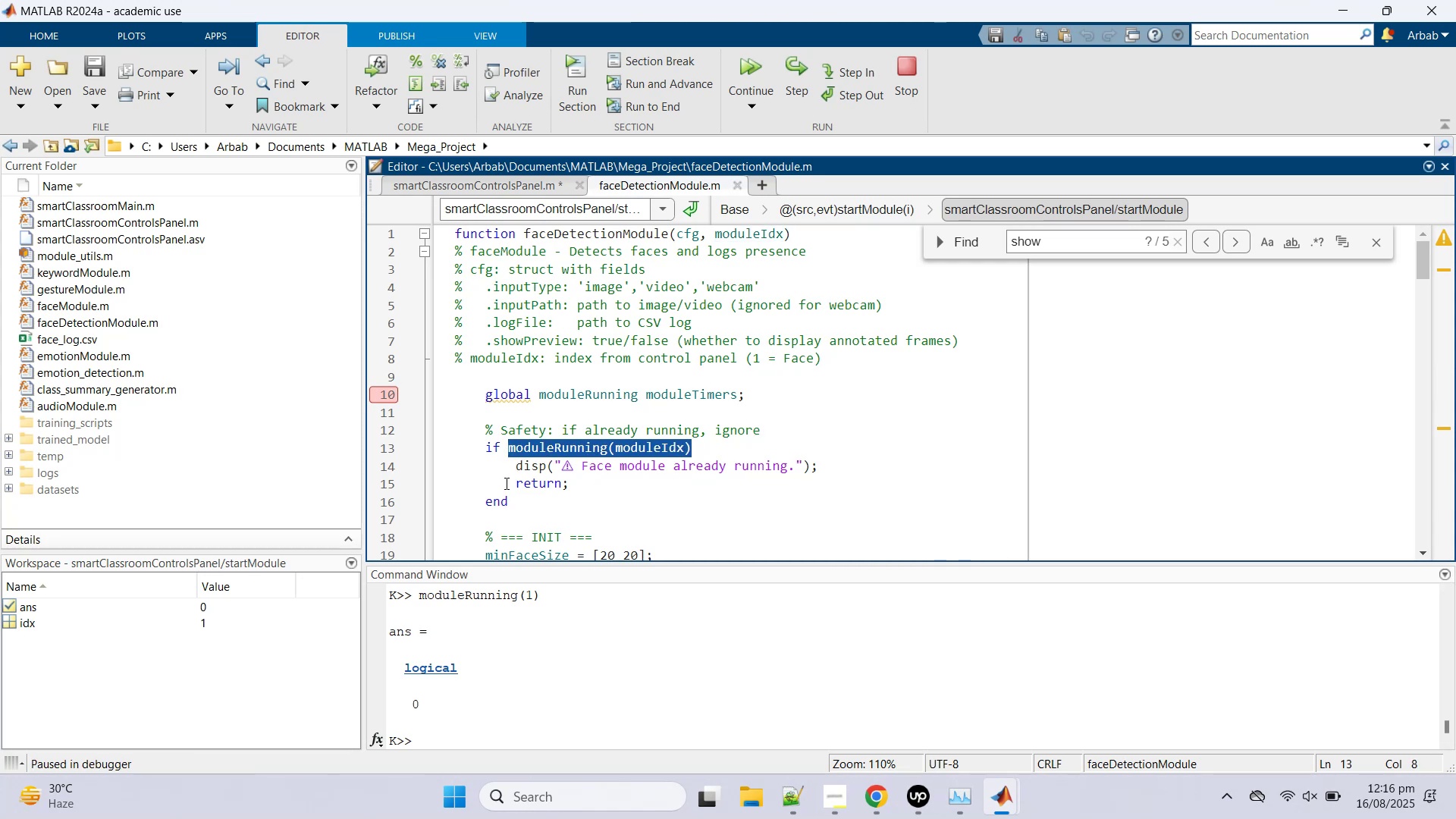 
type(cfd)
key(Backspace)
type(f.)
key(Backspace)
key(Backspace)
type(d)
key(Backspace)
type(g.module)
 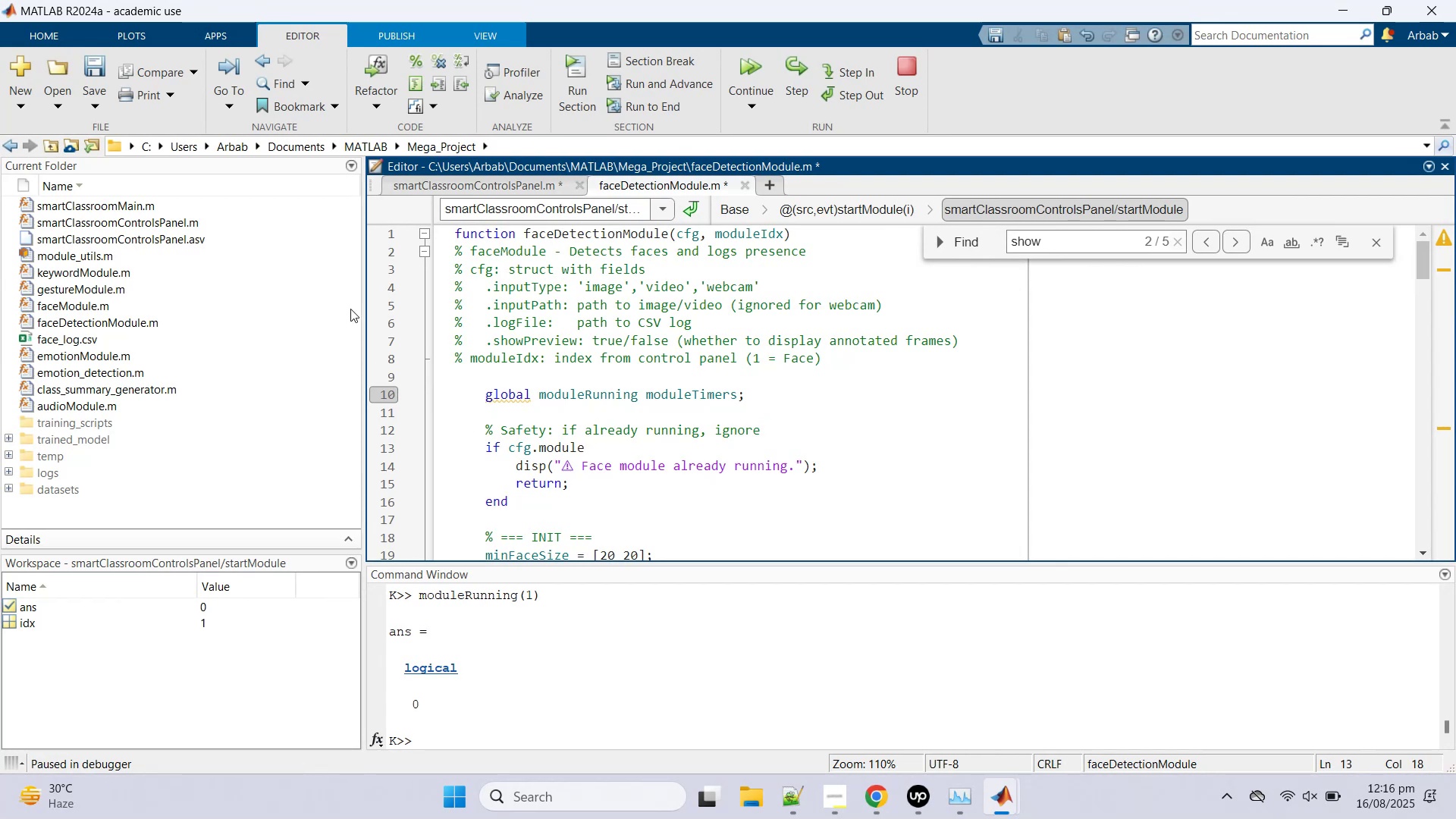 
wait(7.67)
 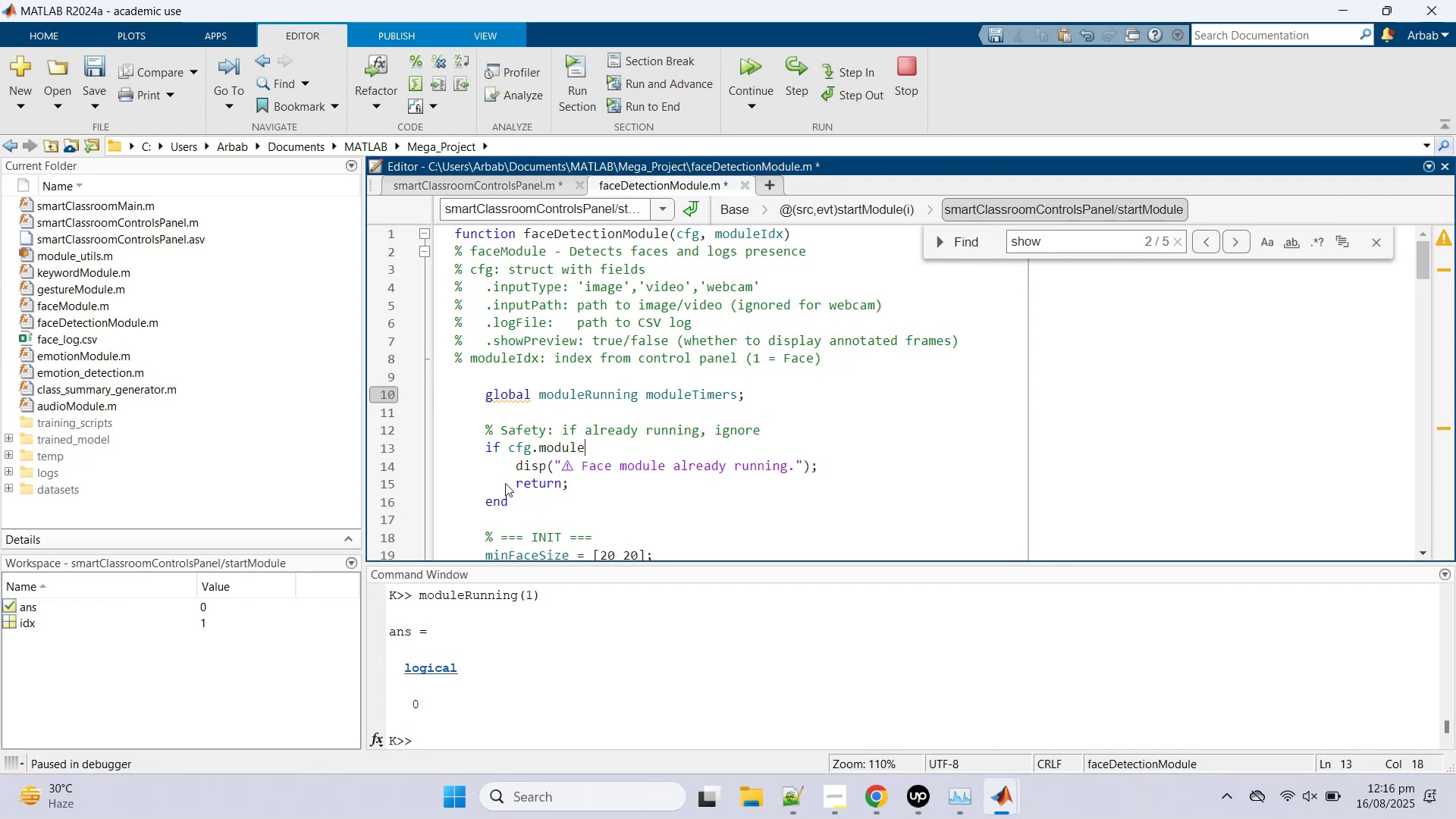 
left_click([503, 178])
 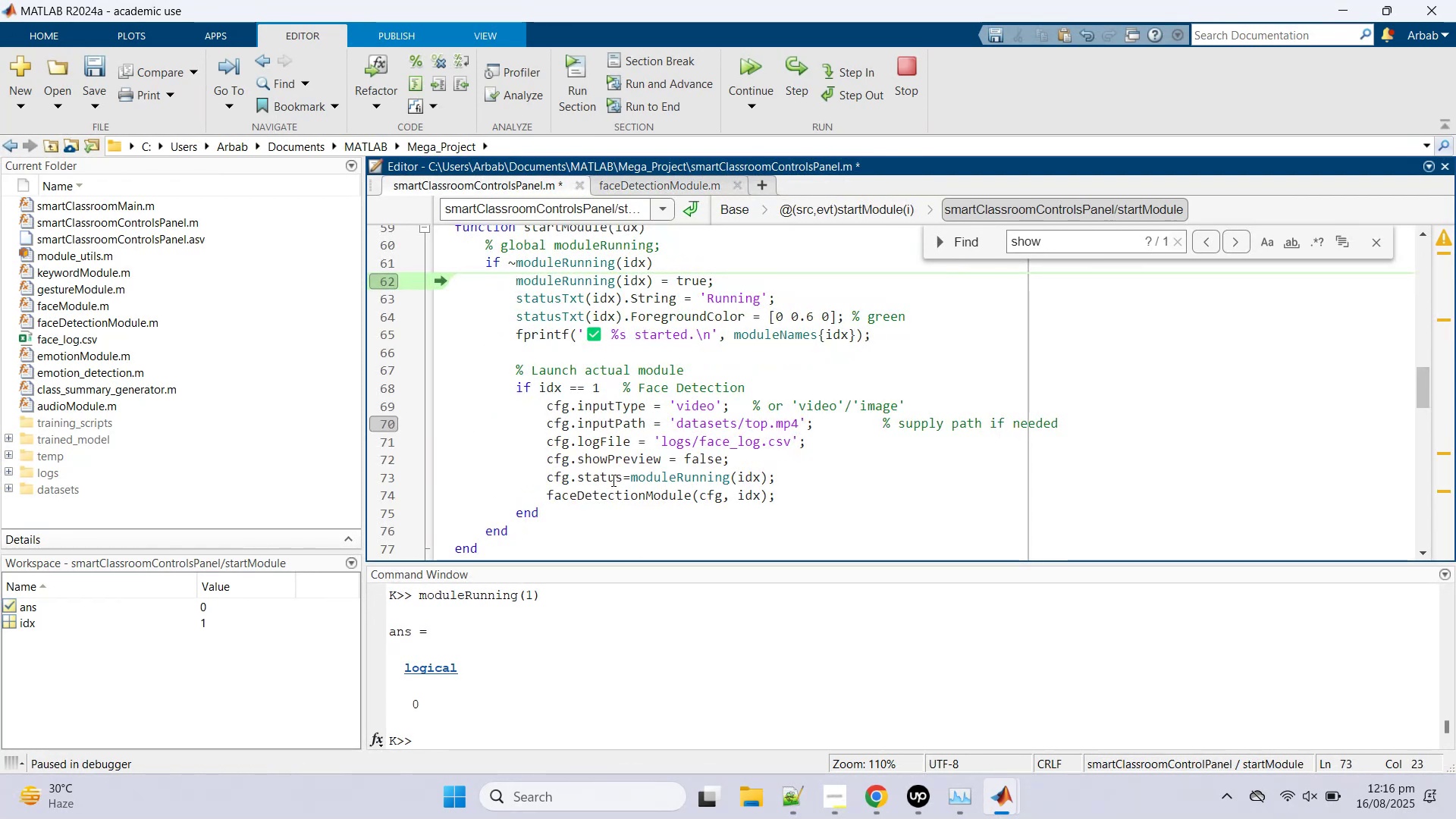 
double_click([605, 478])
 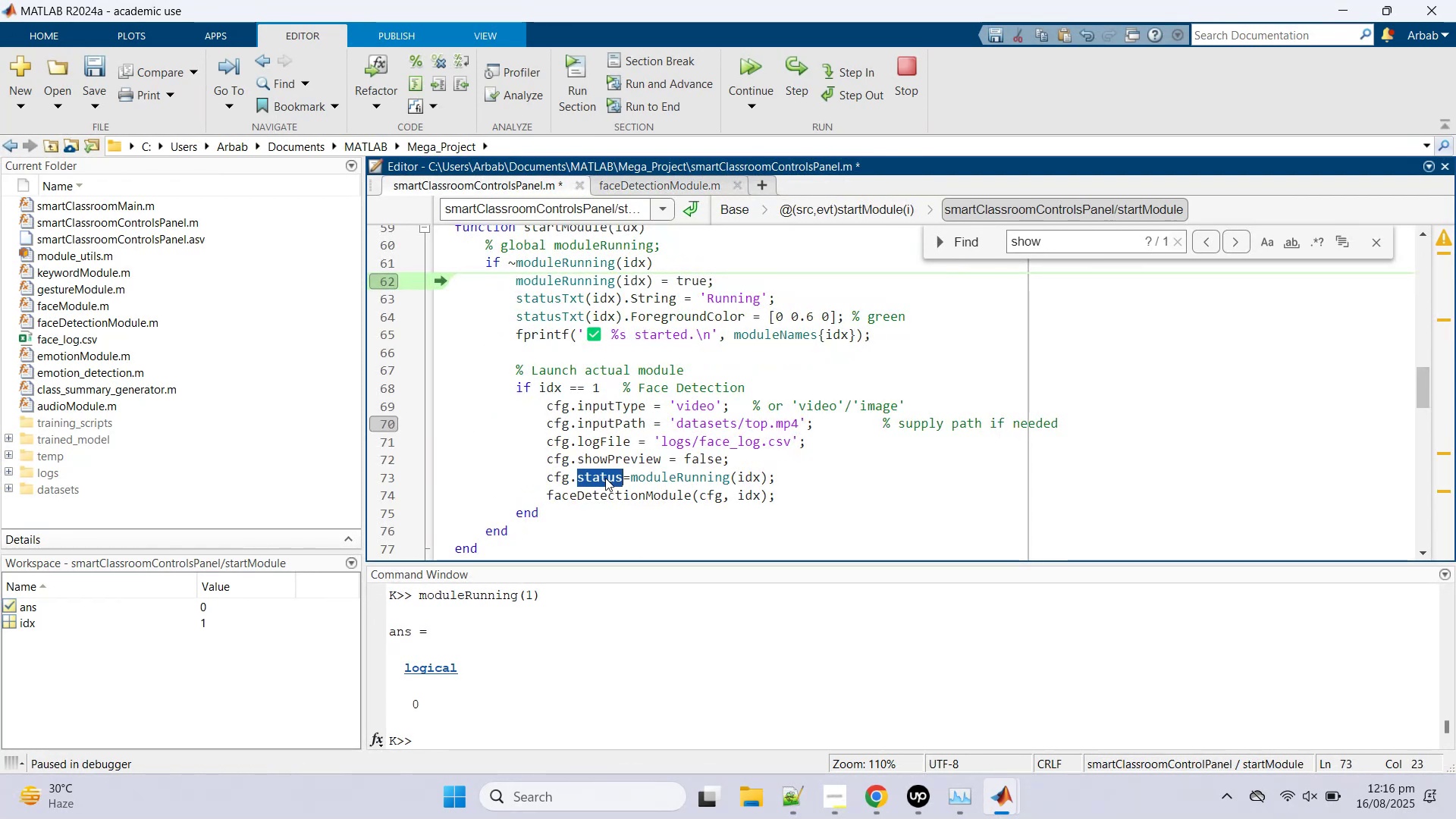 
key(Control+C)
 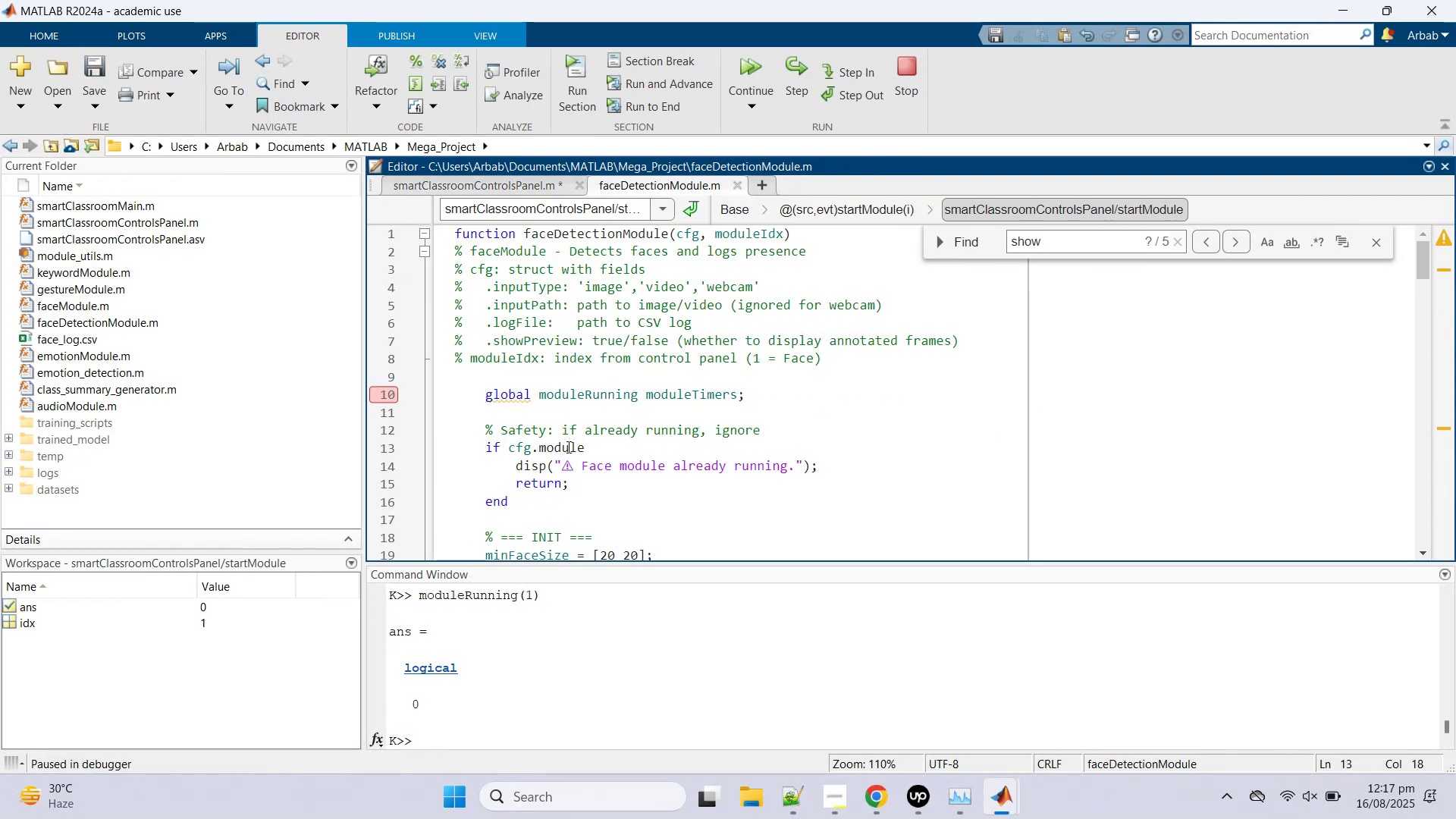 
double_click([565, 447])
 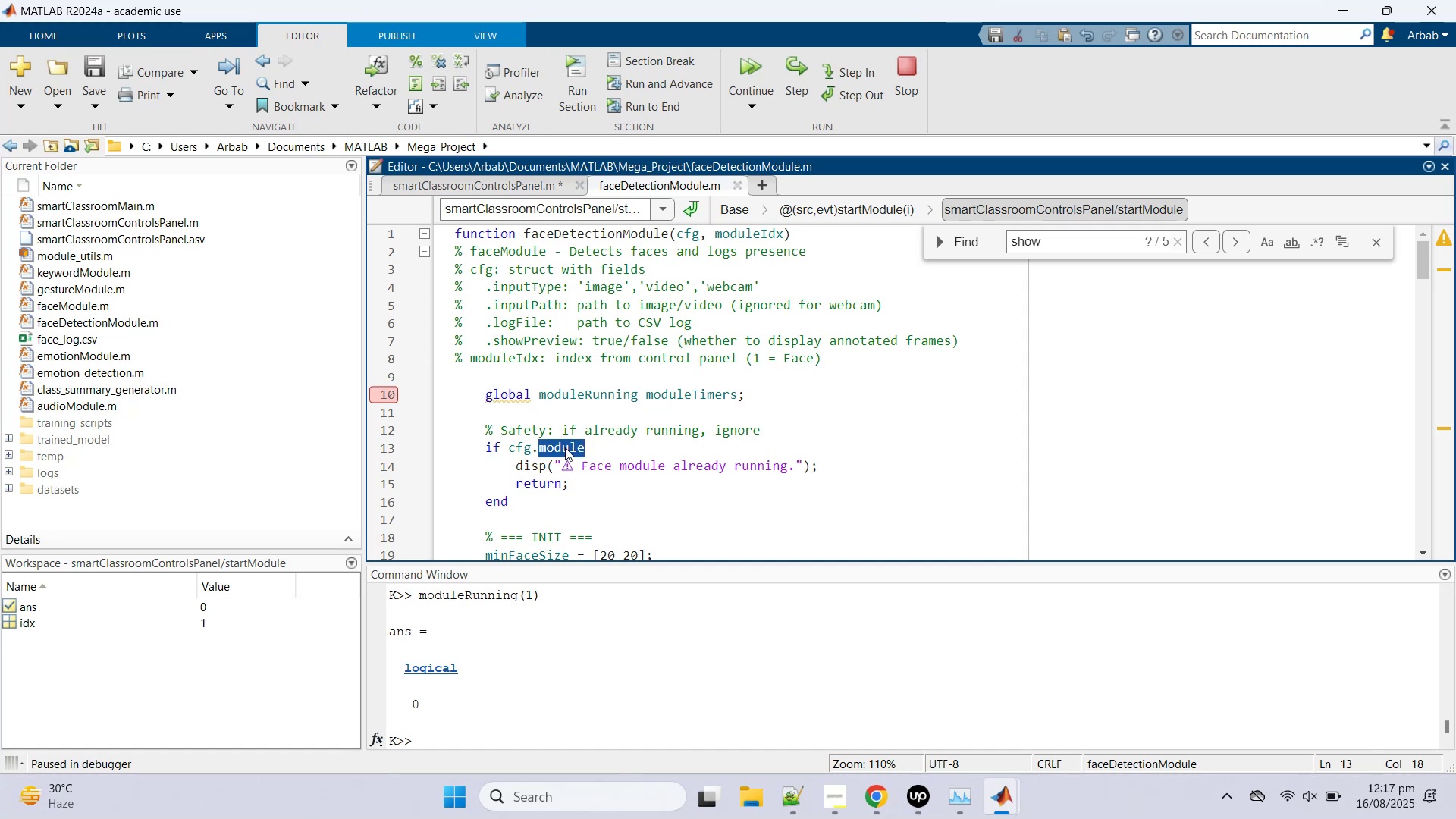 
key(Control+V)
 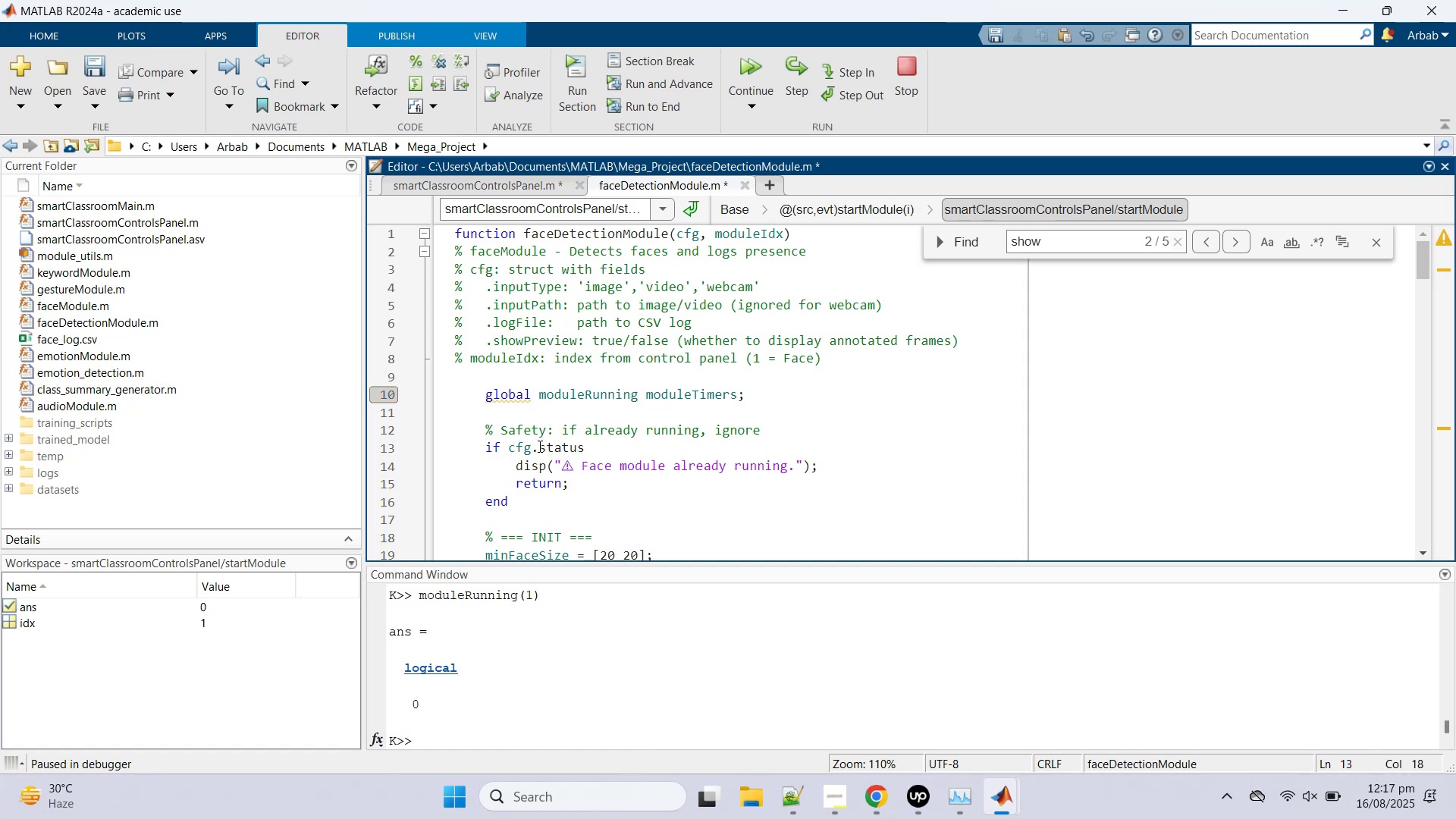 
left_click([538, 447])
 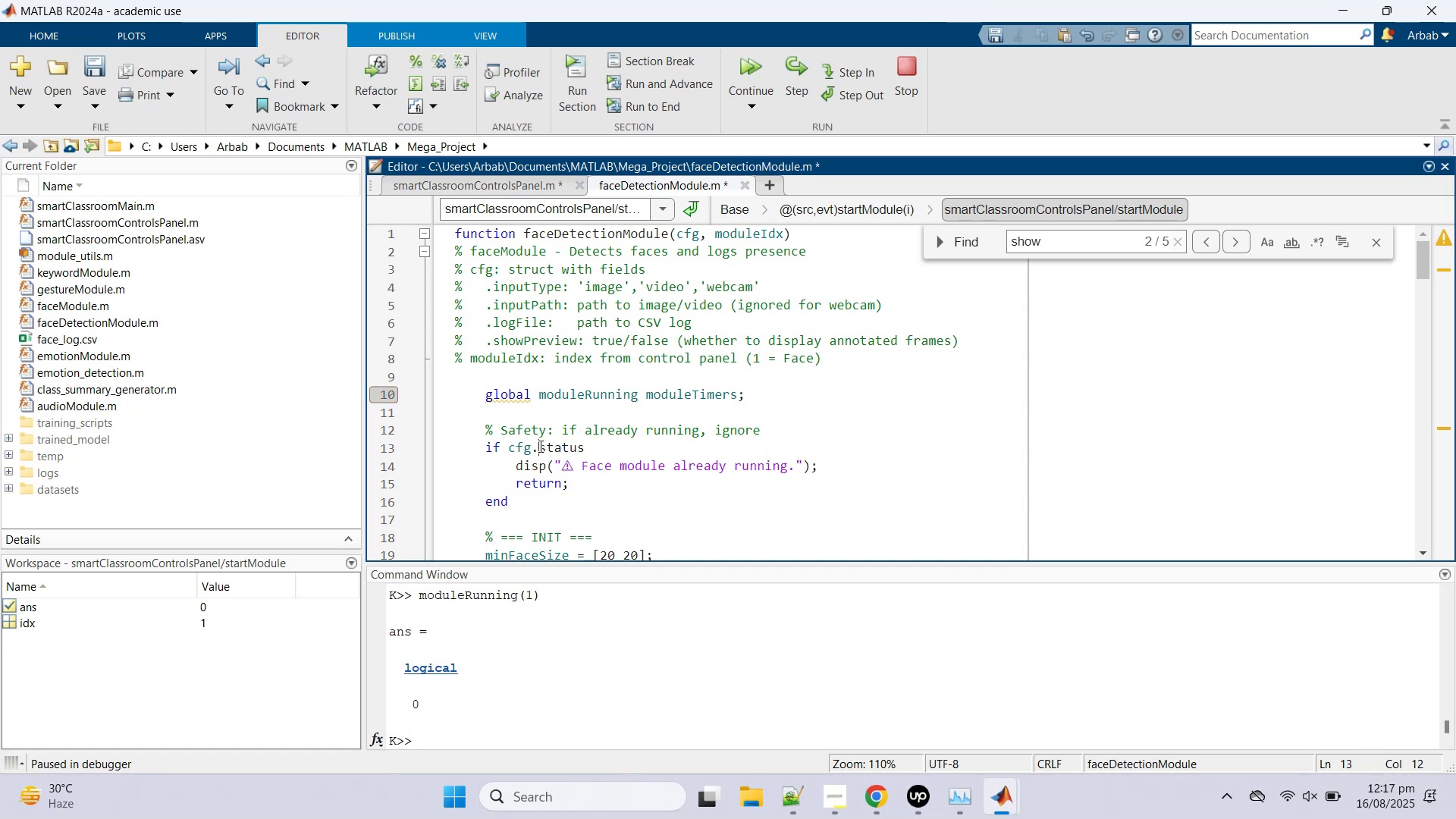 
type(module)
 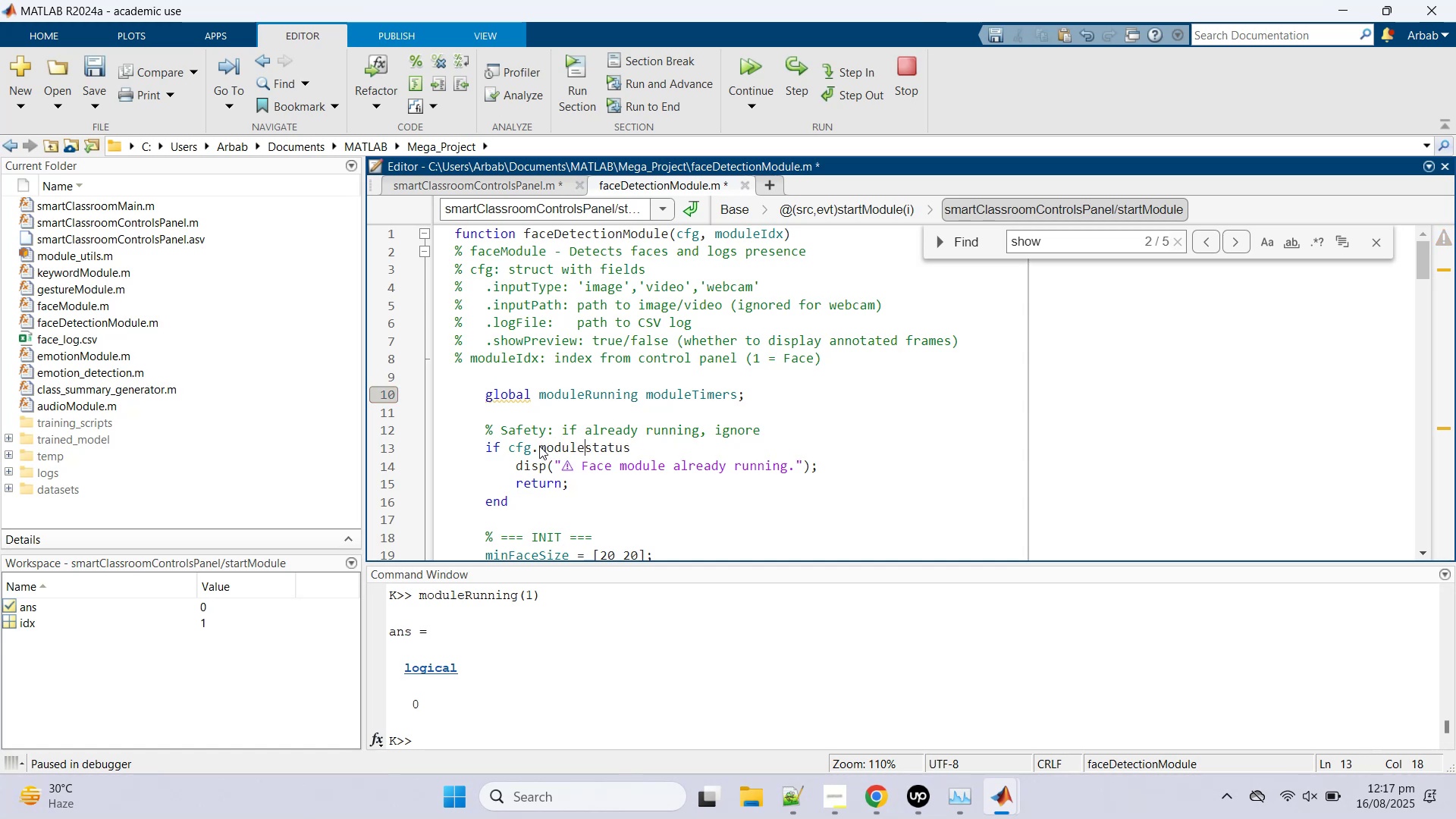 
key(Control+S)
 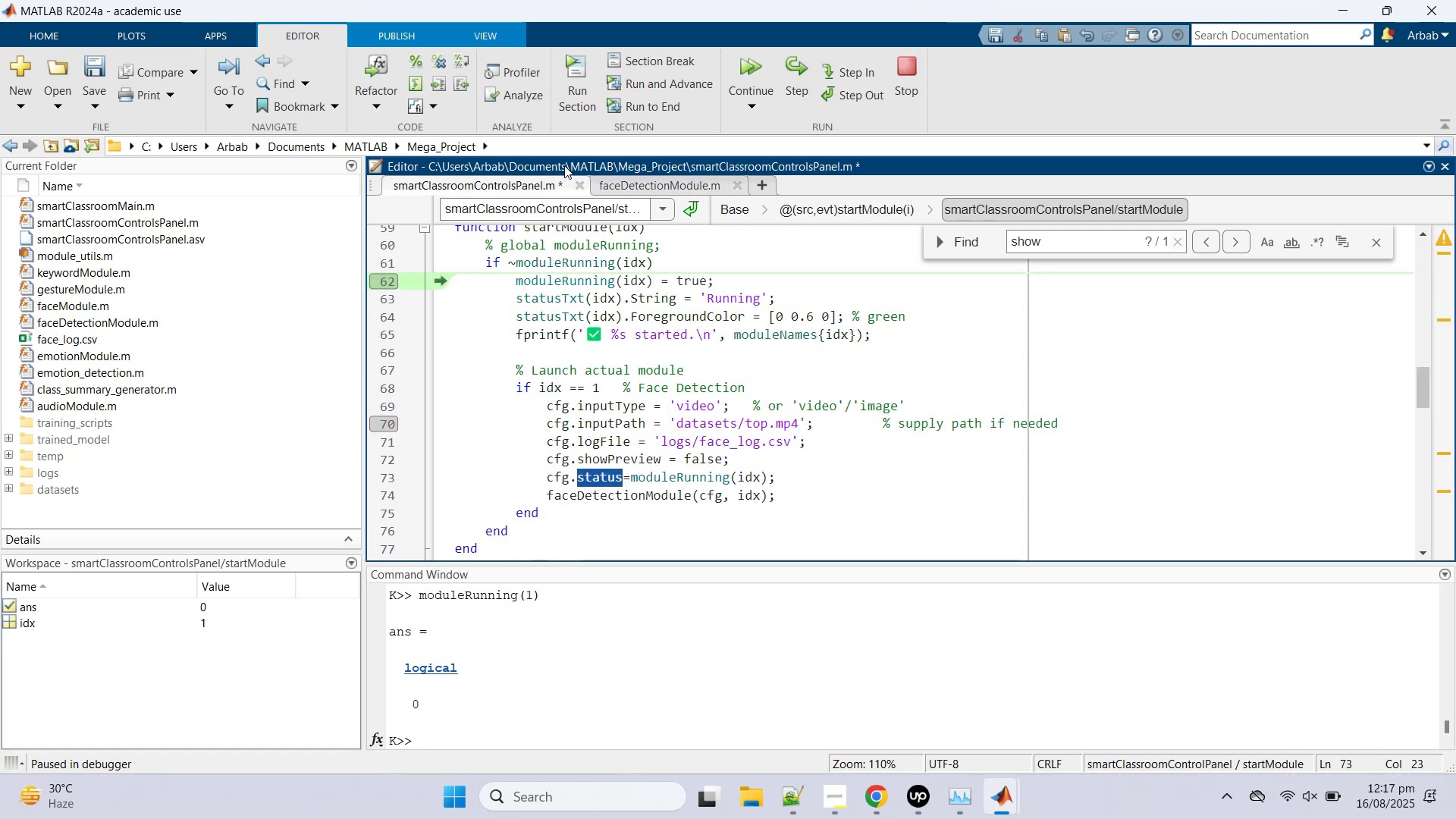 
left_click([645, 180])
 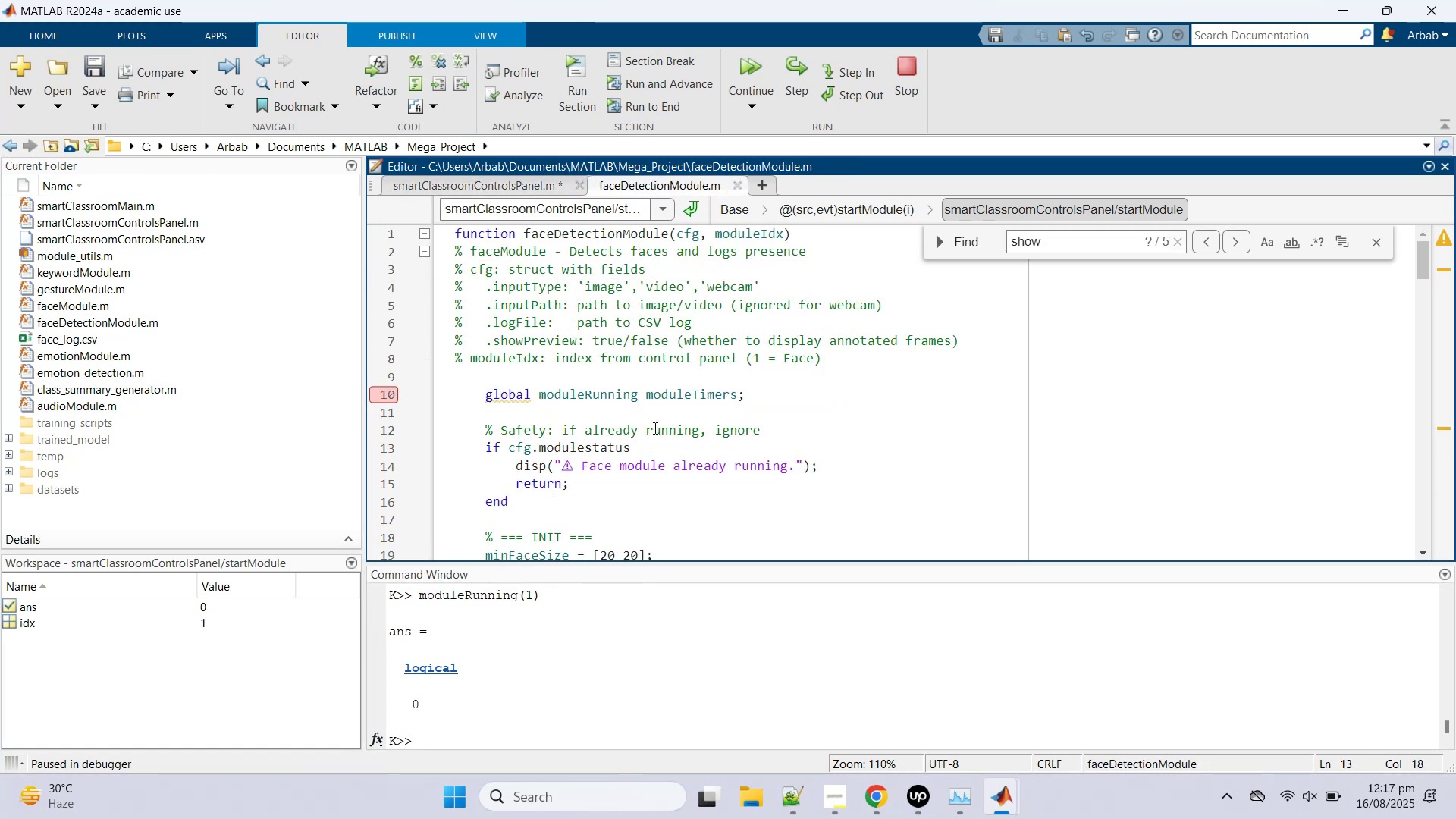 
key(Control+Z)
 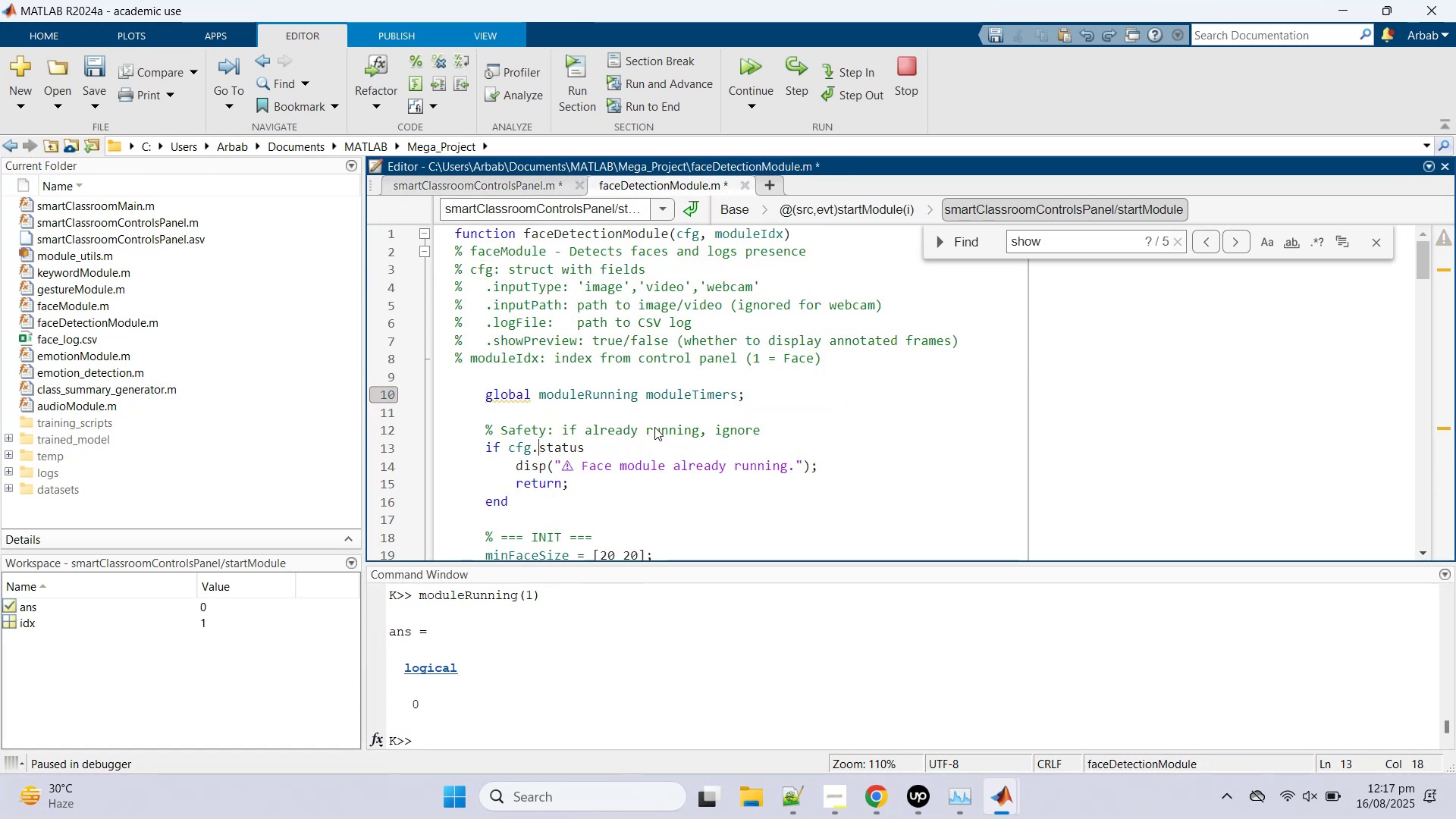 
key(Control+S)
 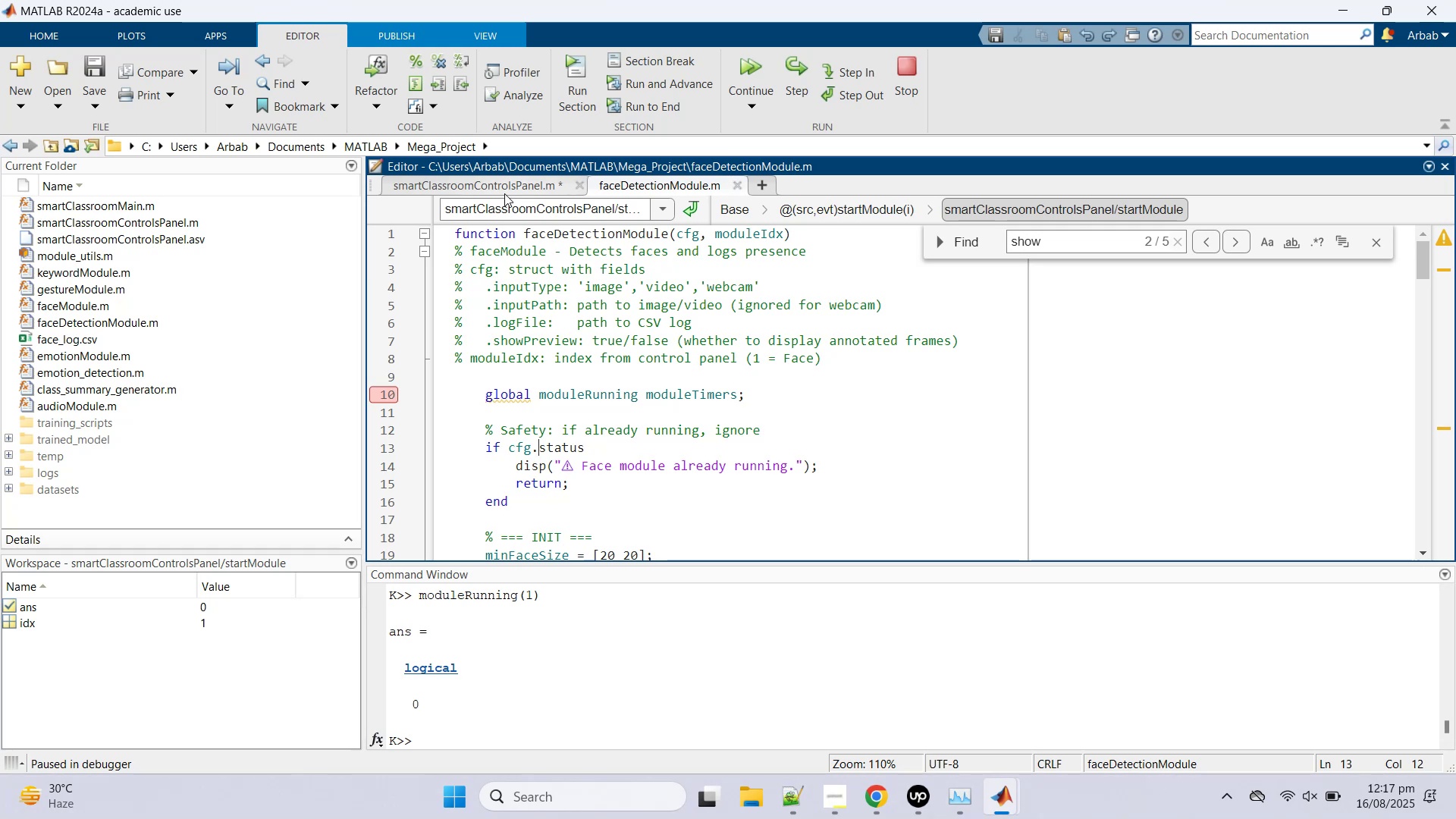 
left_click([504, 181])
 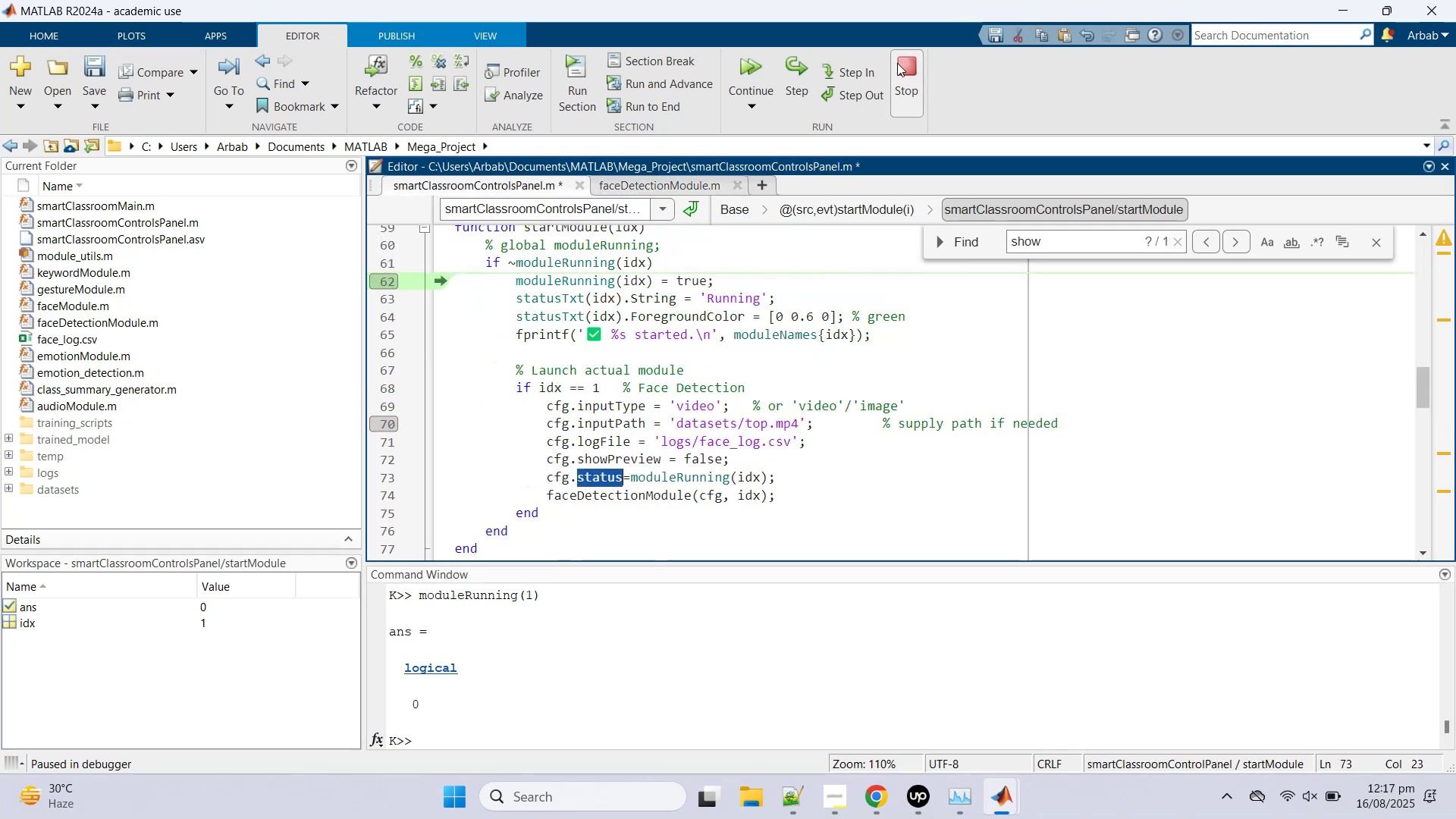 
left_click([897, 61])
 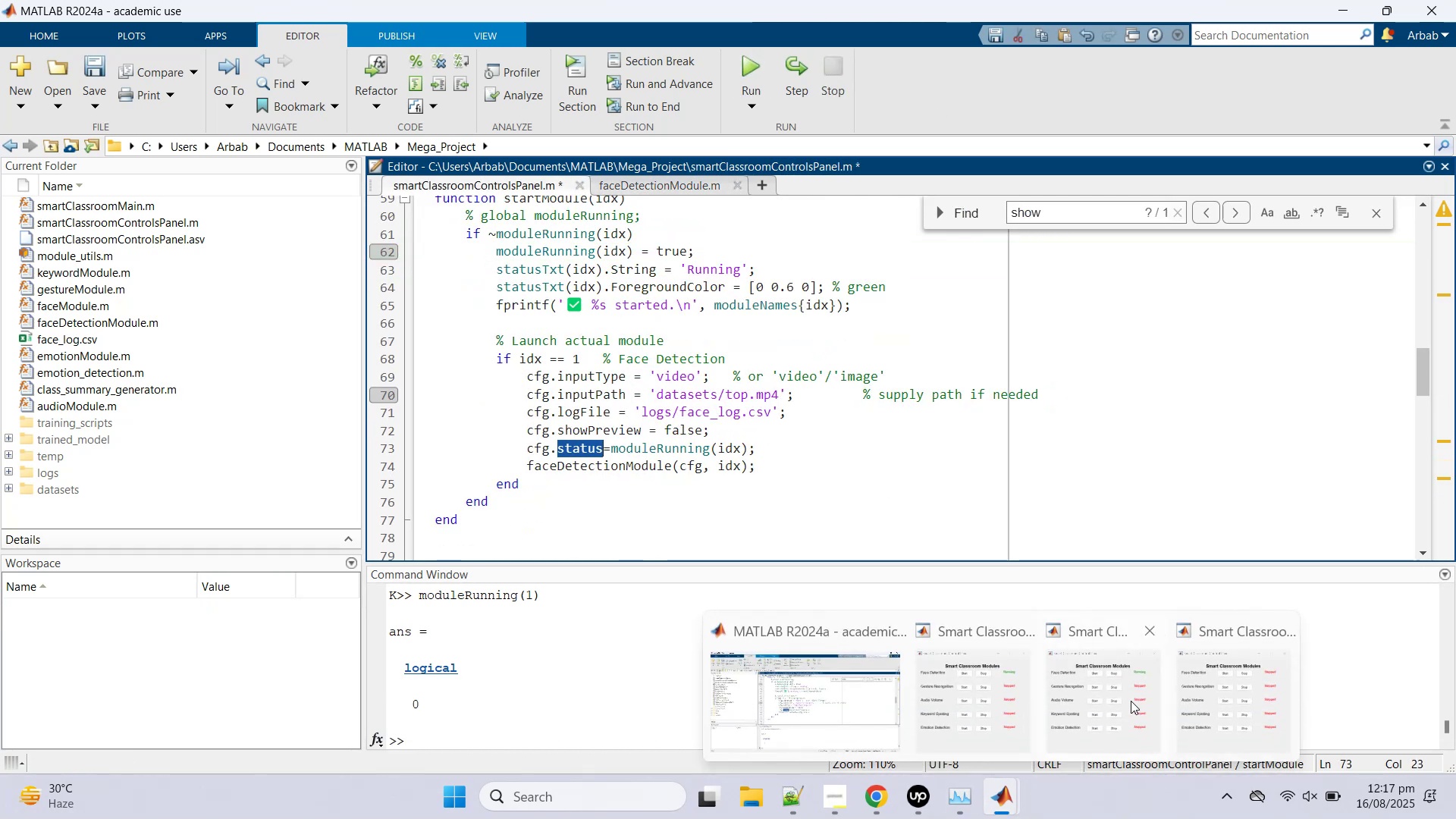 
middle_click([1131, 701])
 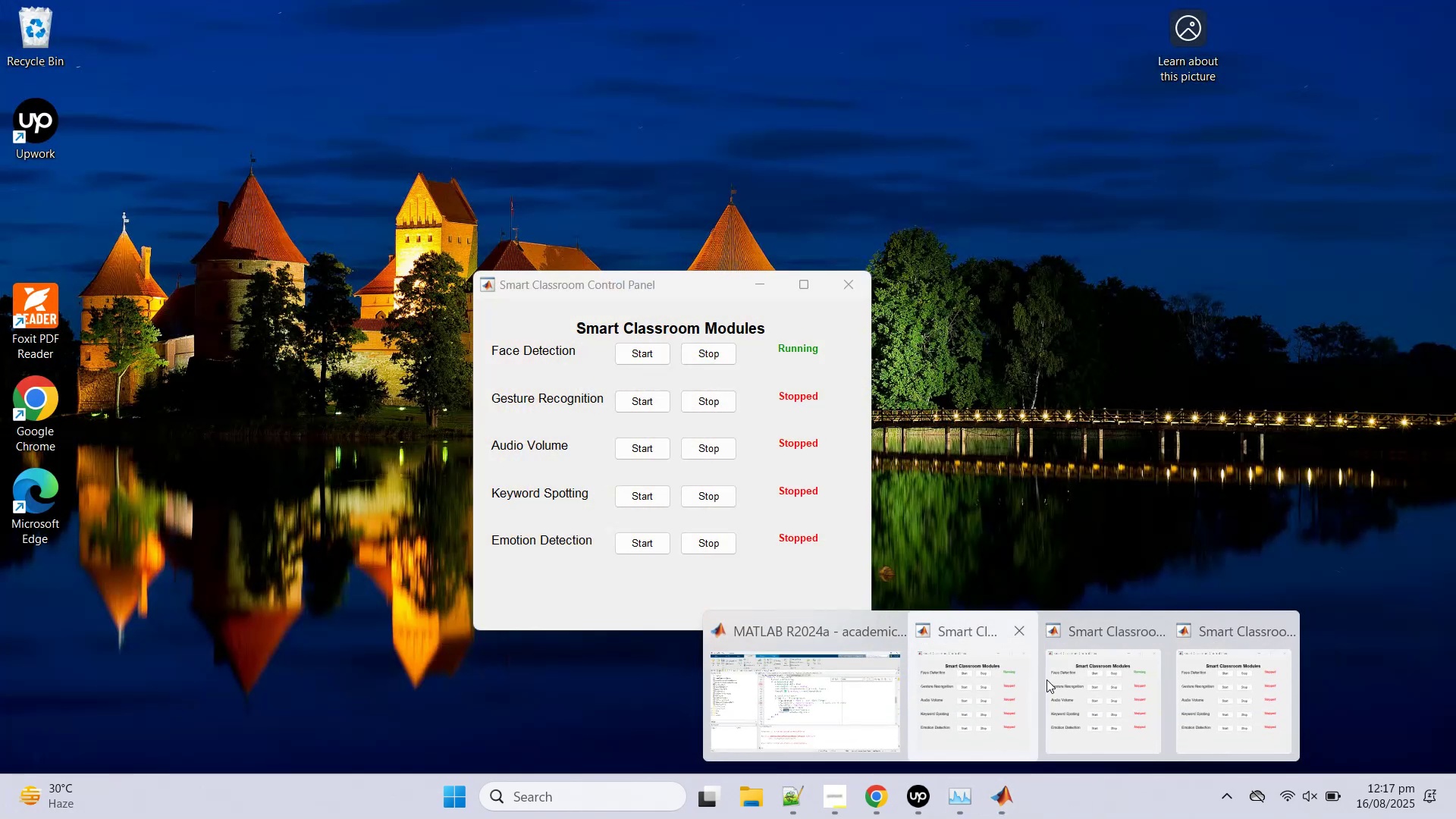 
double_click([1160, 661])
 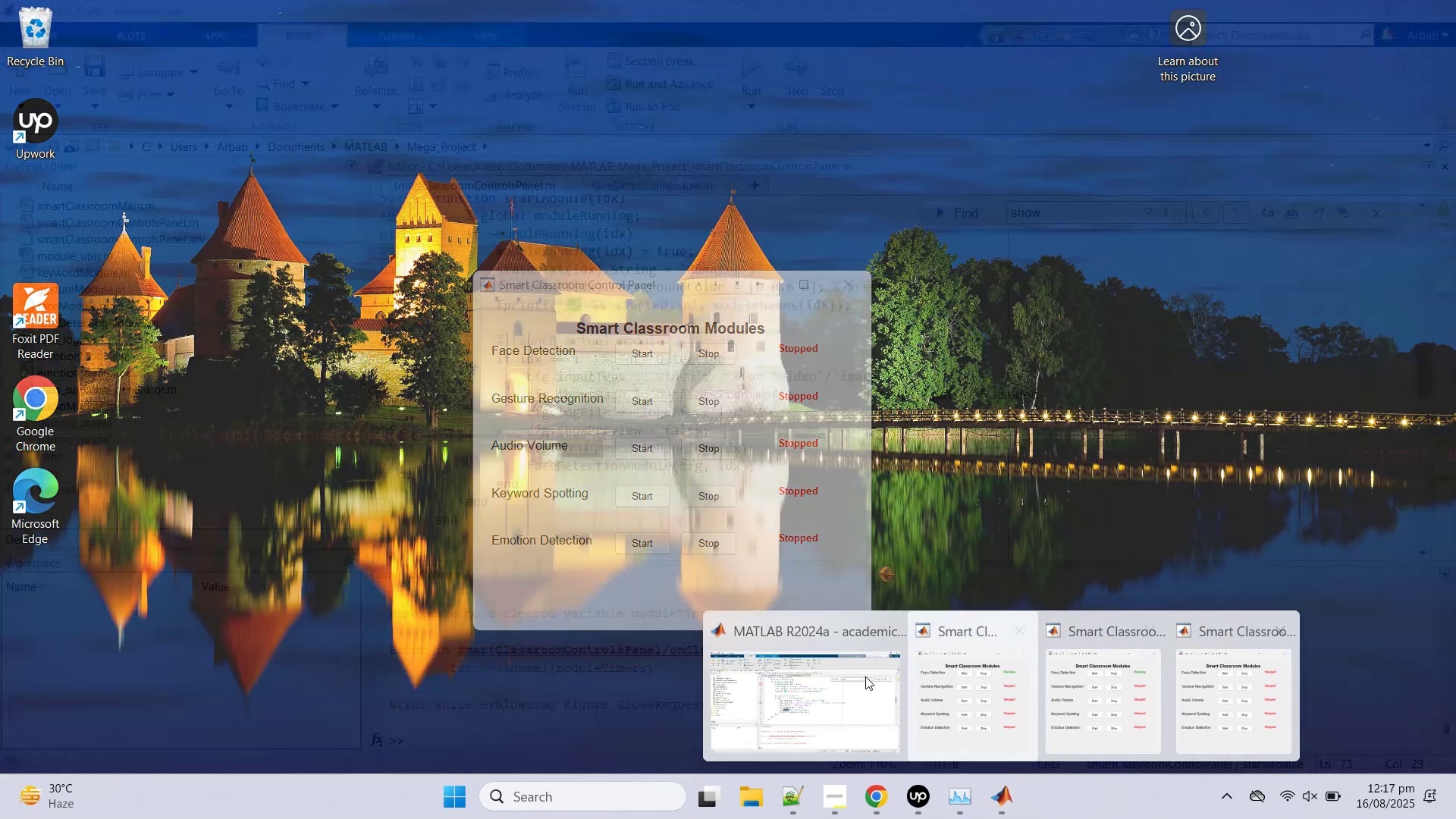 
left_click([858, 698])
 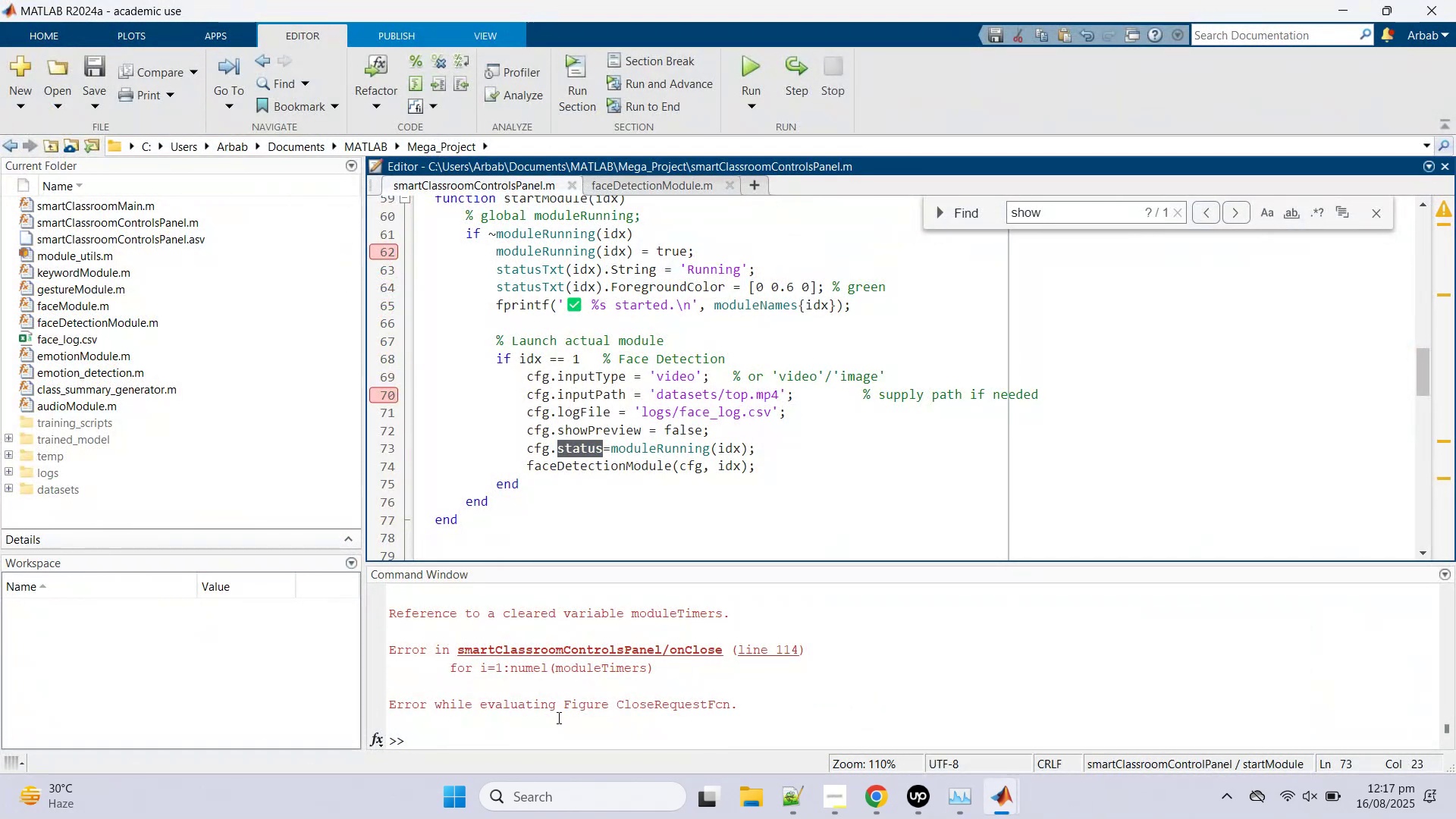 
key(Control+C)
 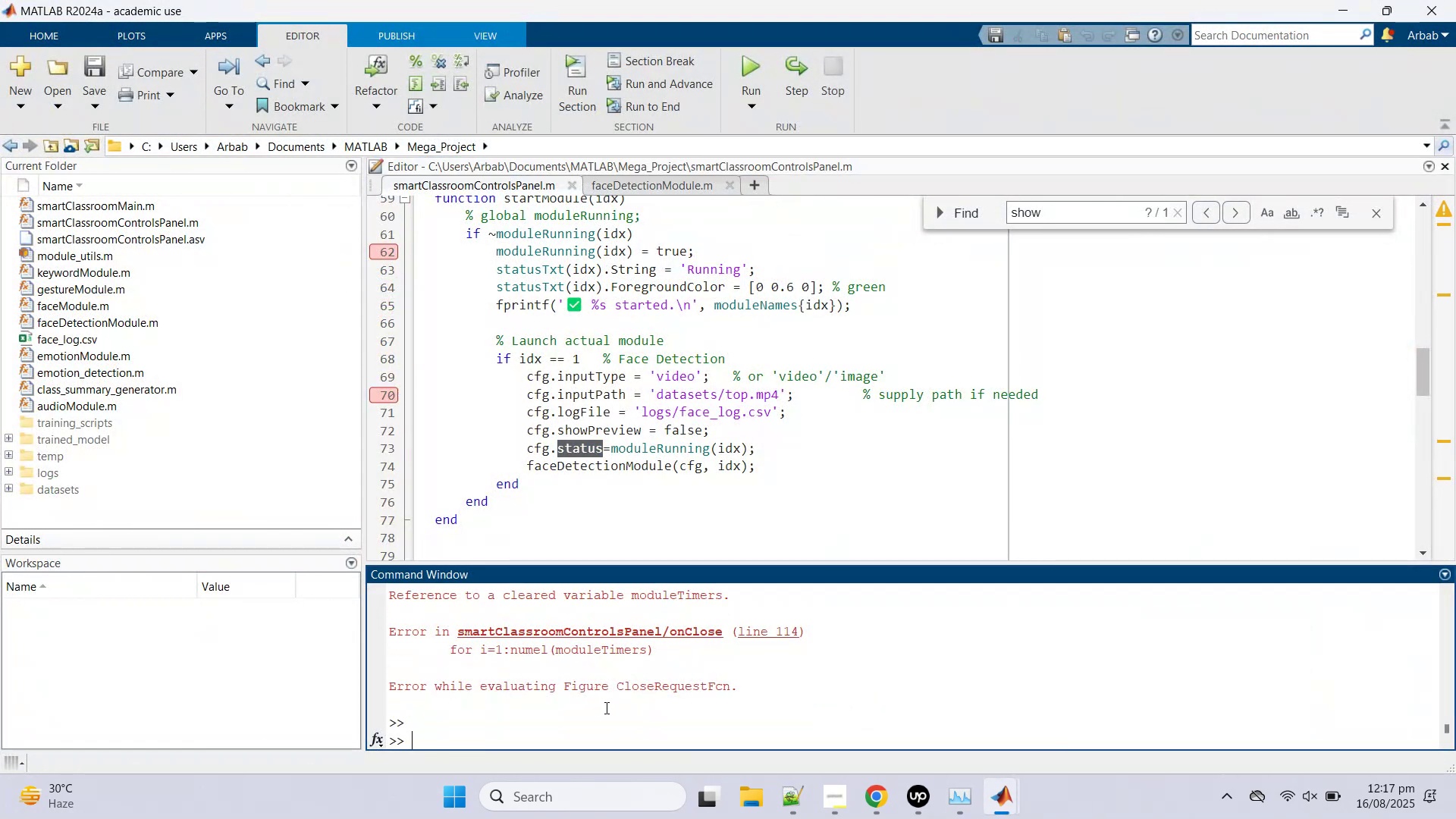 
key(Control+C)
 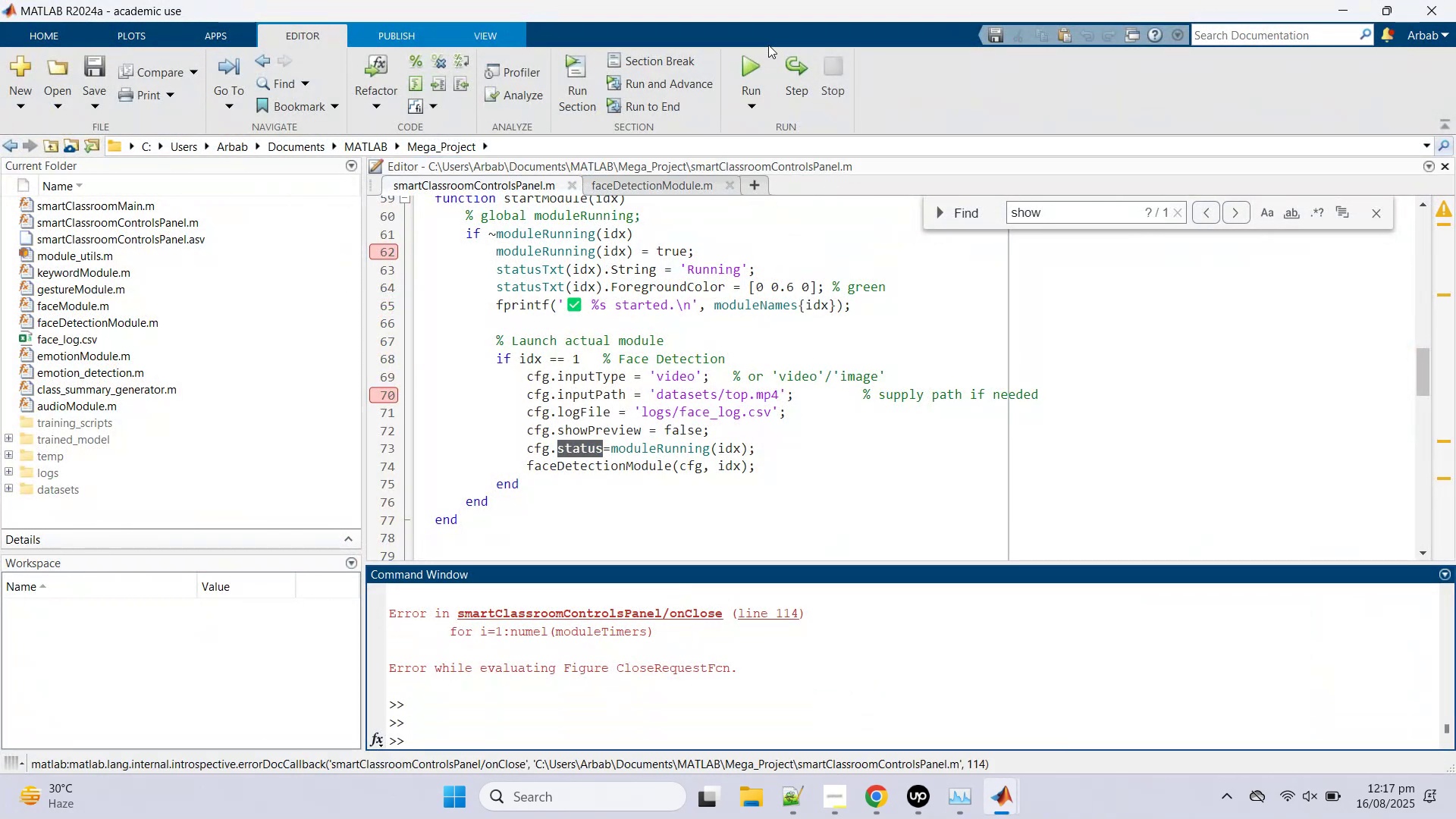 
left_click([752, 64])
 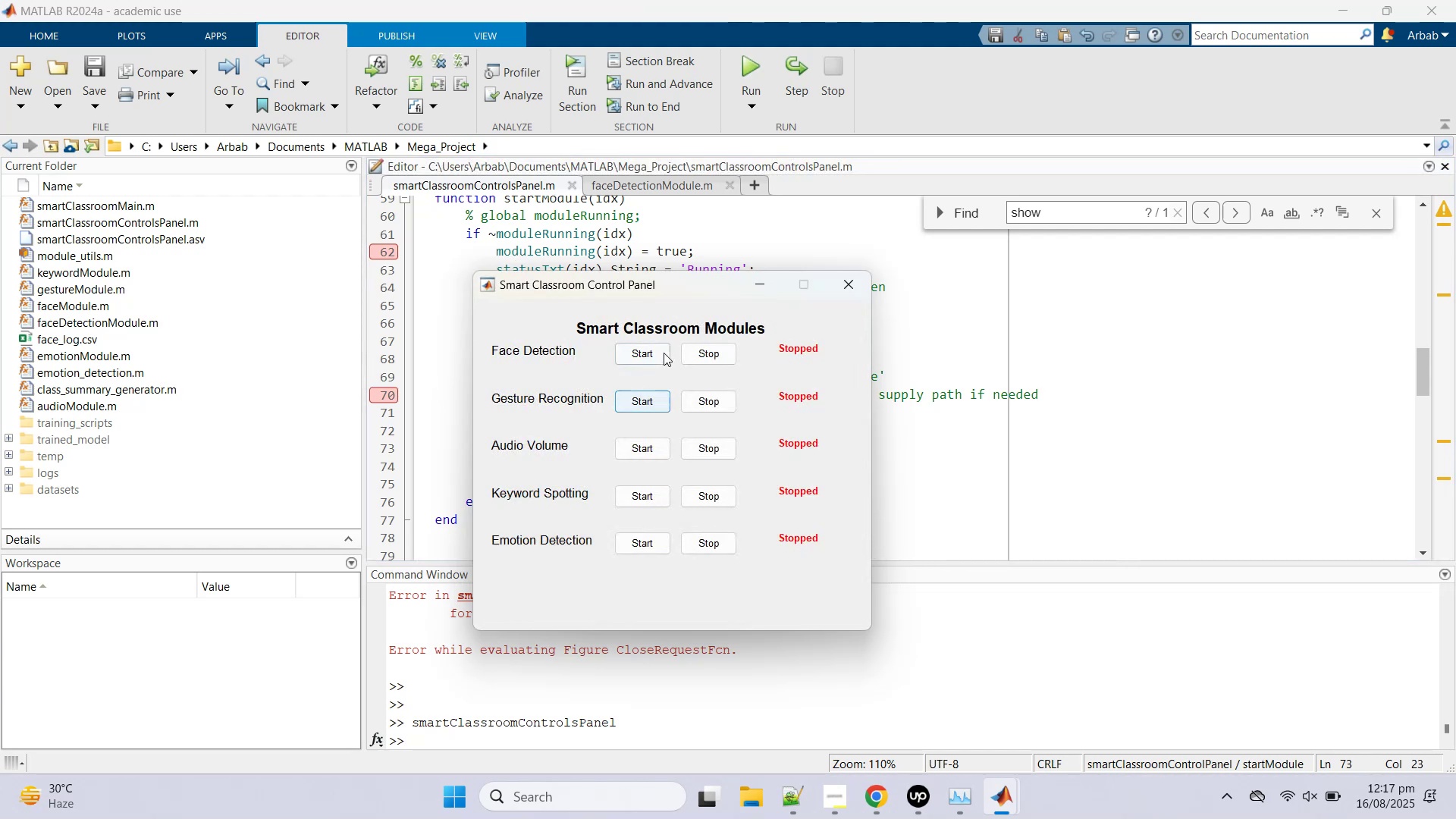 
left_click([646, 353])
 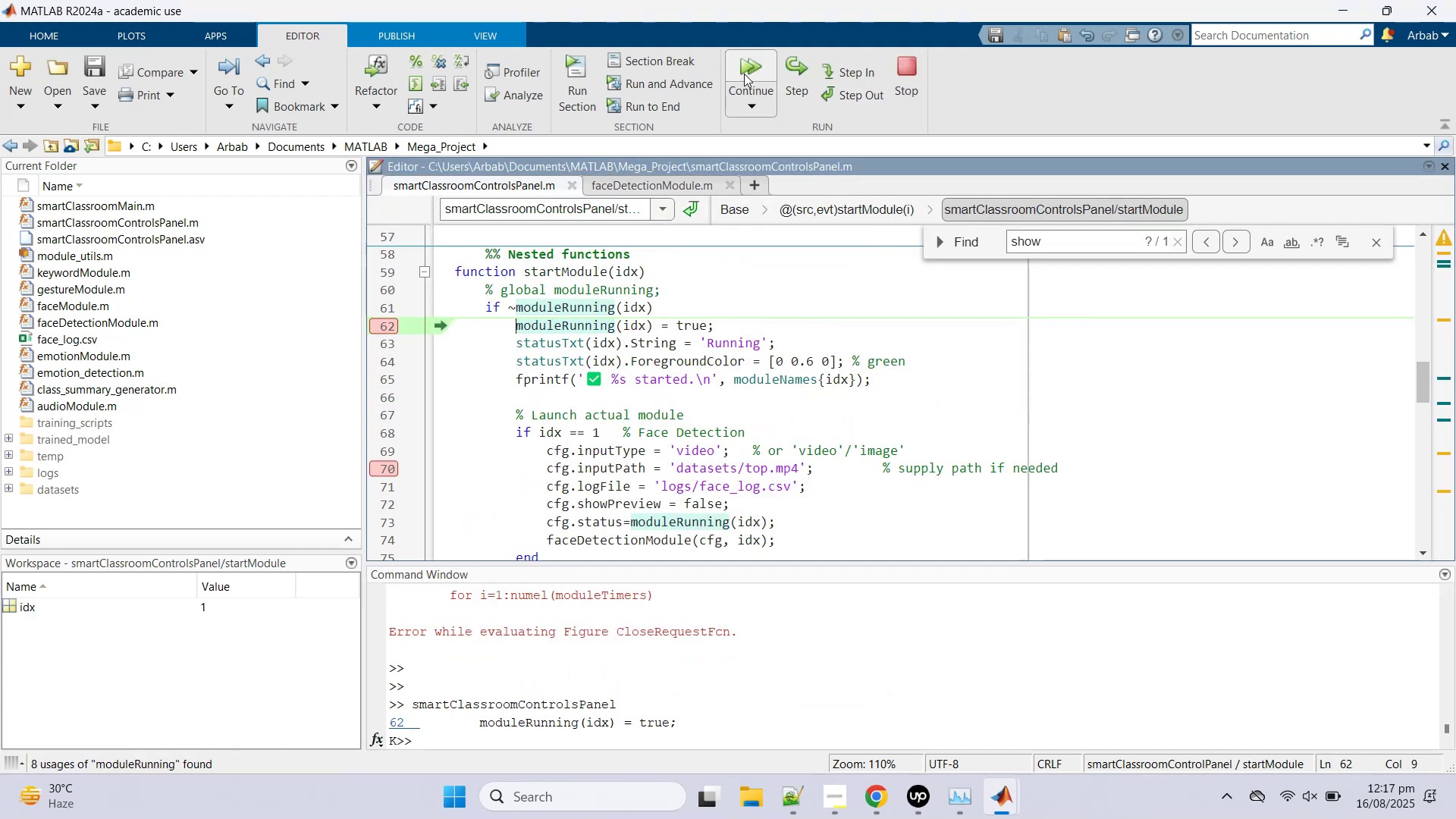 
left_click([744, 74])
 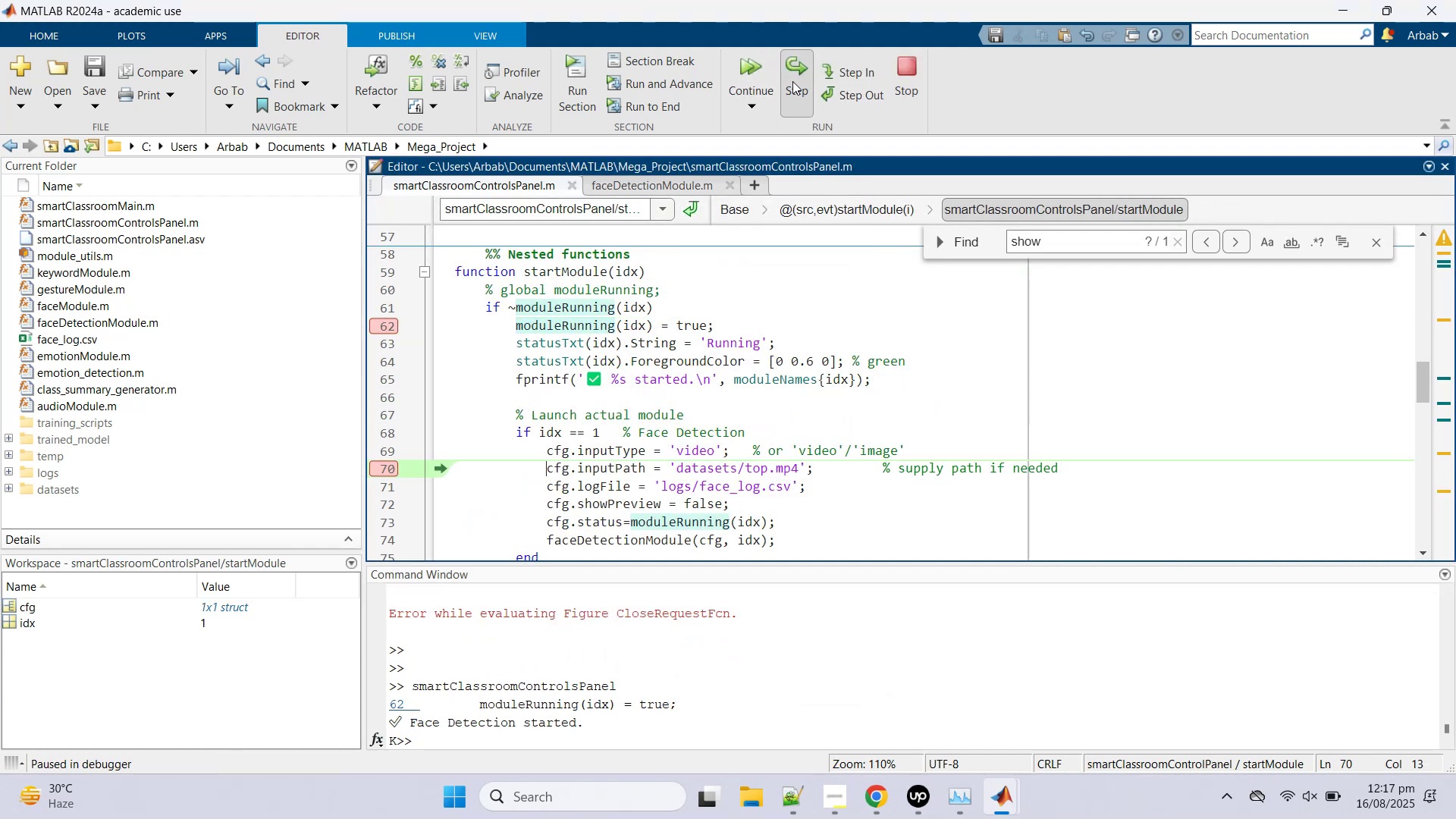 
double_click([792, 81])
 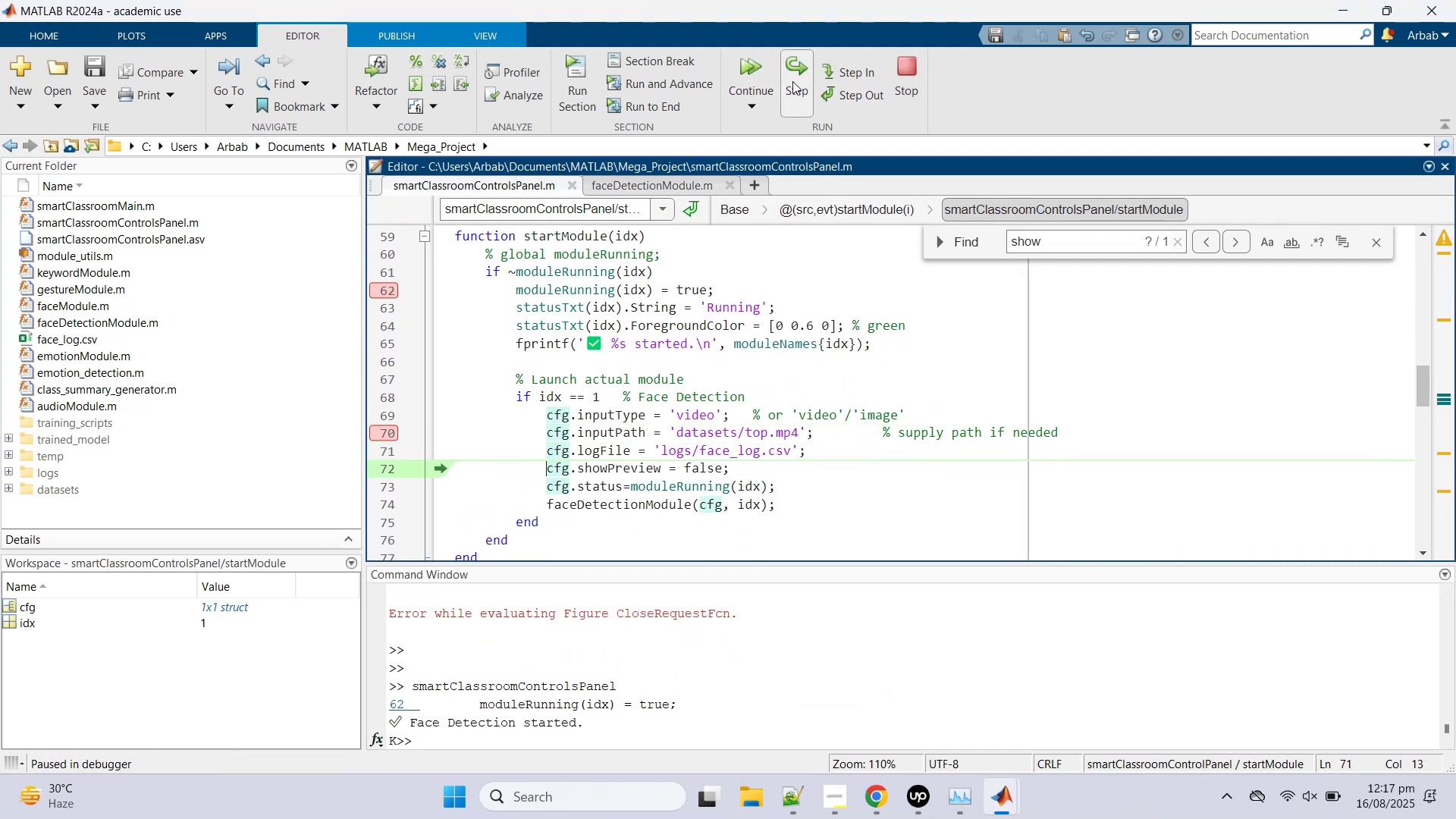 
triple_click([792, 81])
 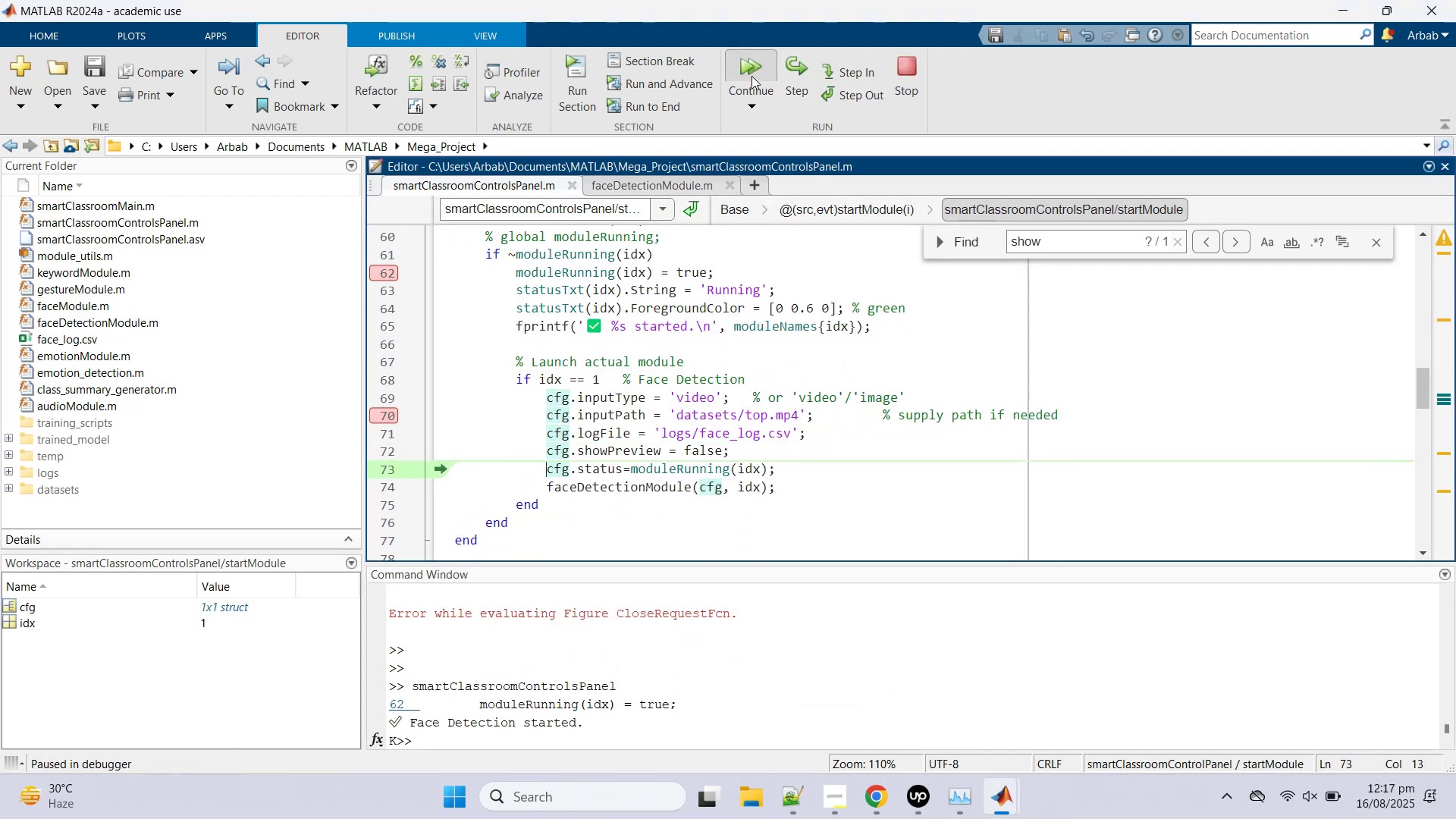 
left_click([752, 76])
 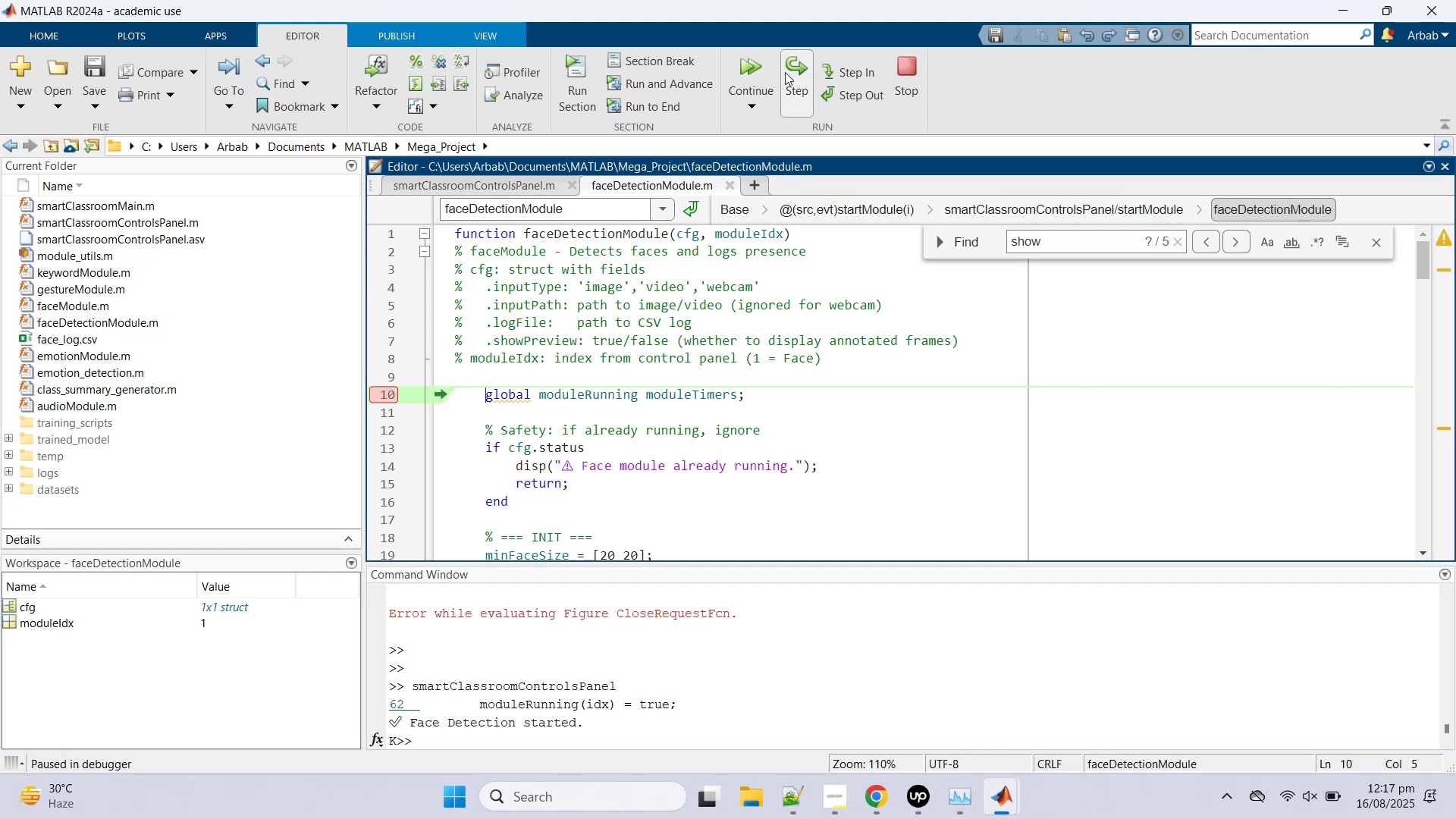 
left_click([387, 396])
 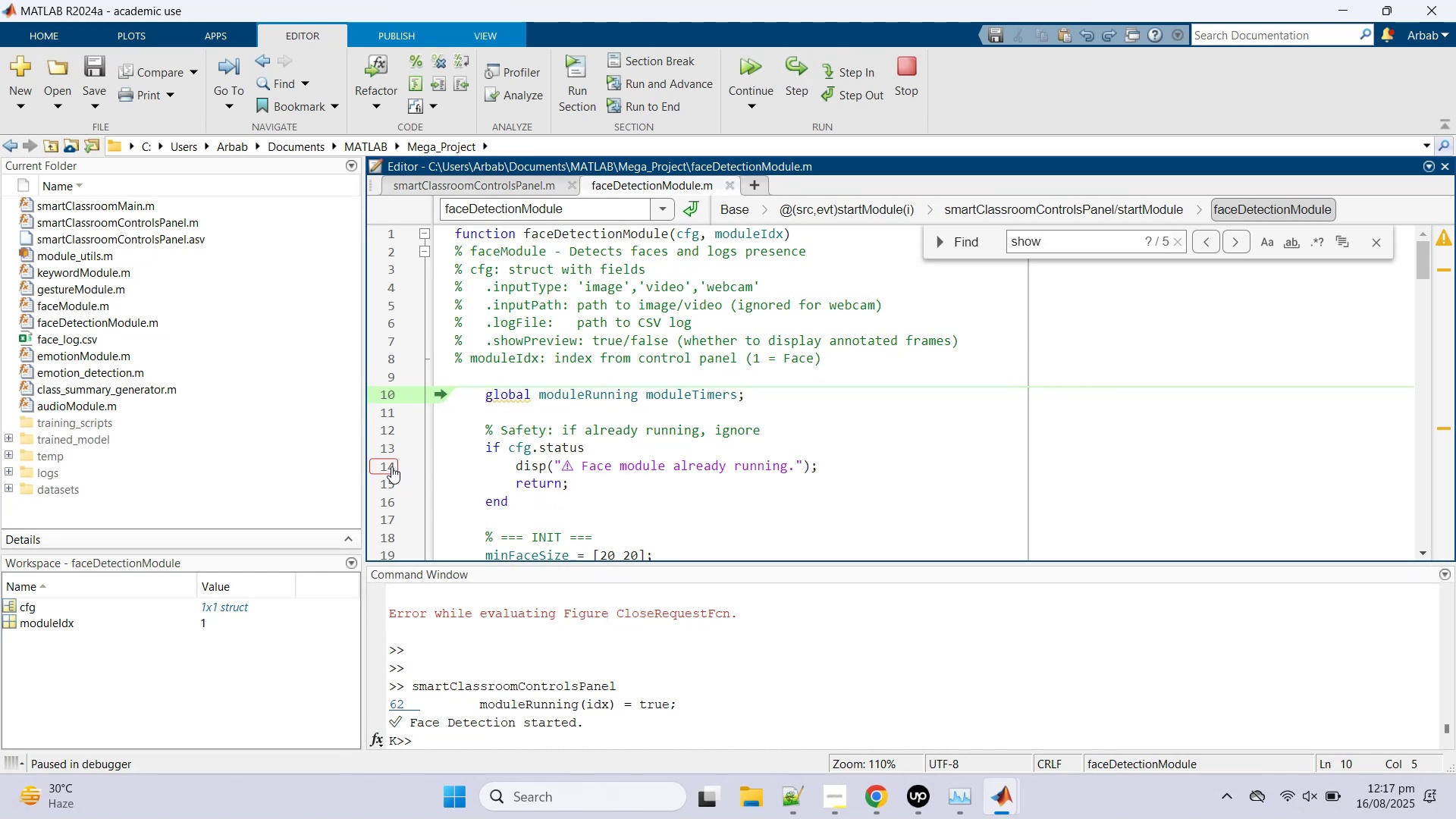 
left_click([785, 85])
 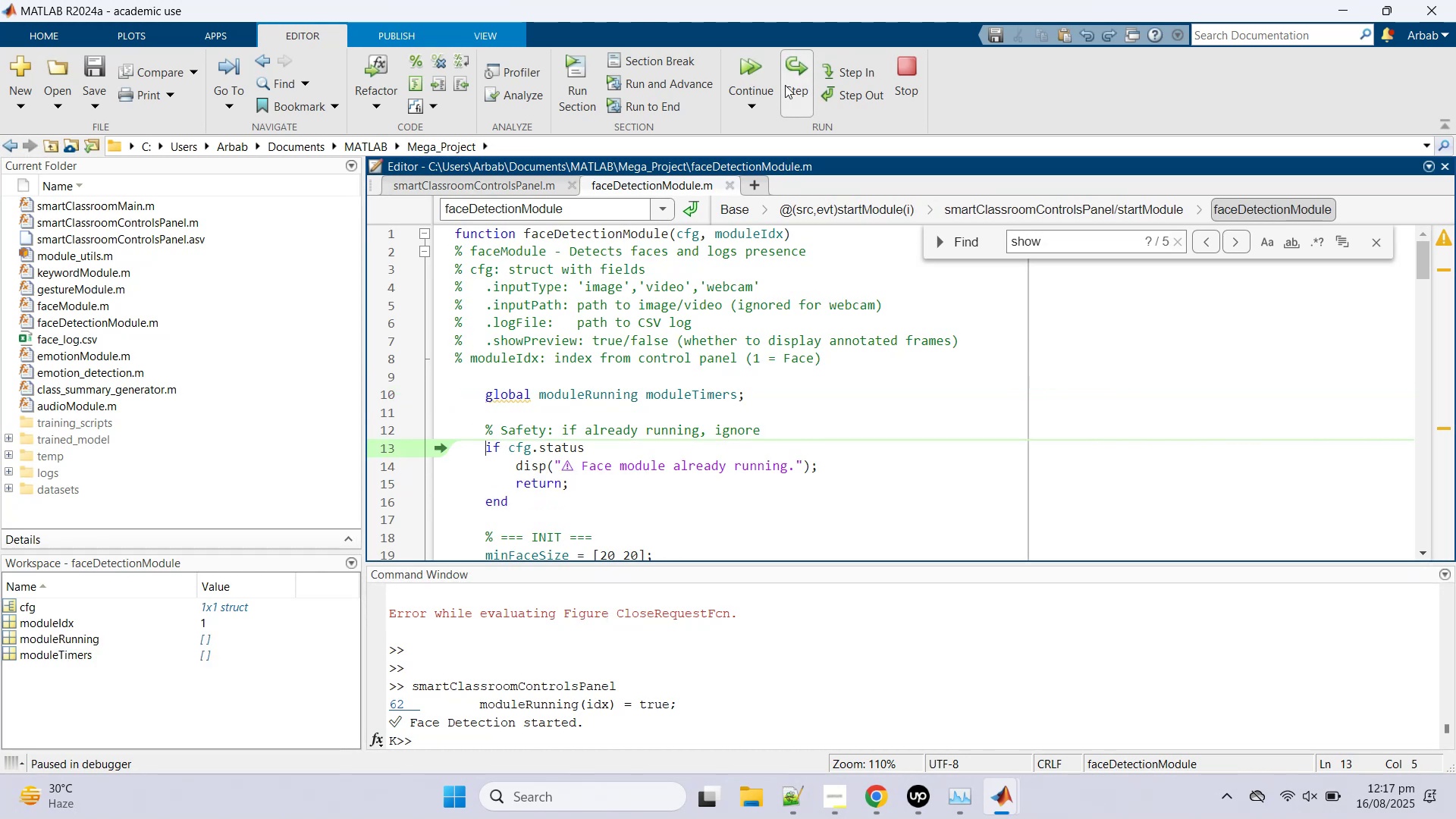 
left_click([785, 85])
 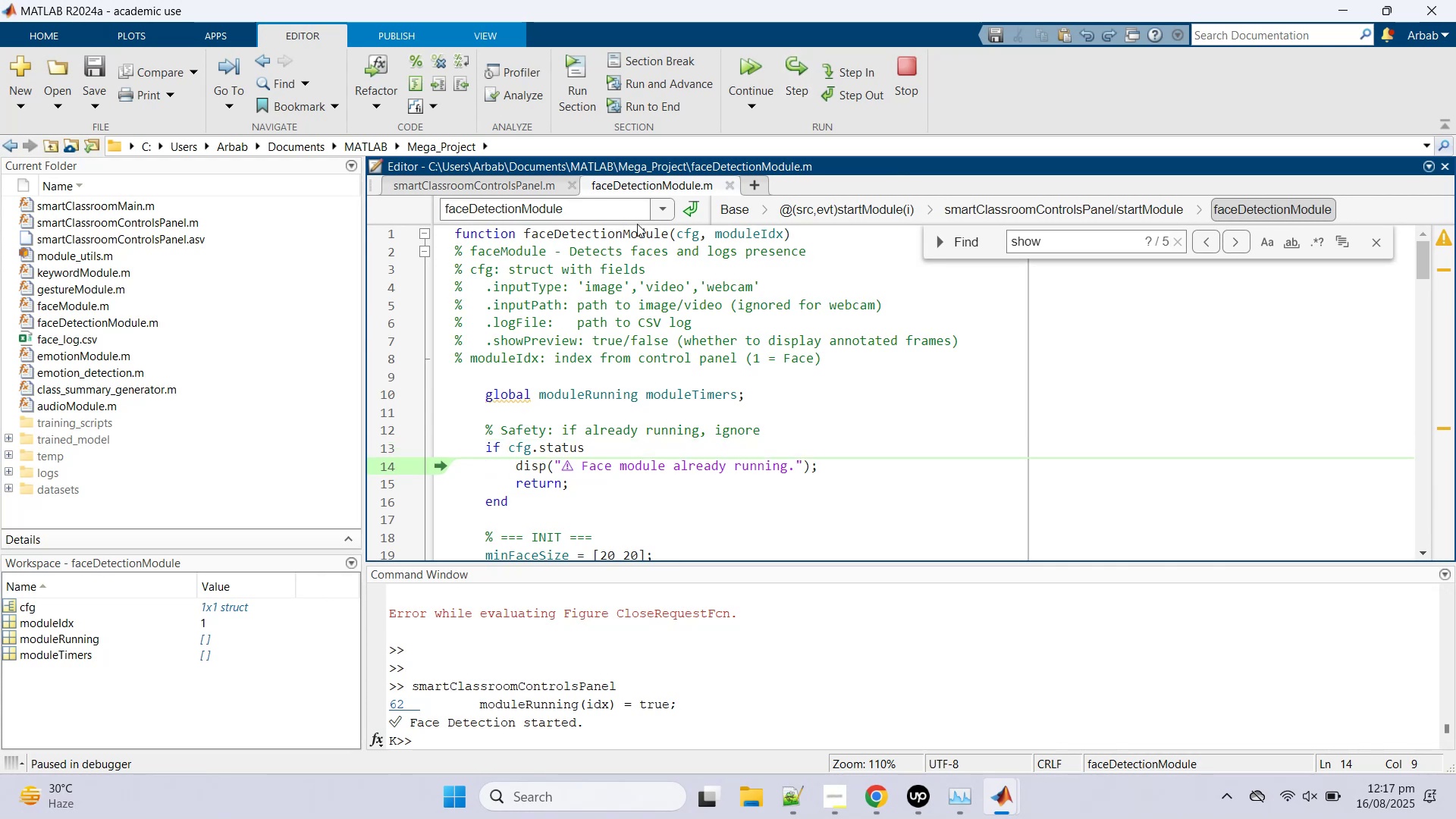 
mouse_move([544, 441])
 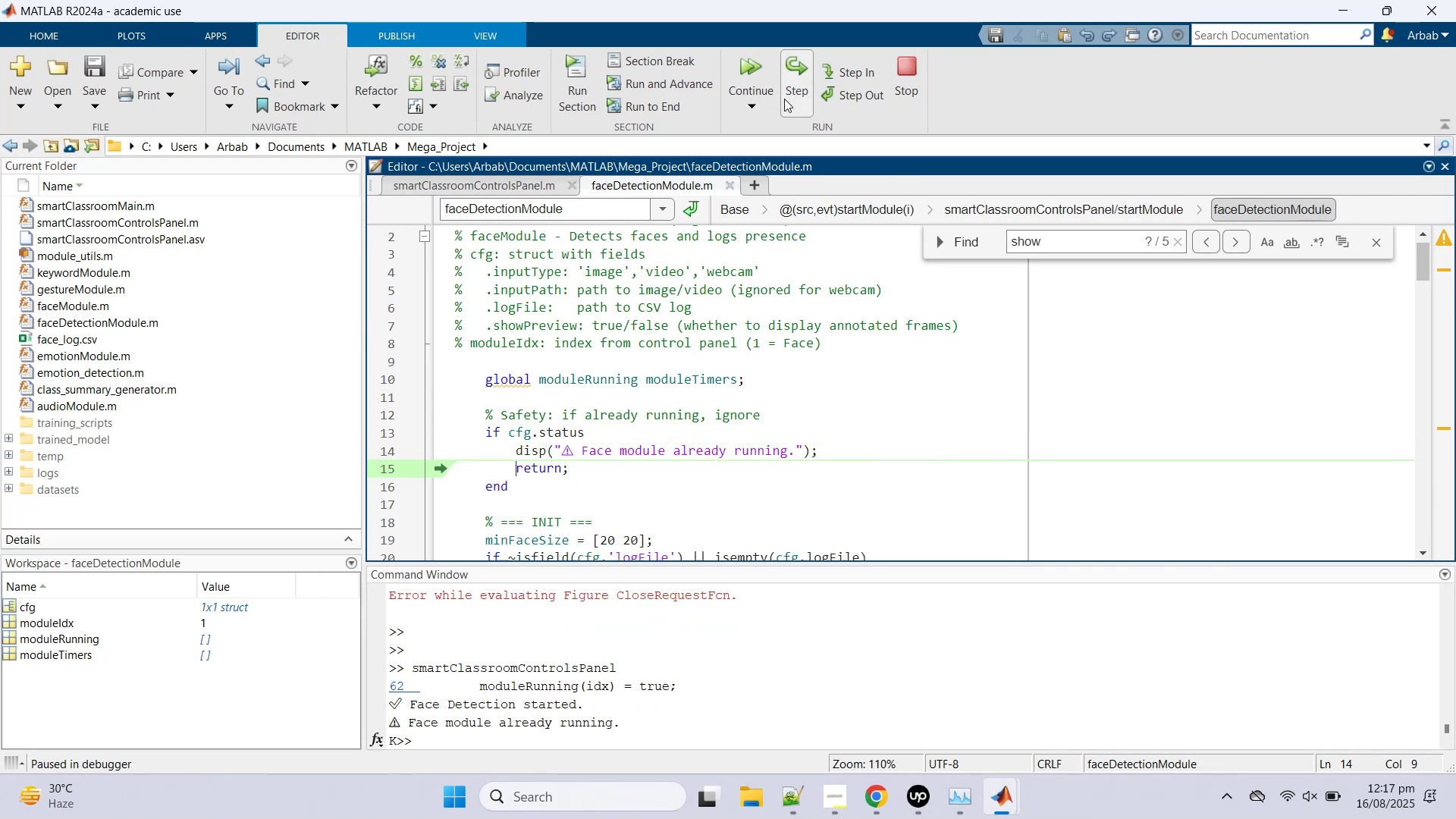 
left_click([784, 99])
 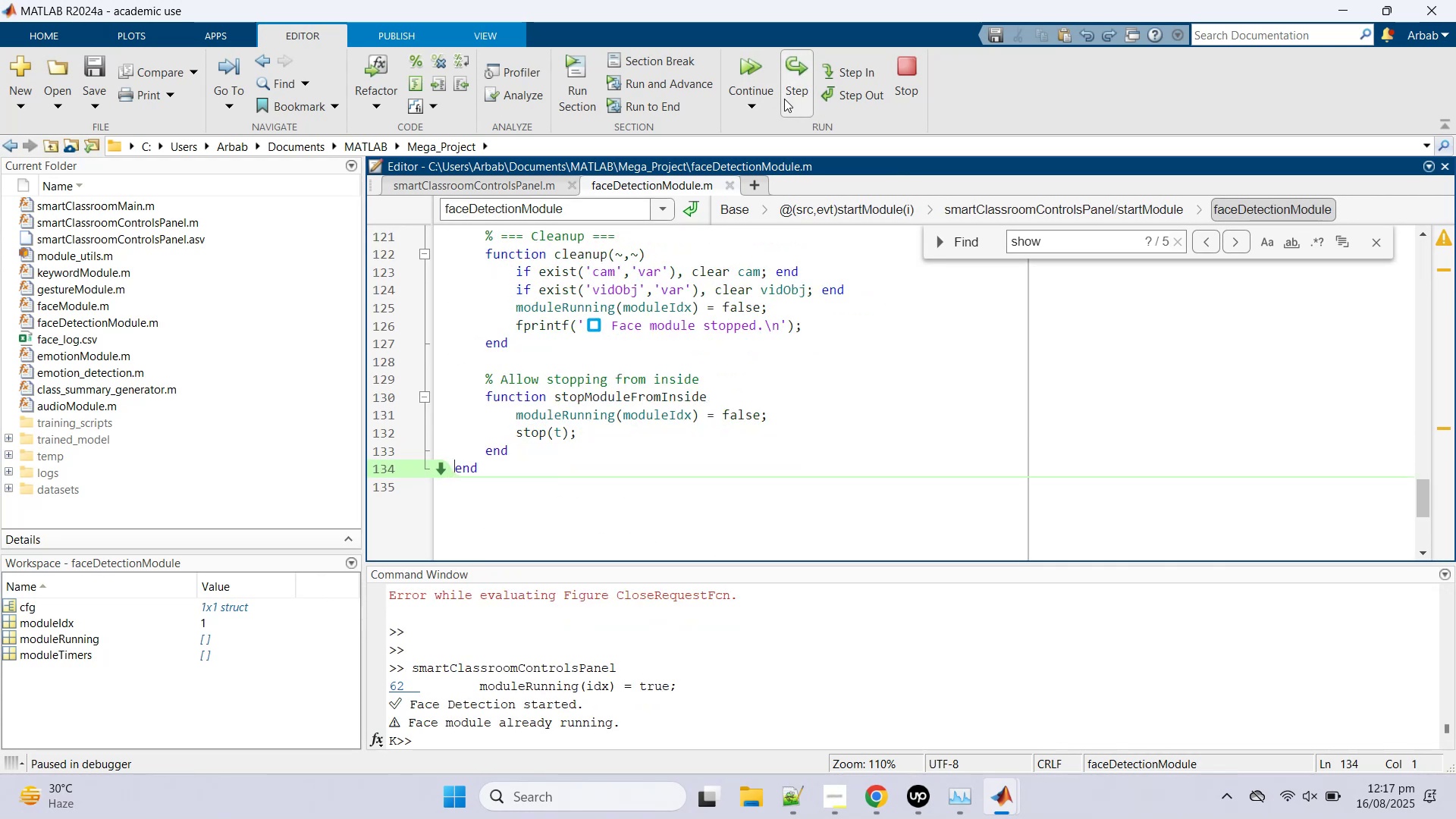 
left_click([784, 99])
 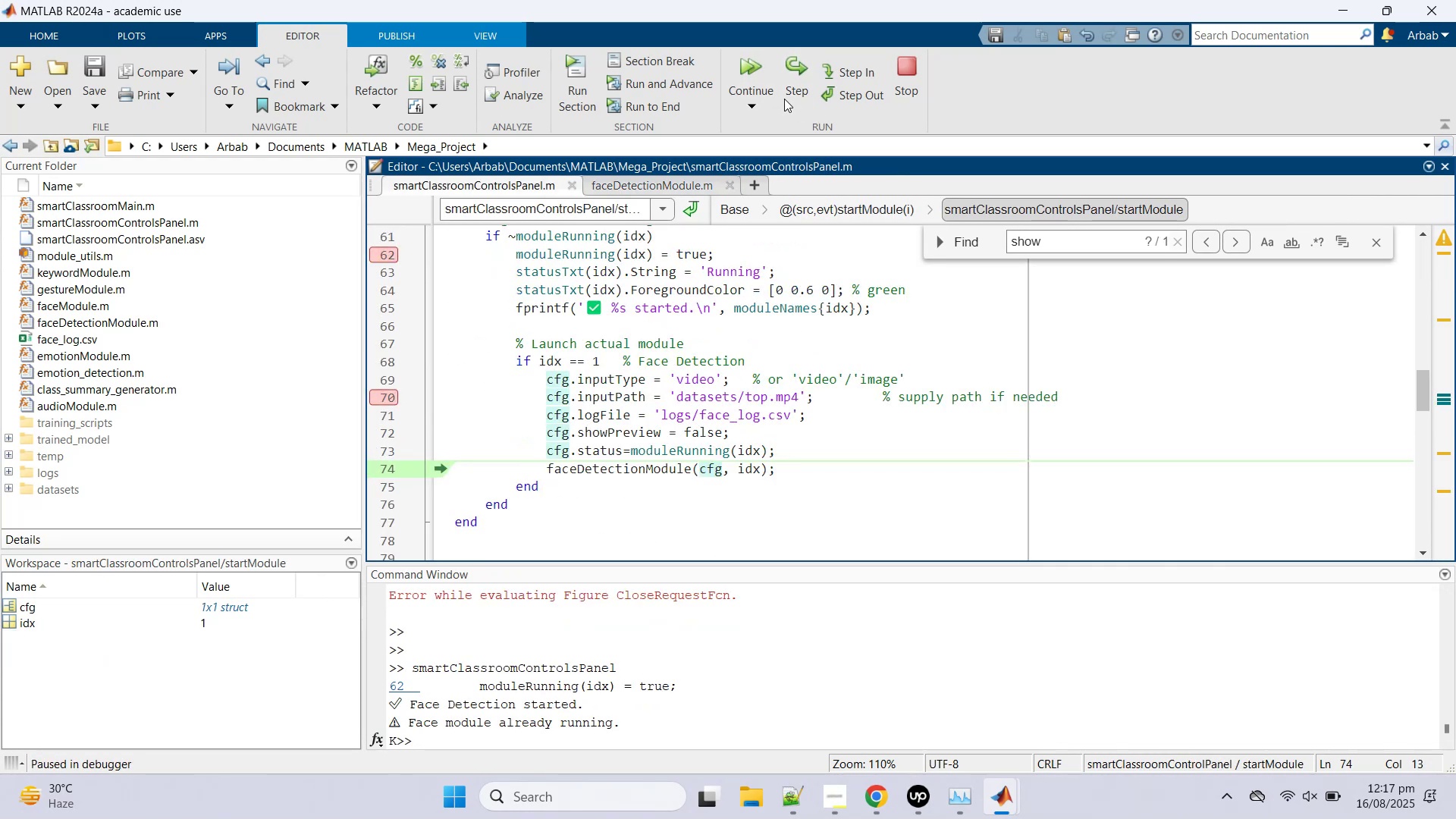 
left_click([784, 99])
 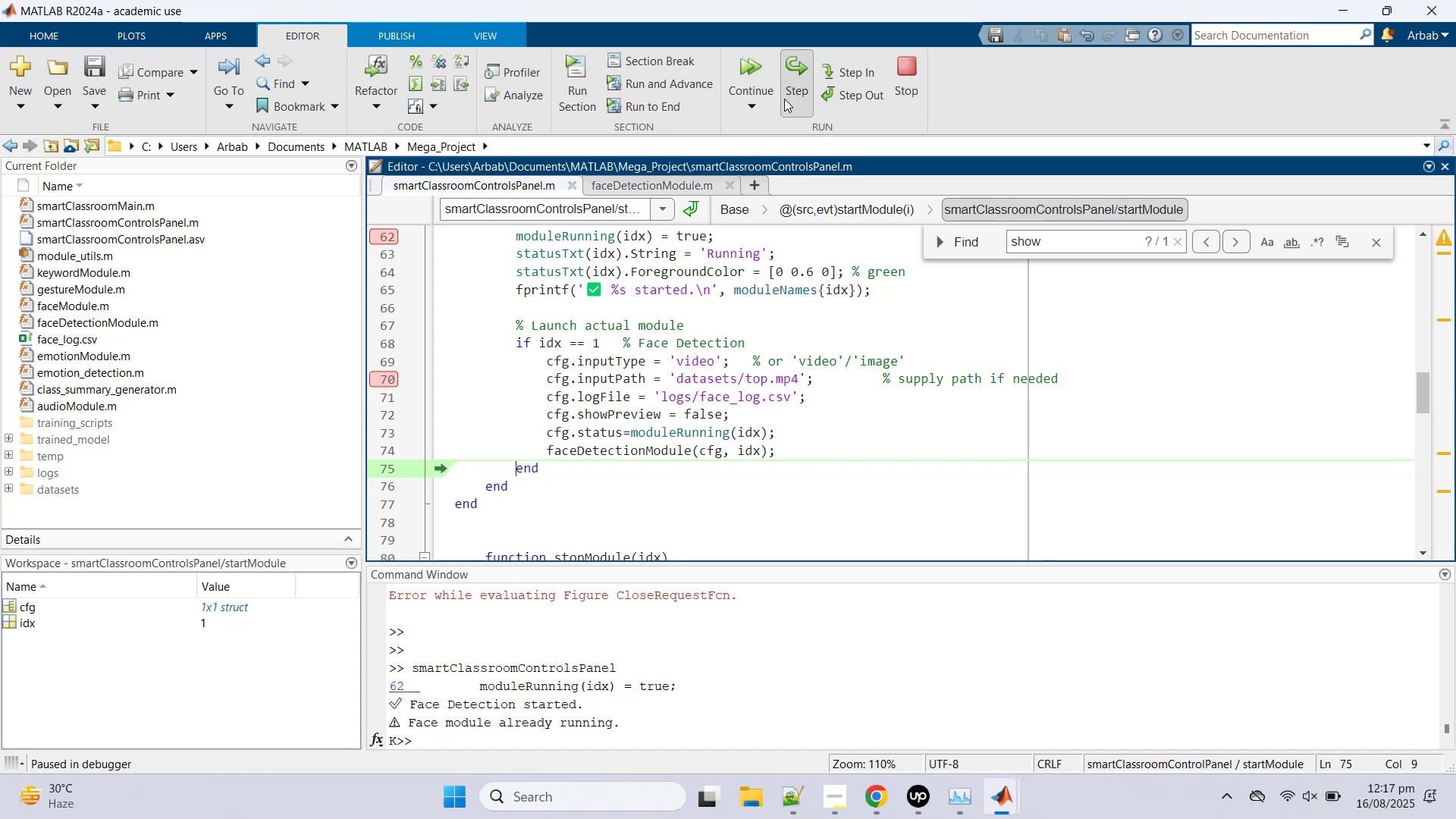 
left_click([784, 99])
 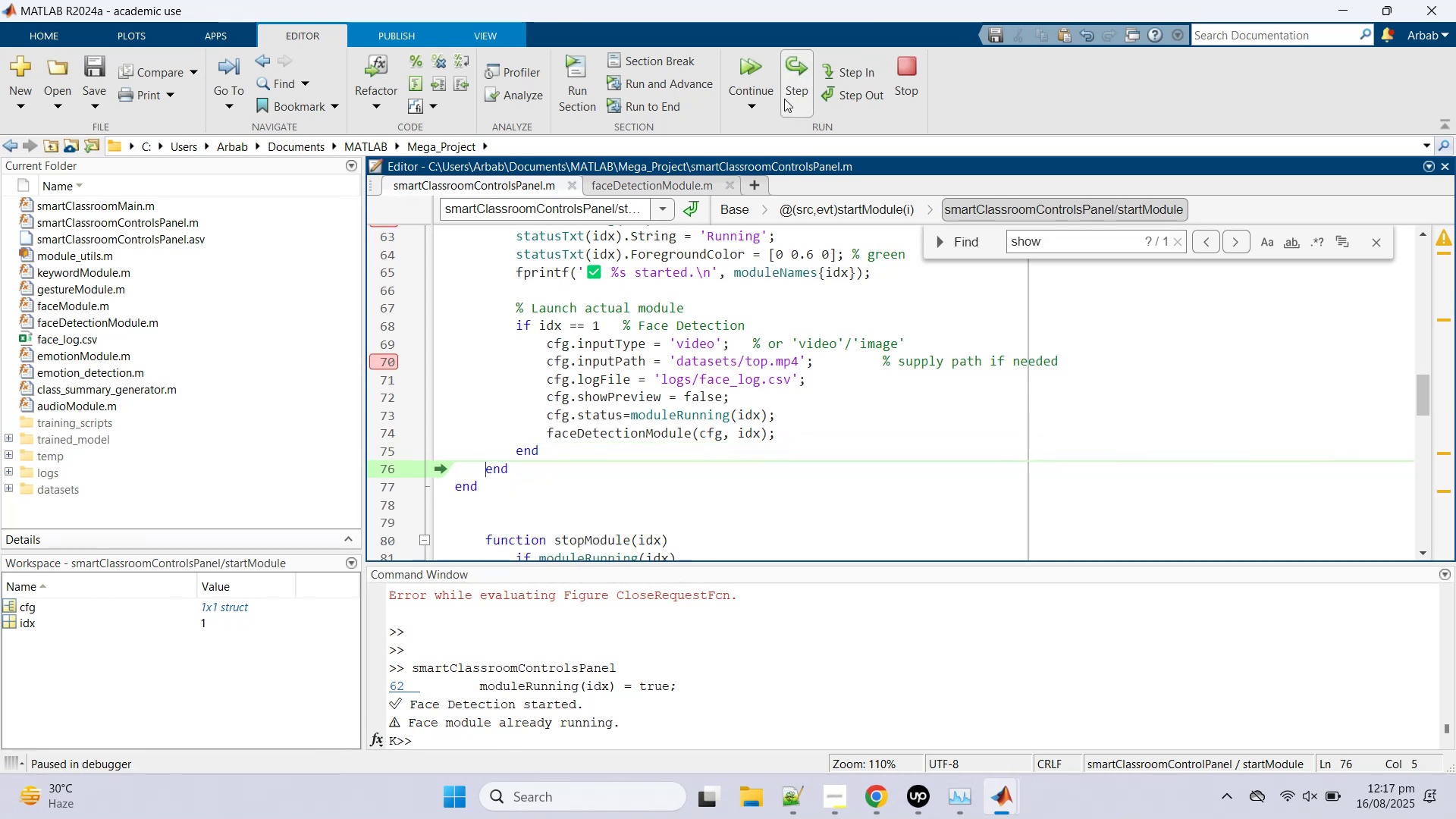 
left_click([784, 99])
 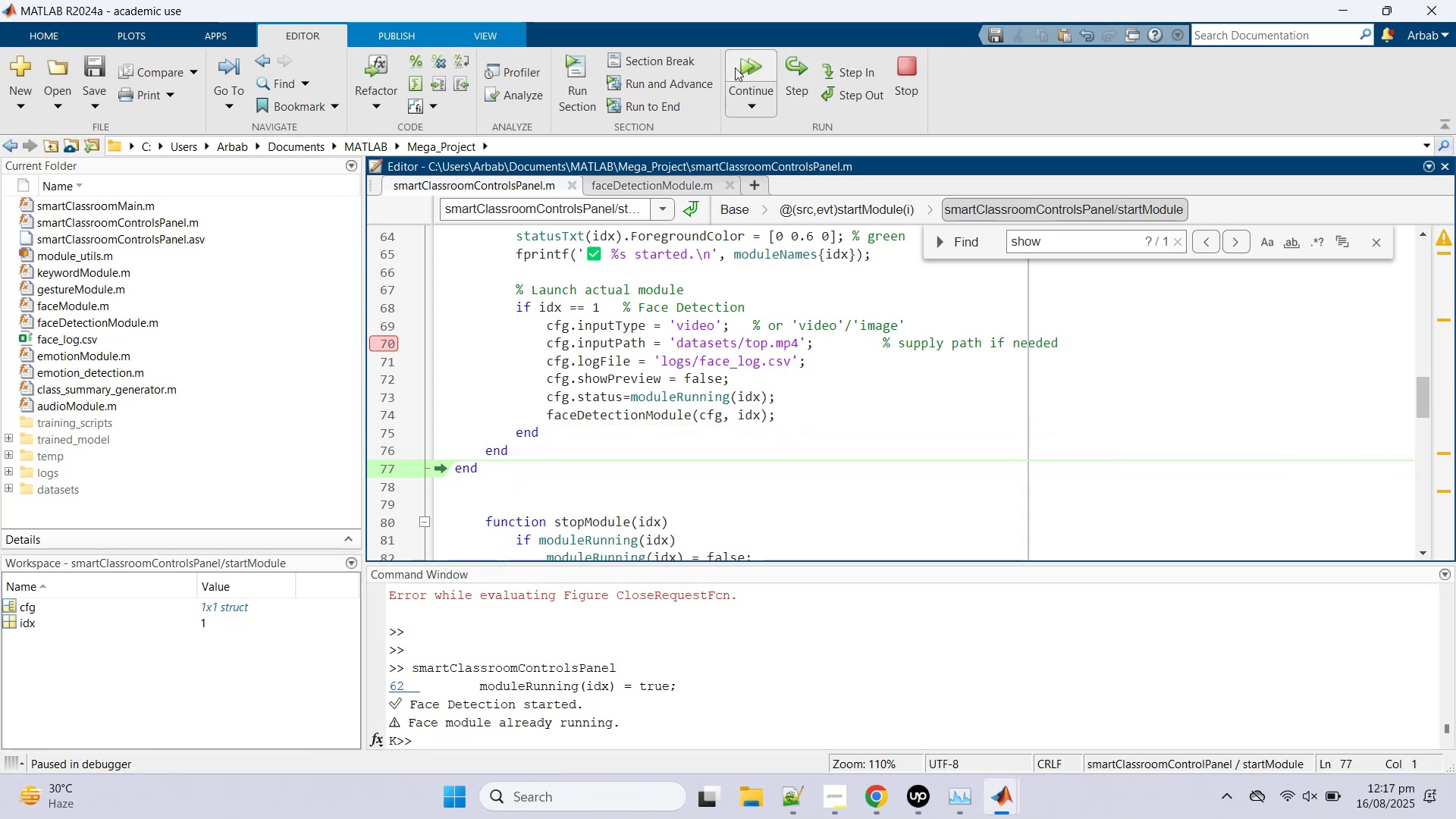 
left_click([735, 67])
 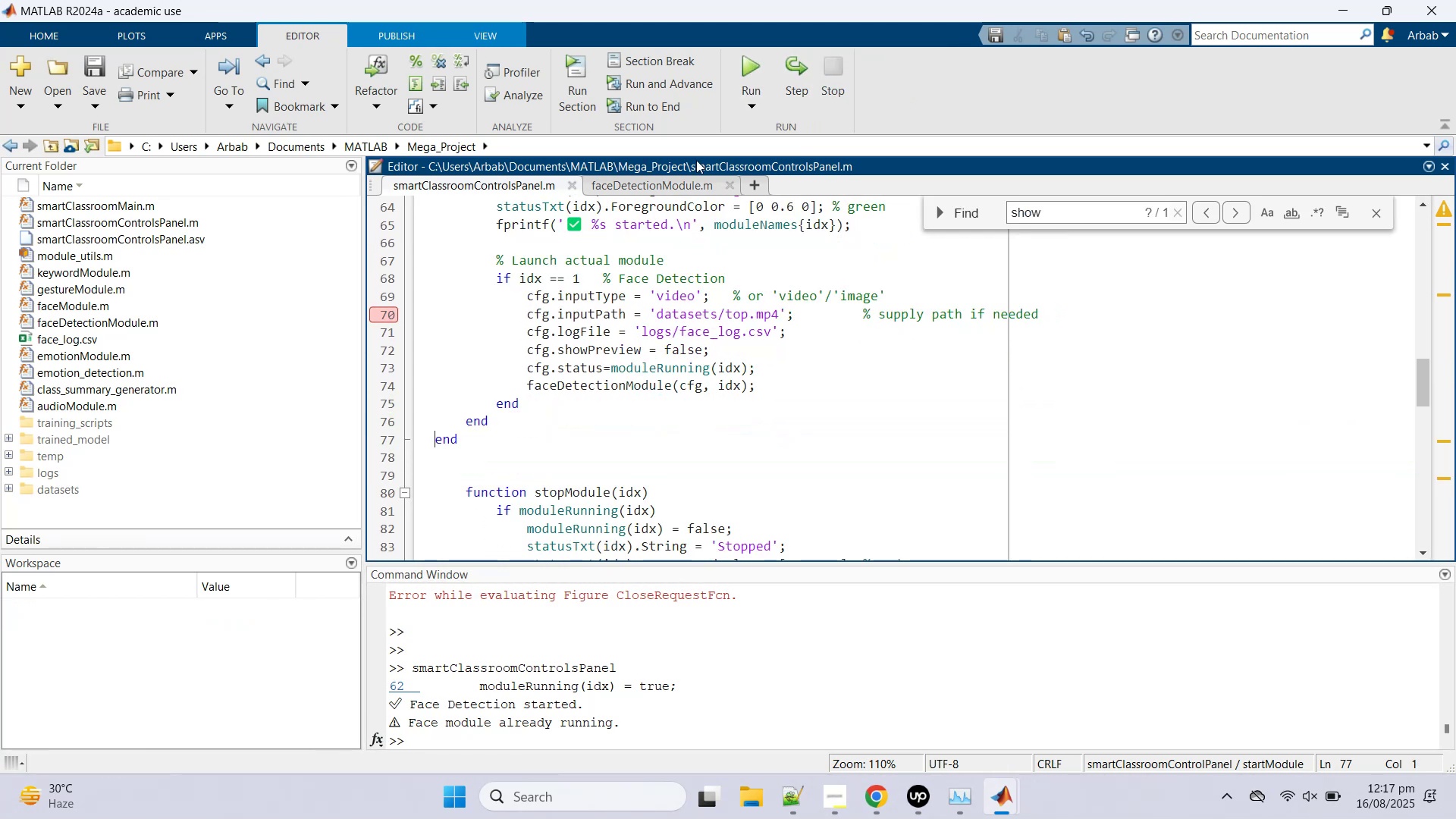 
scroll: coordinate [647, 378], scroll_direction: up, amount: 1.0
 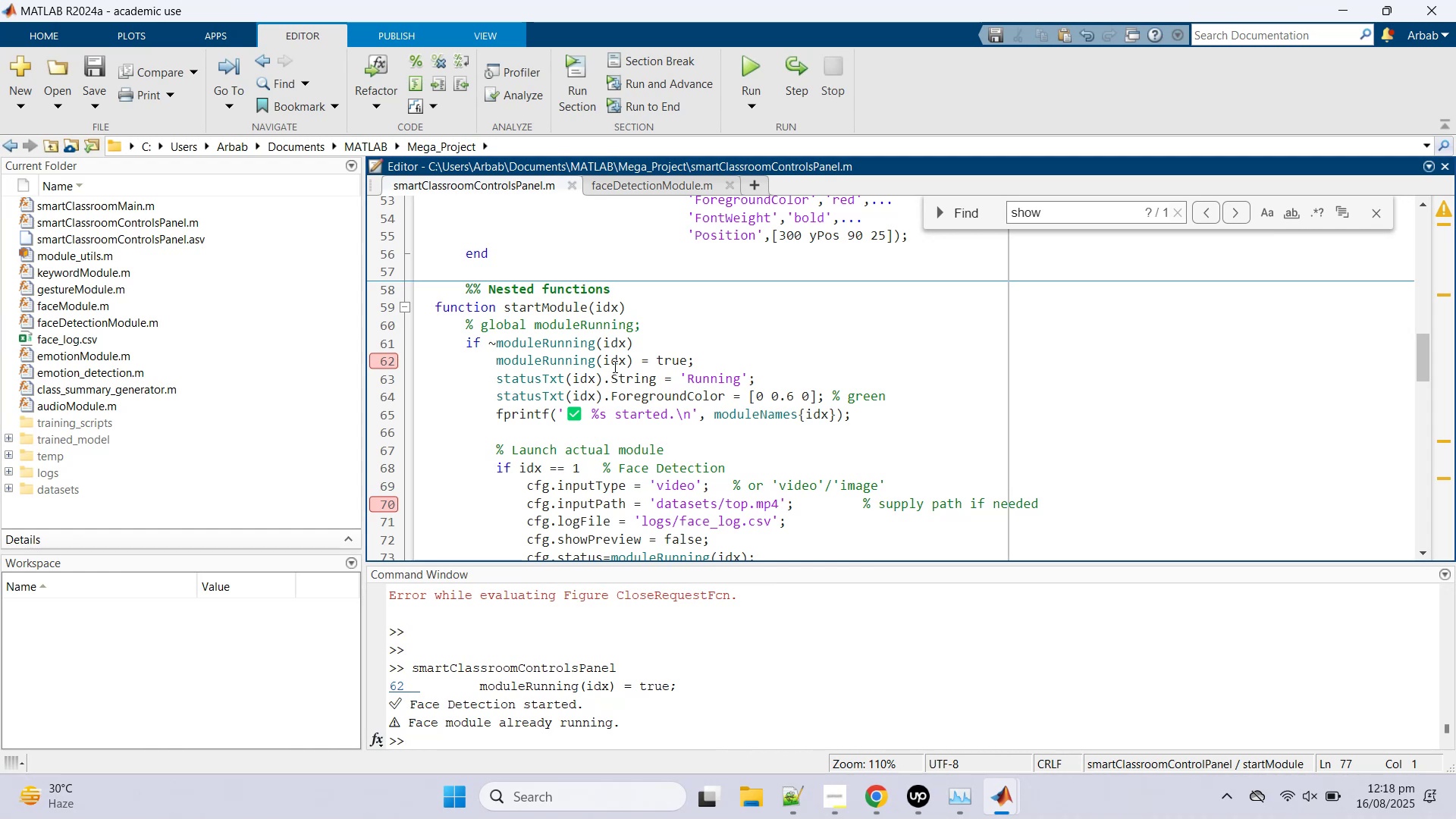 
wait(10.94)
 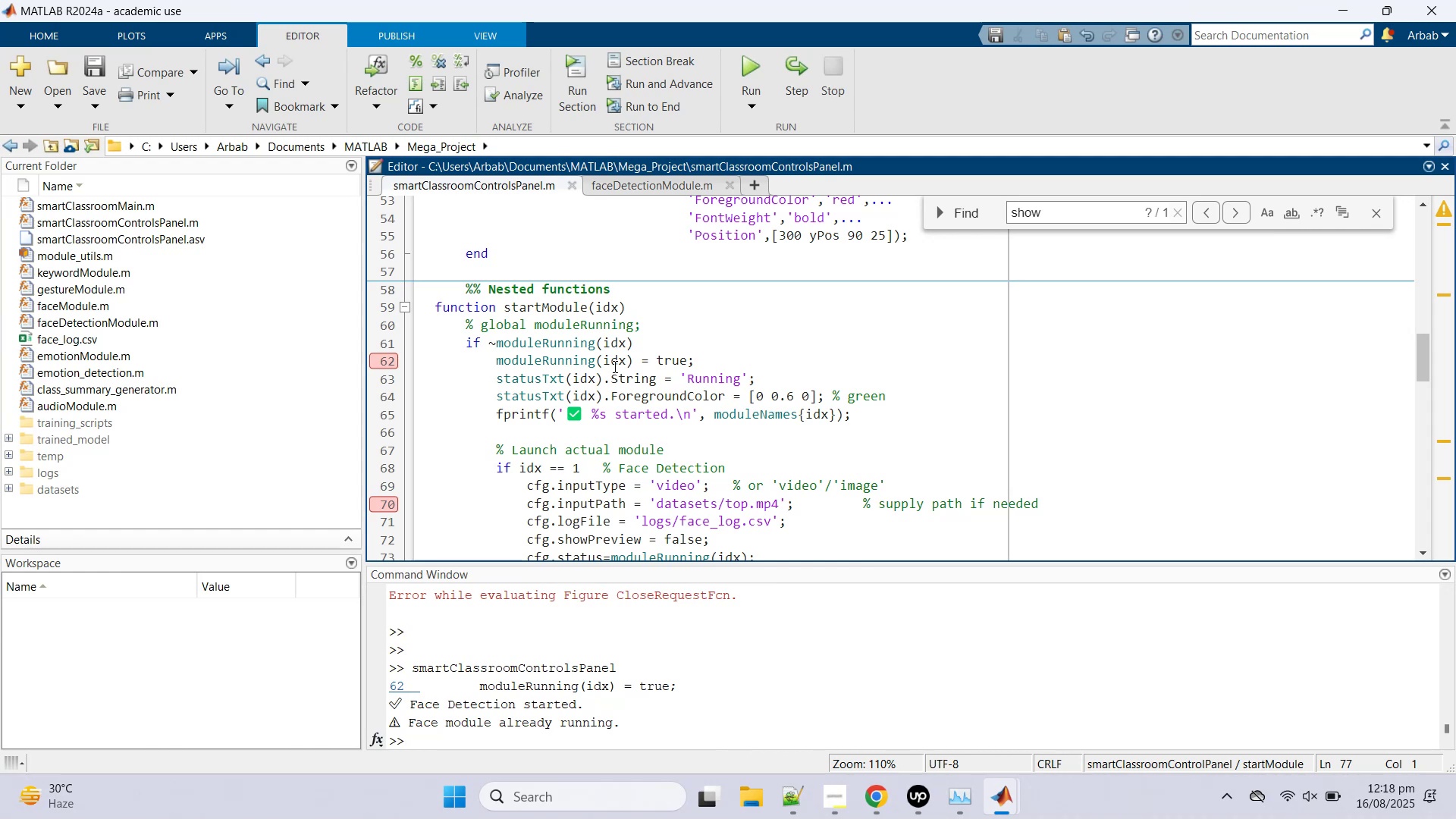 
scroll: coordinate [673, 459], scroll_direction: down, amount: 1.0
 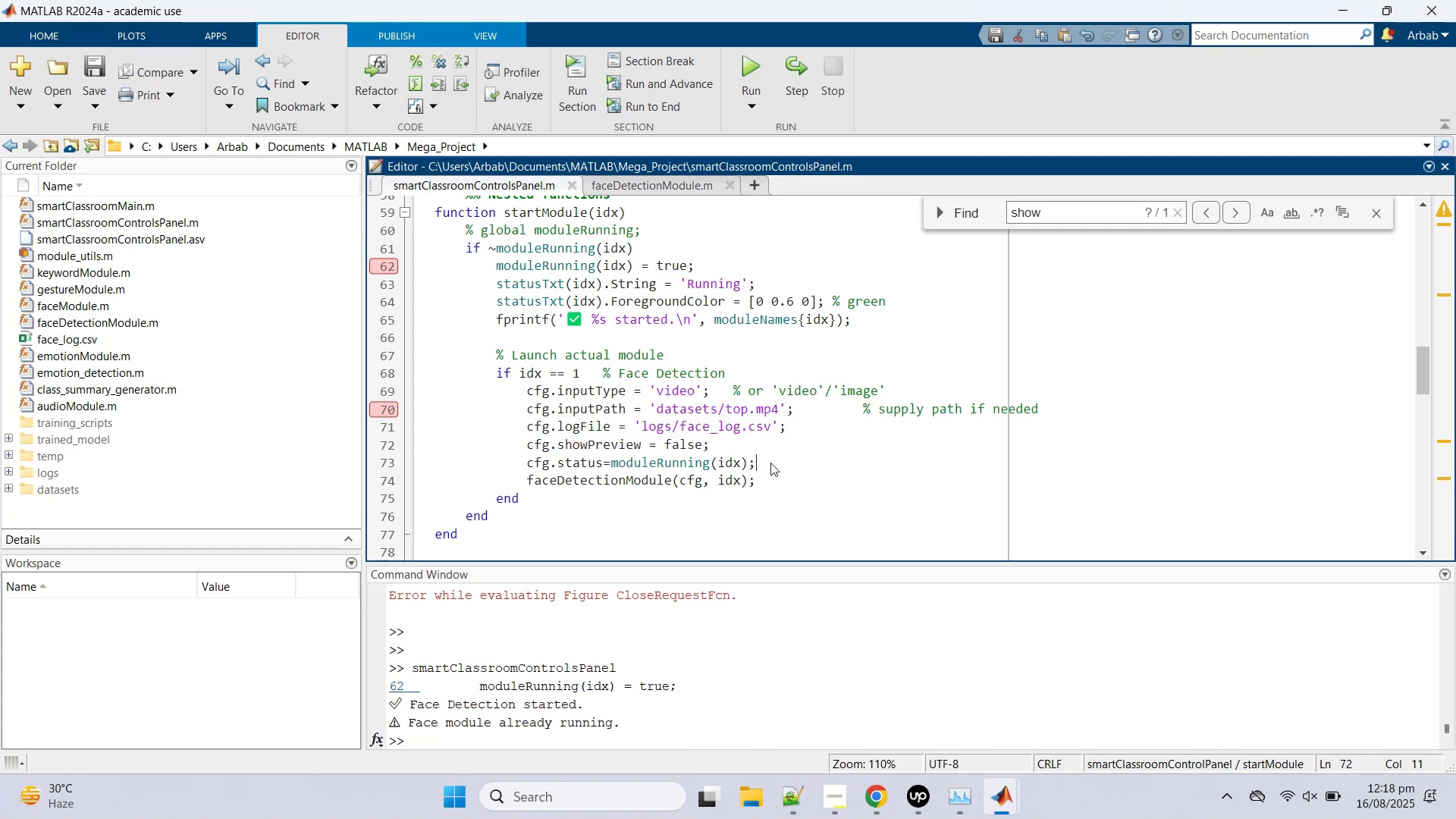 
wait(5.96)
 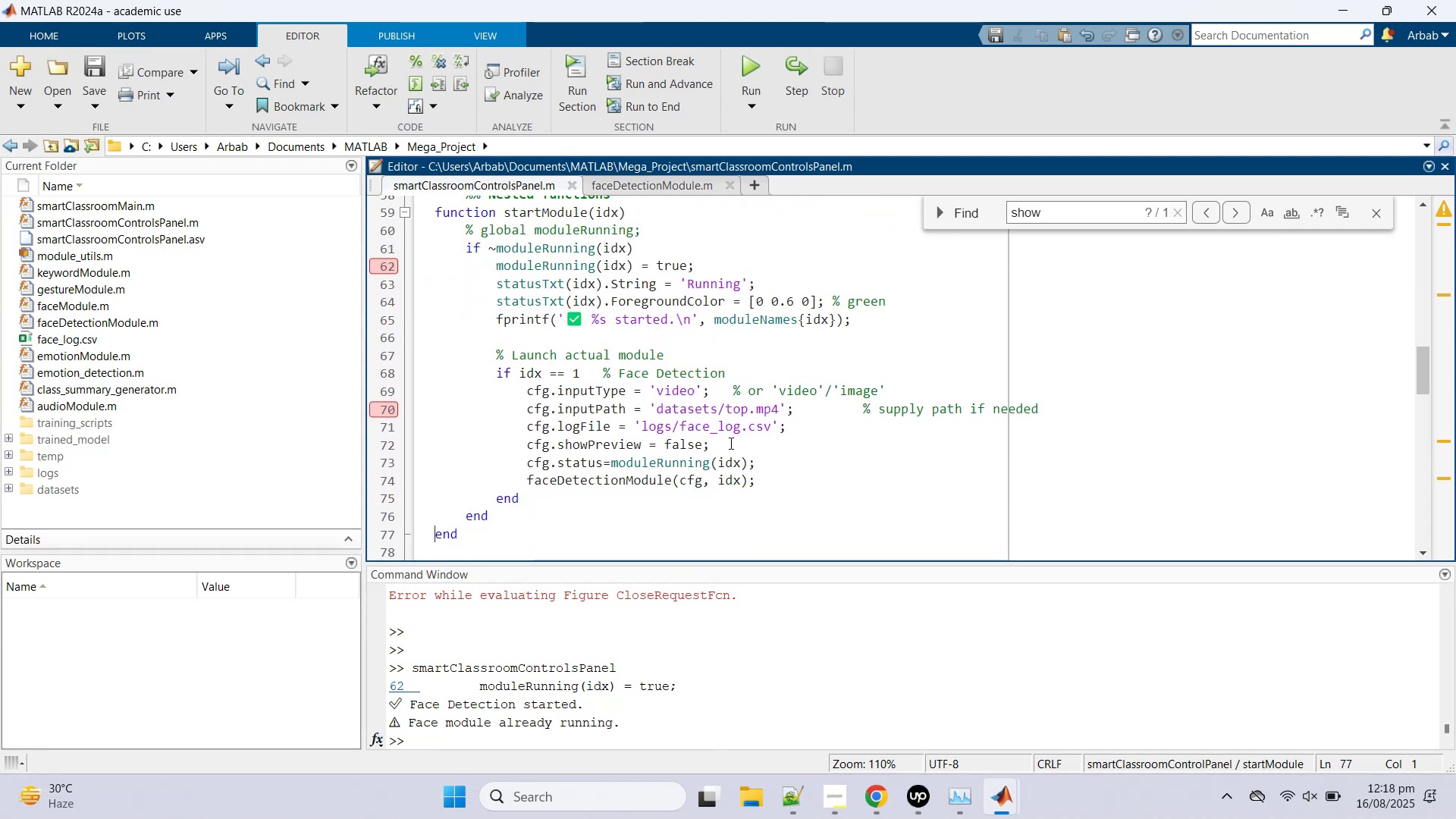 
key(Control+C)
 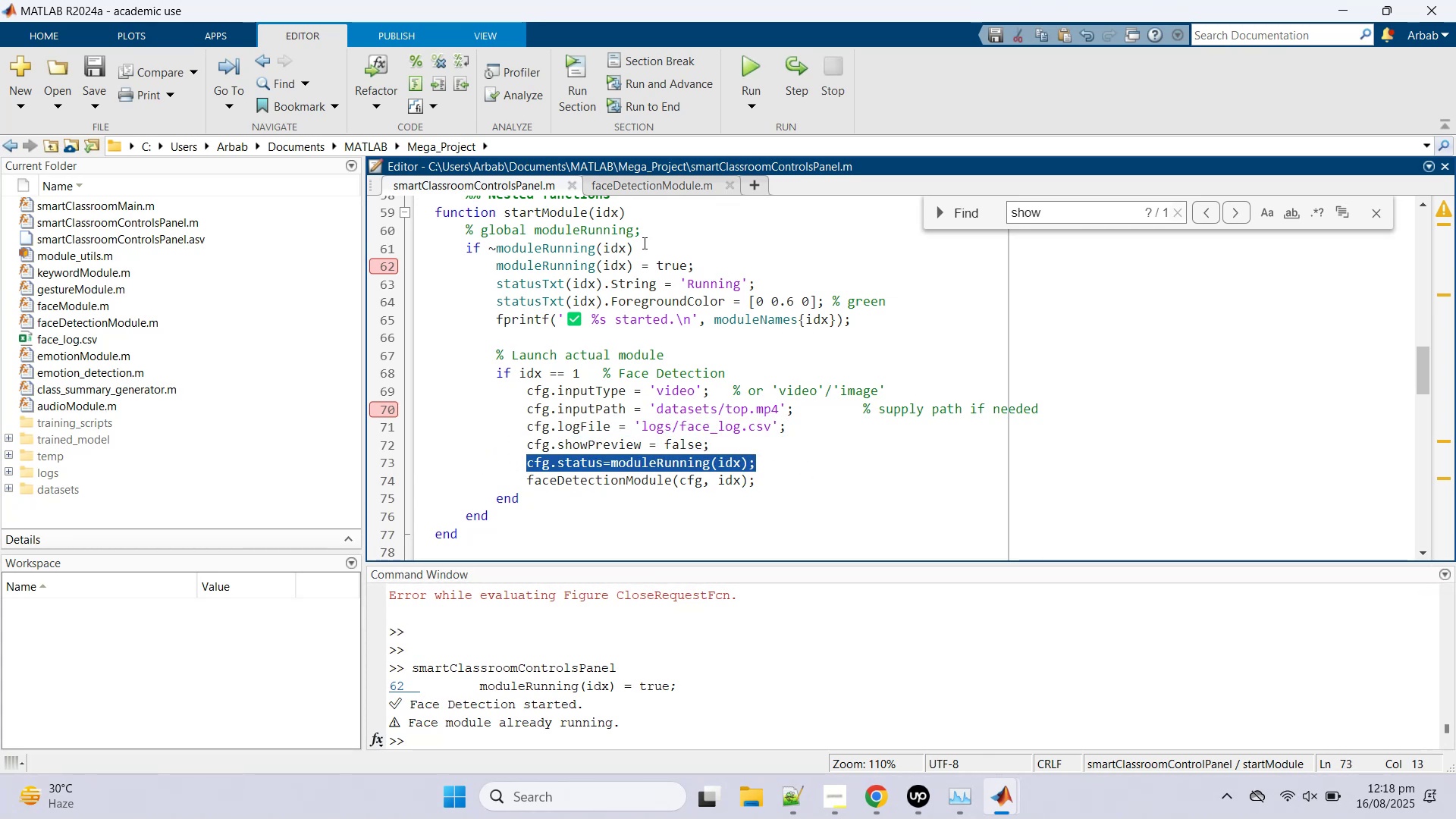 
left_click([643, 243])
 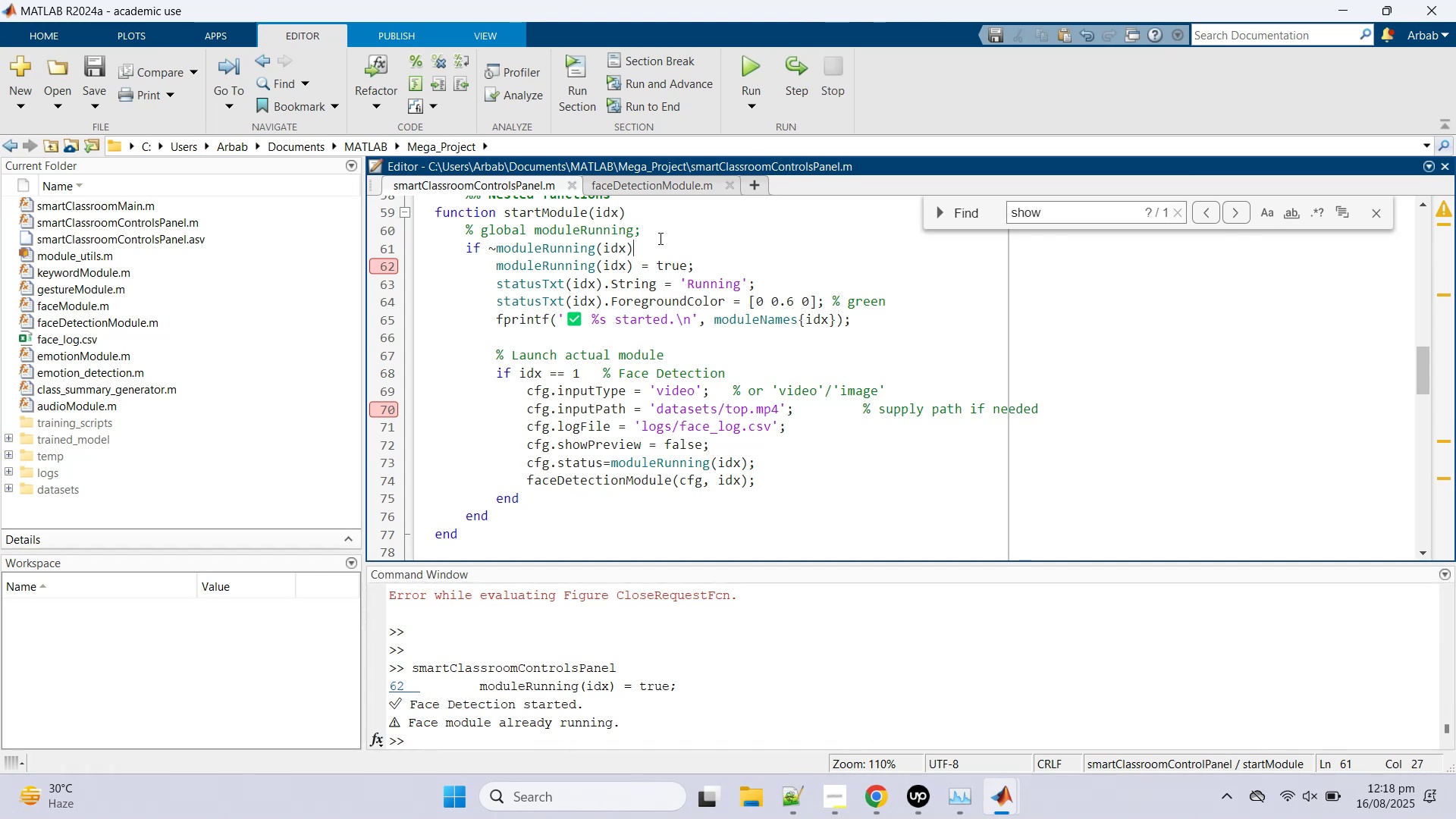 
wait(11.28)
 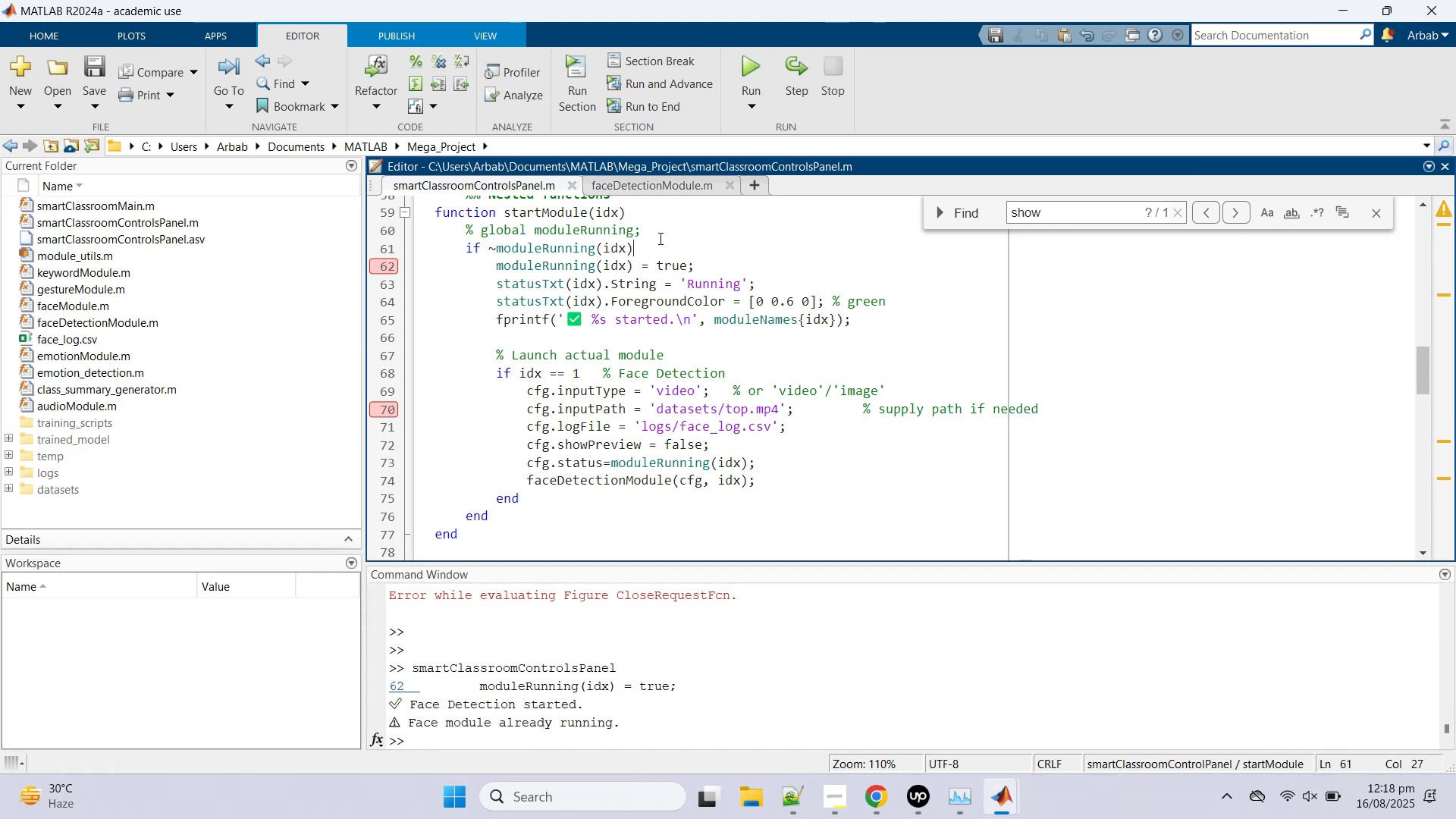 
key(ArrowDown)
 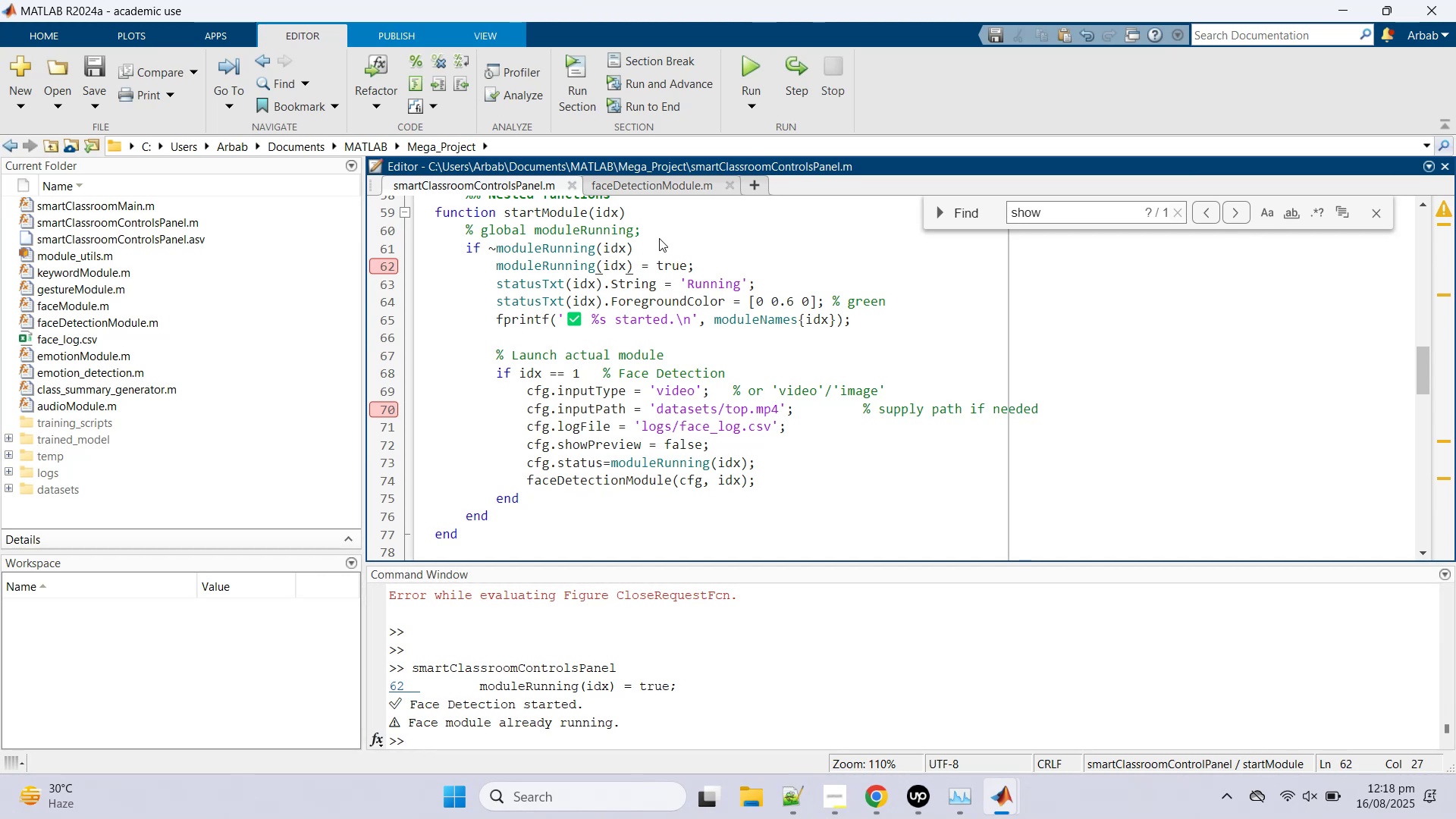 
key(ArrowUp)
 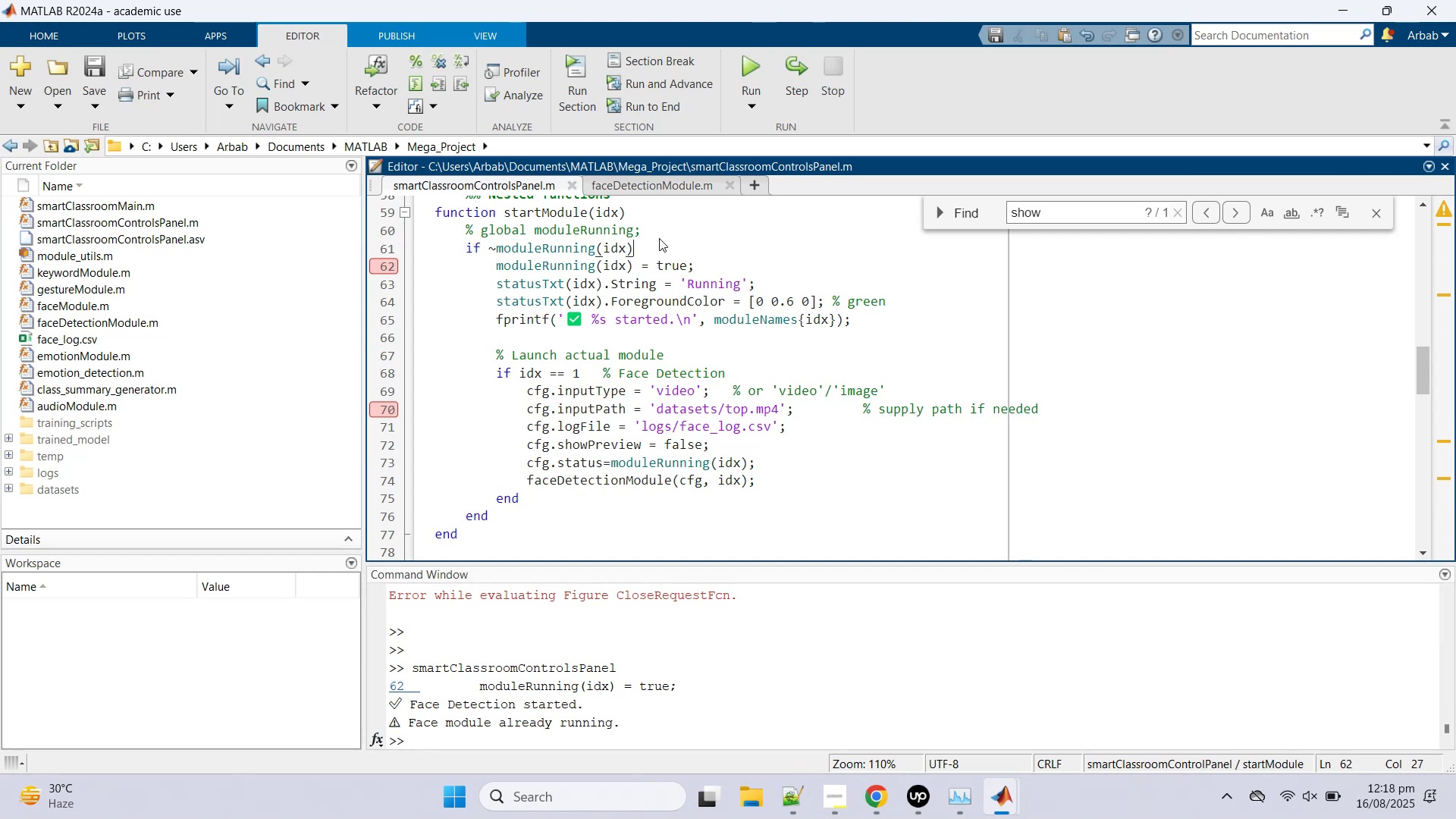 
hold_key(key=ArrowDown, duration=0.78)
 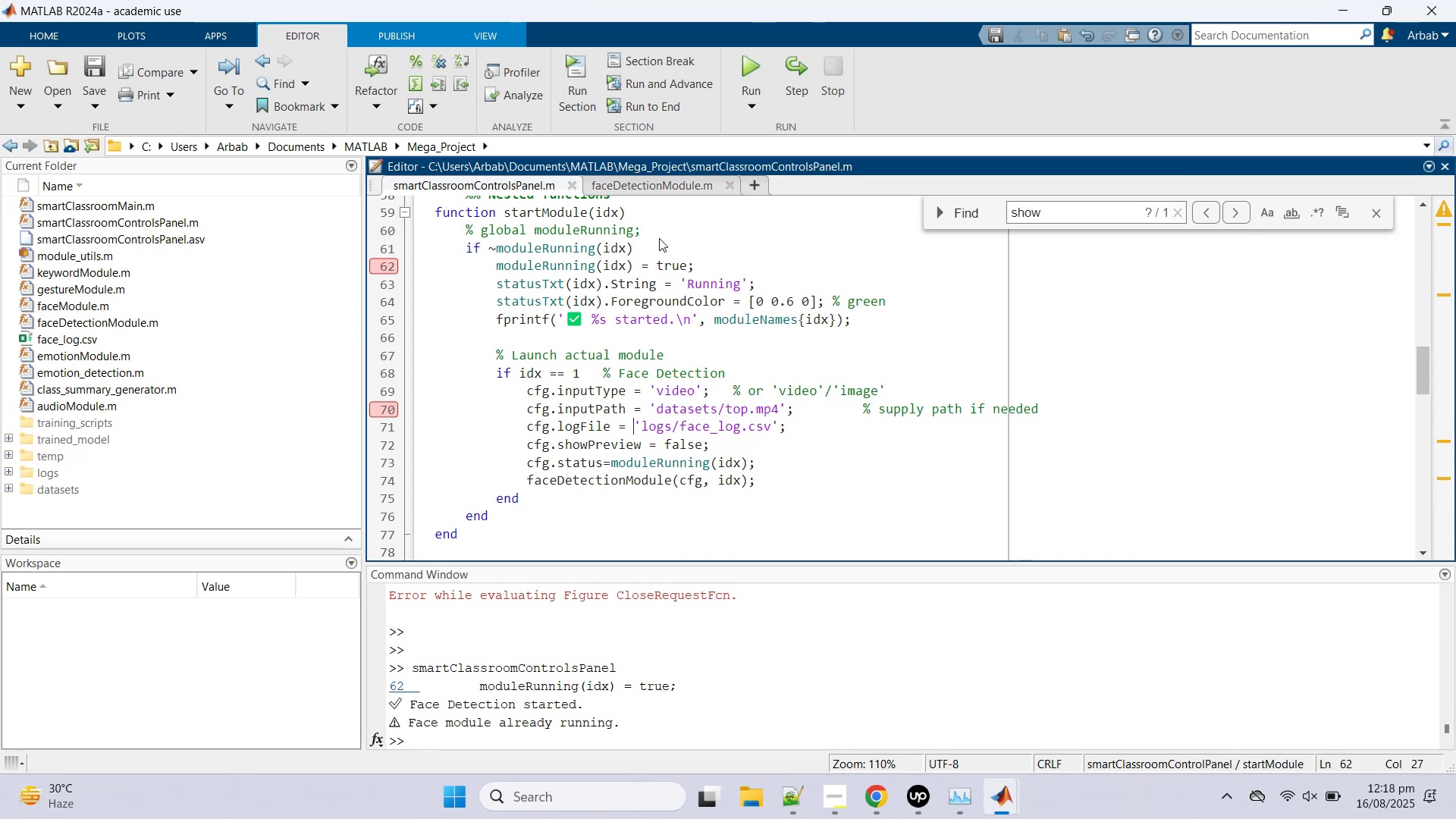 
key(ArrowDown)
 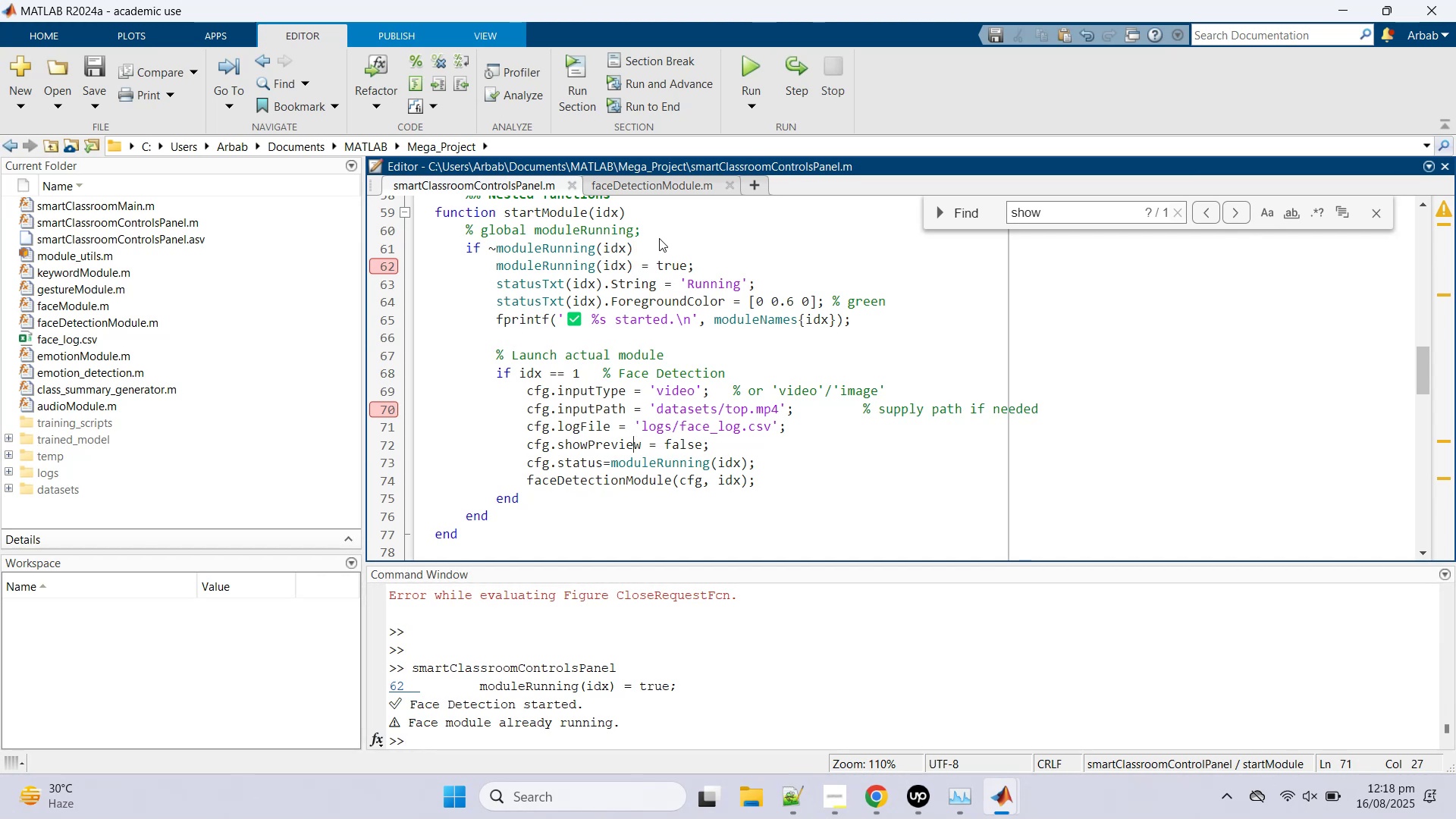 
hold_key(key=ArrowRight, duration=0.83)
 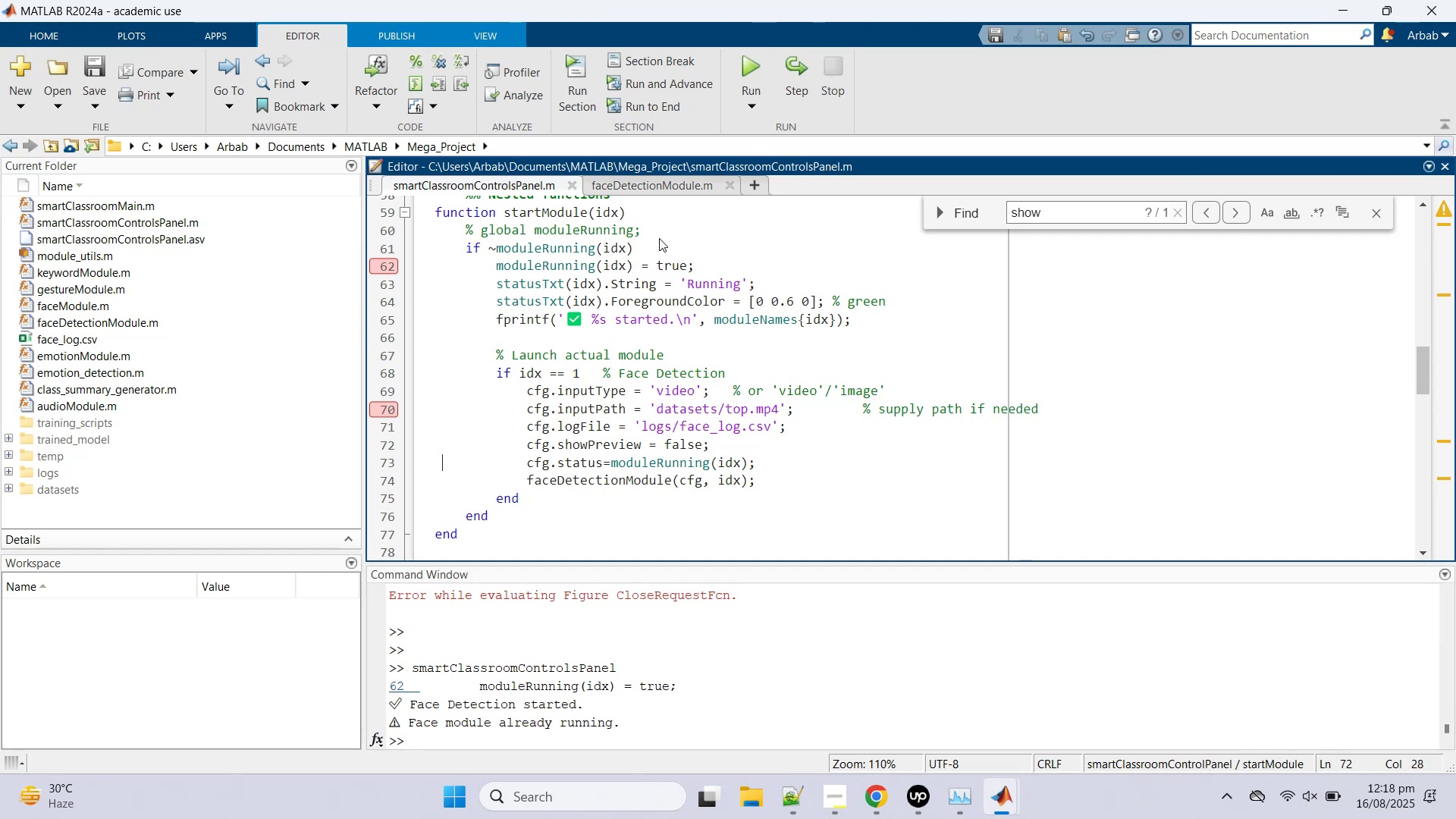 
key(ArrowDown)
 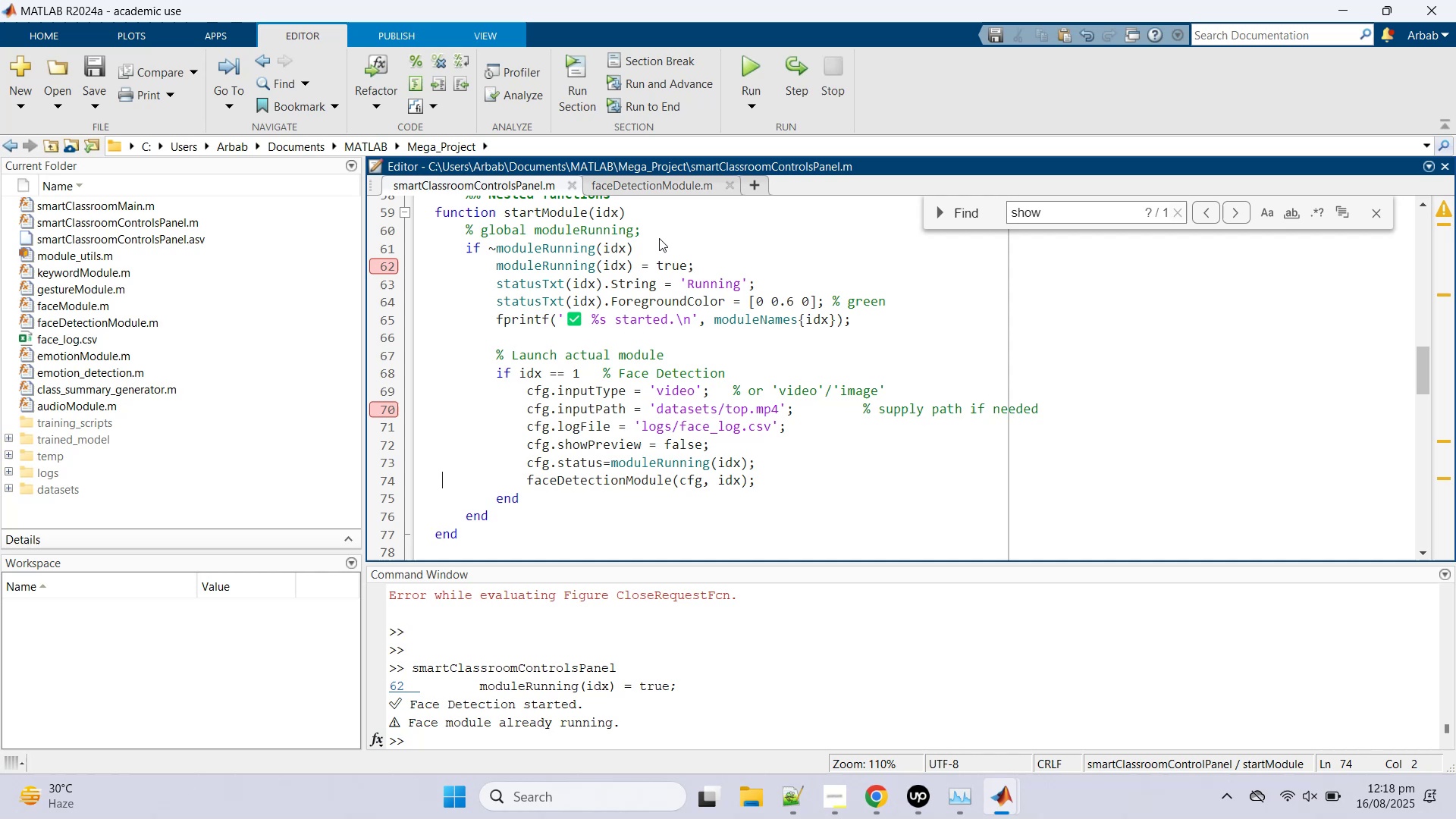 
hold_key(key=ArrowLeft, duration=0.86)
 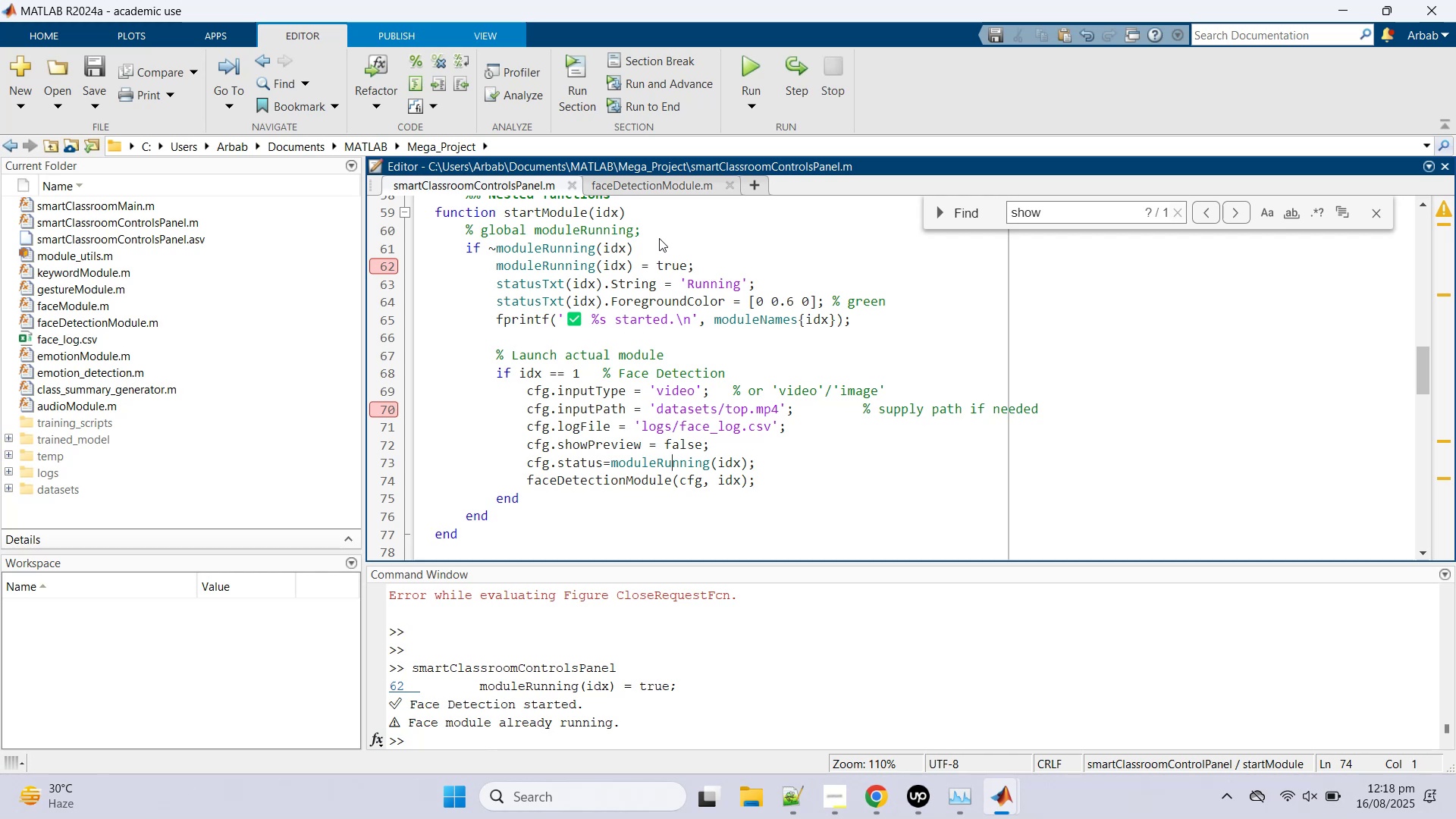 
hold_key(key=ArrowLeft, duration=0.73)
 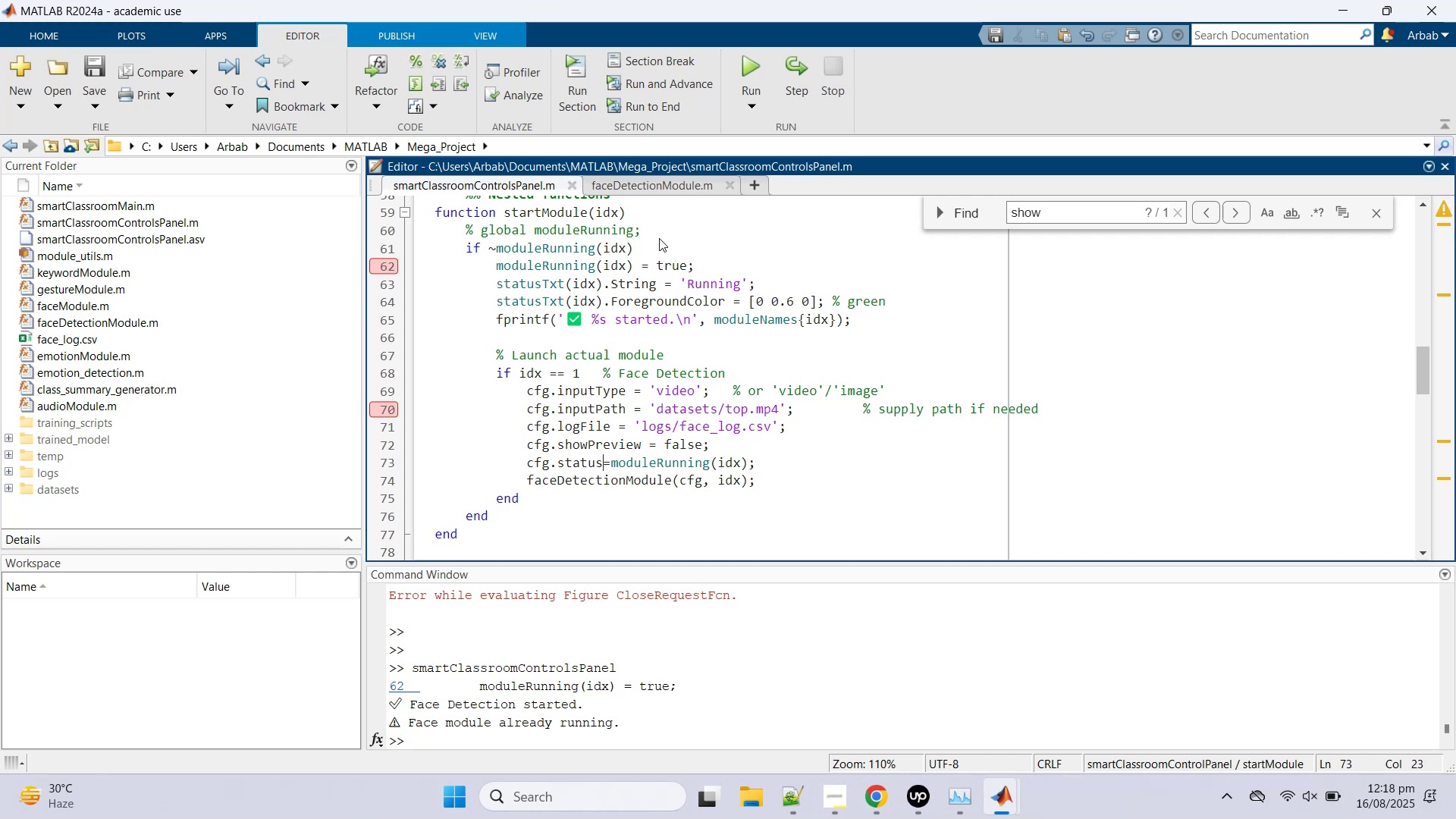 
key(ArrowLeft)
 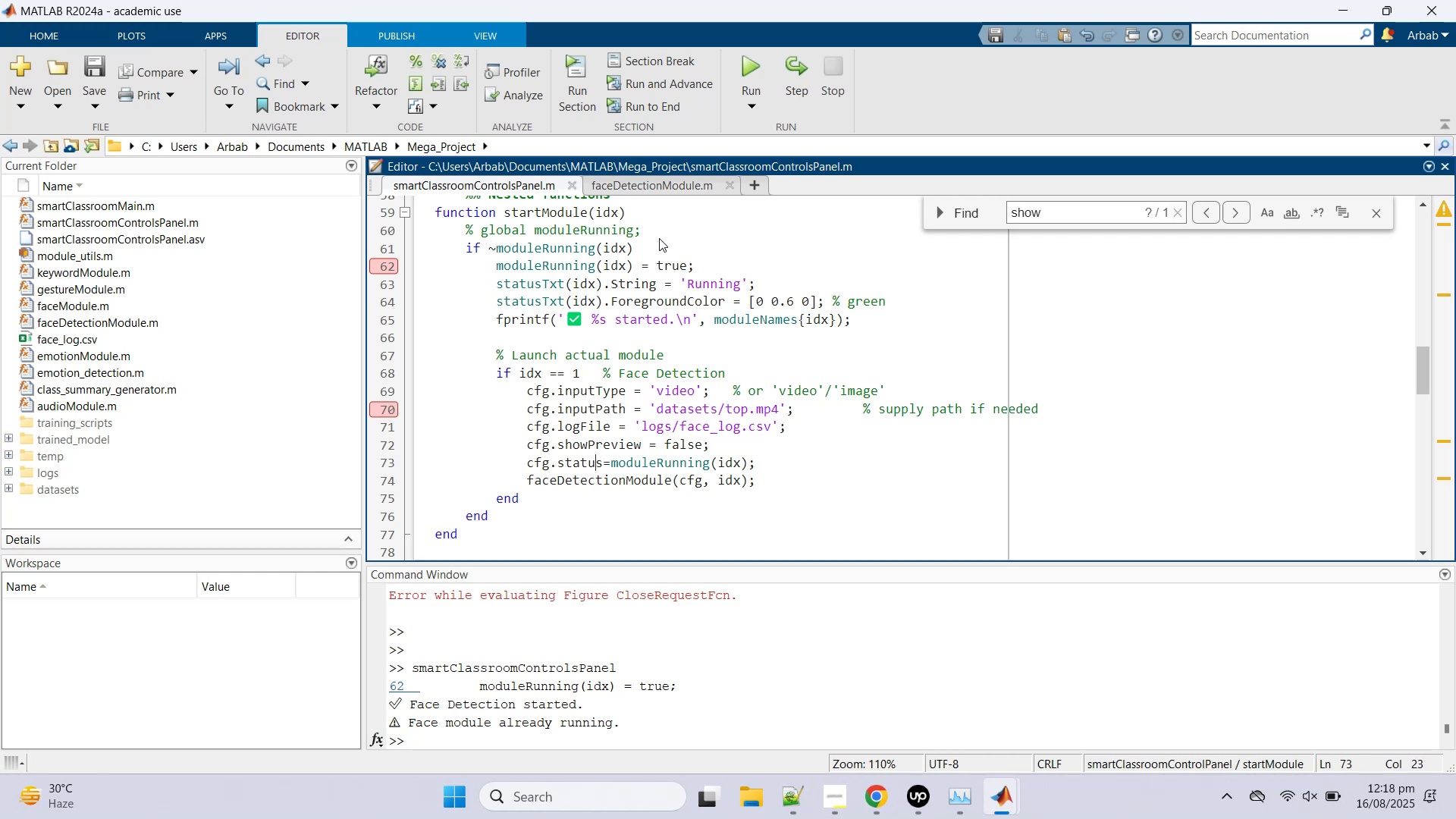 
key(ArrowRight)
 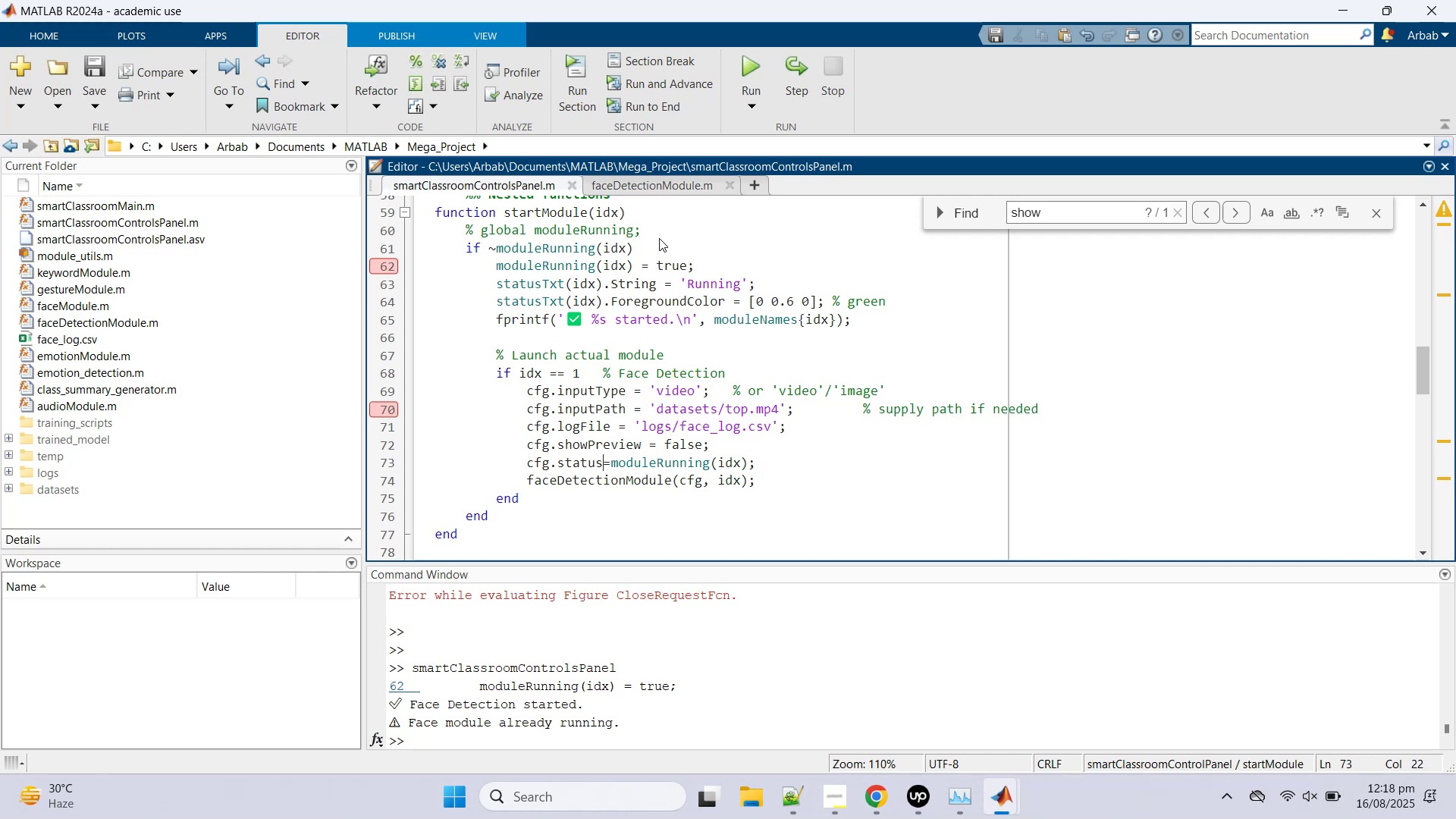 
key(ArrowRight)
 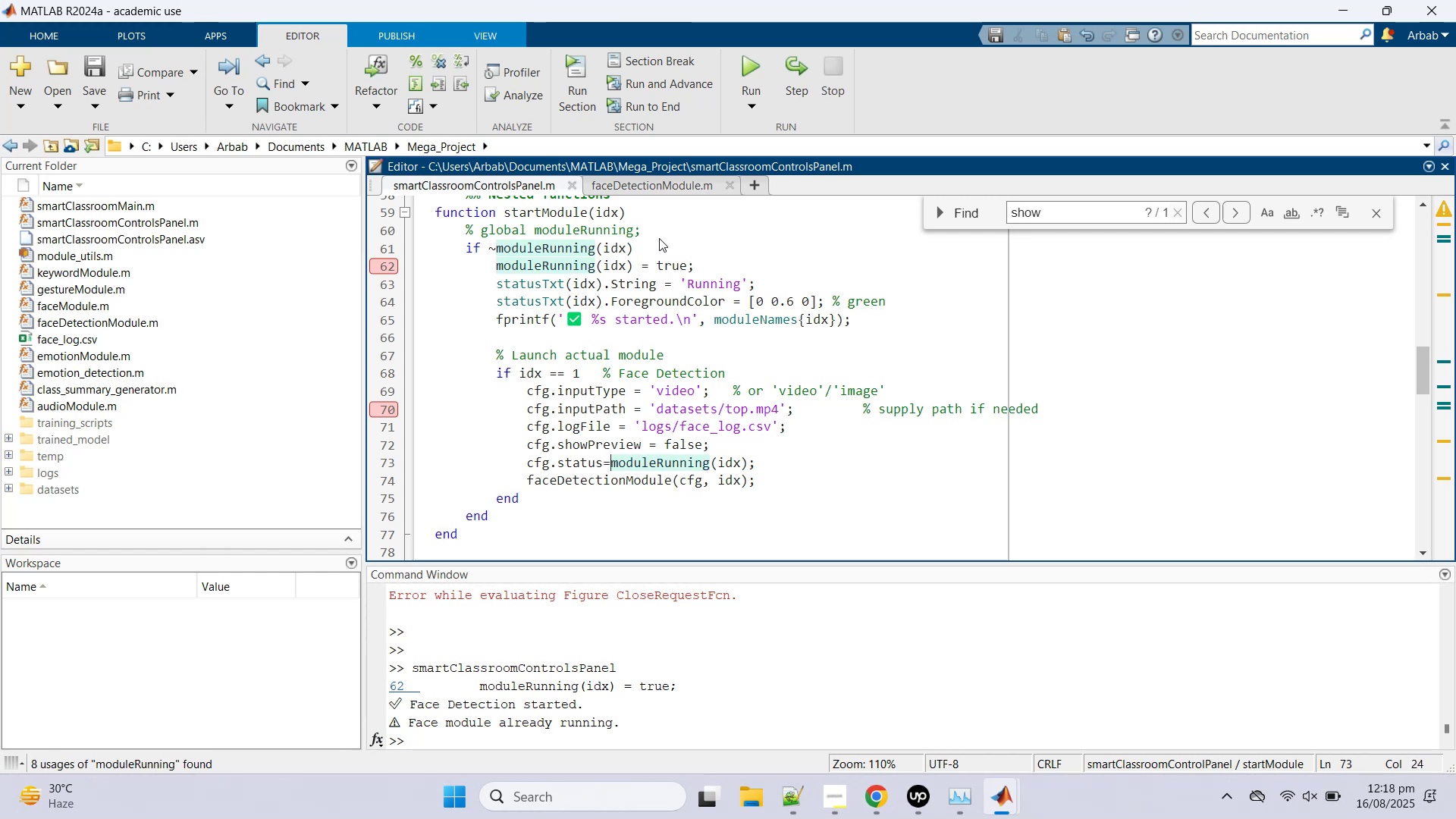 
key(Shift+Backquote)
 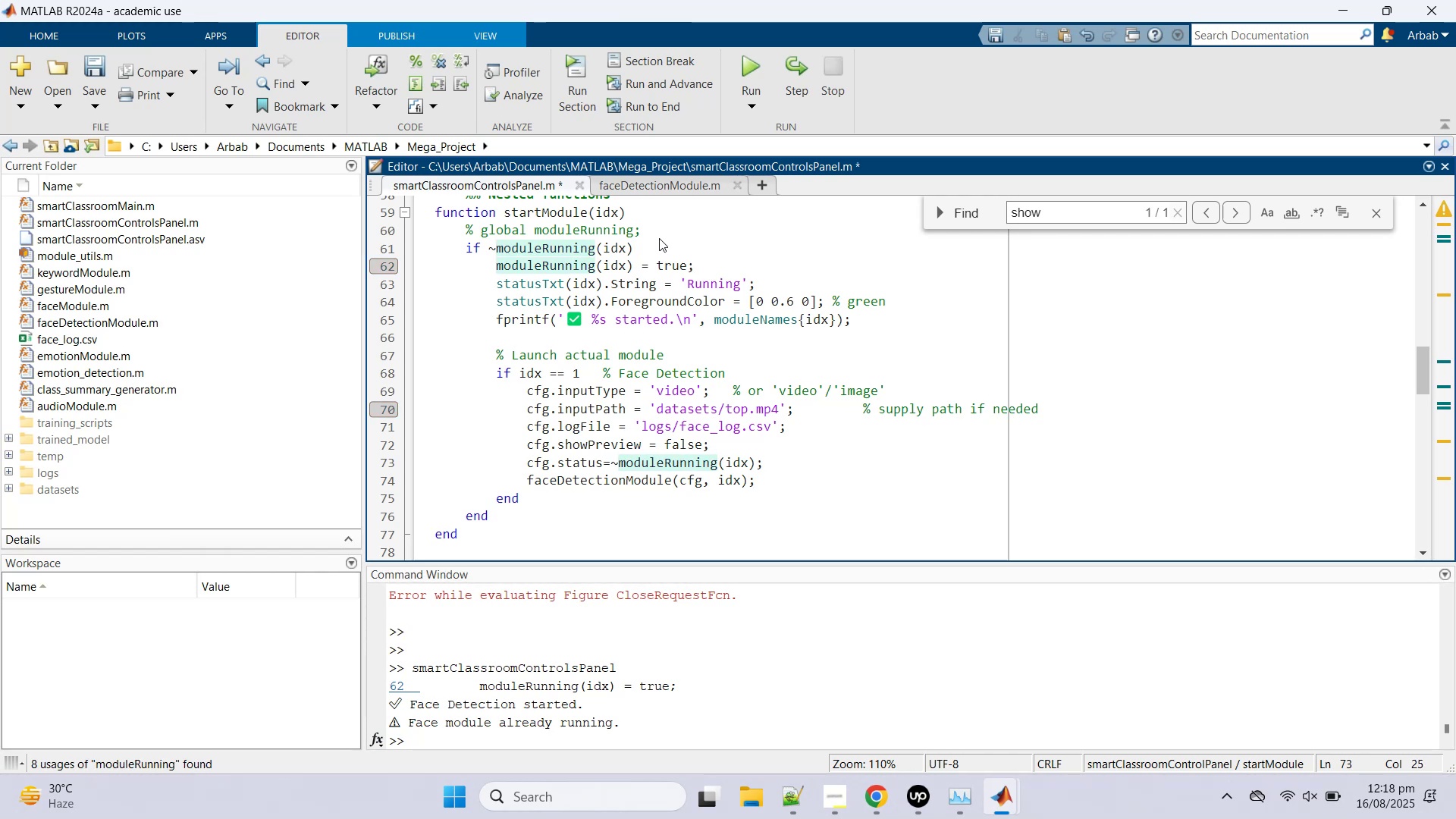 
hold_key(key=ControlLeft, duration=1.0)
 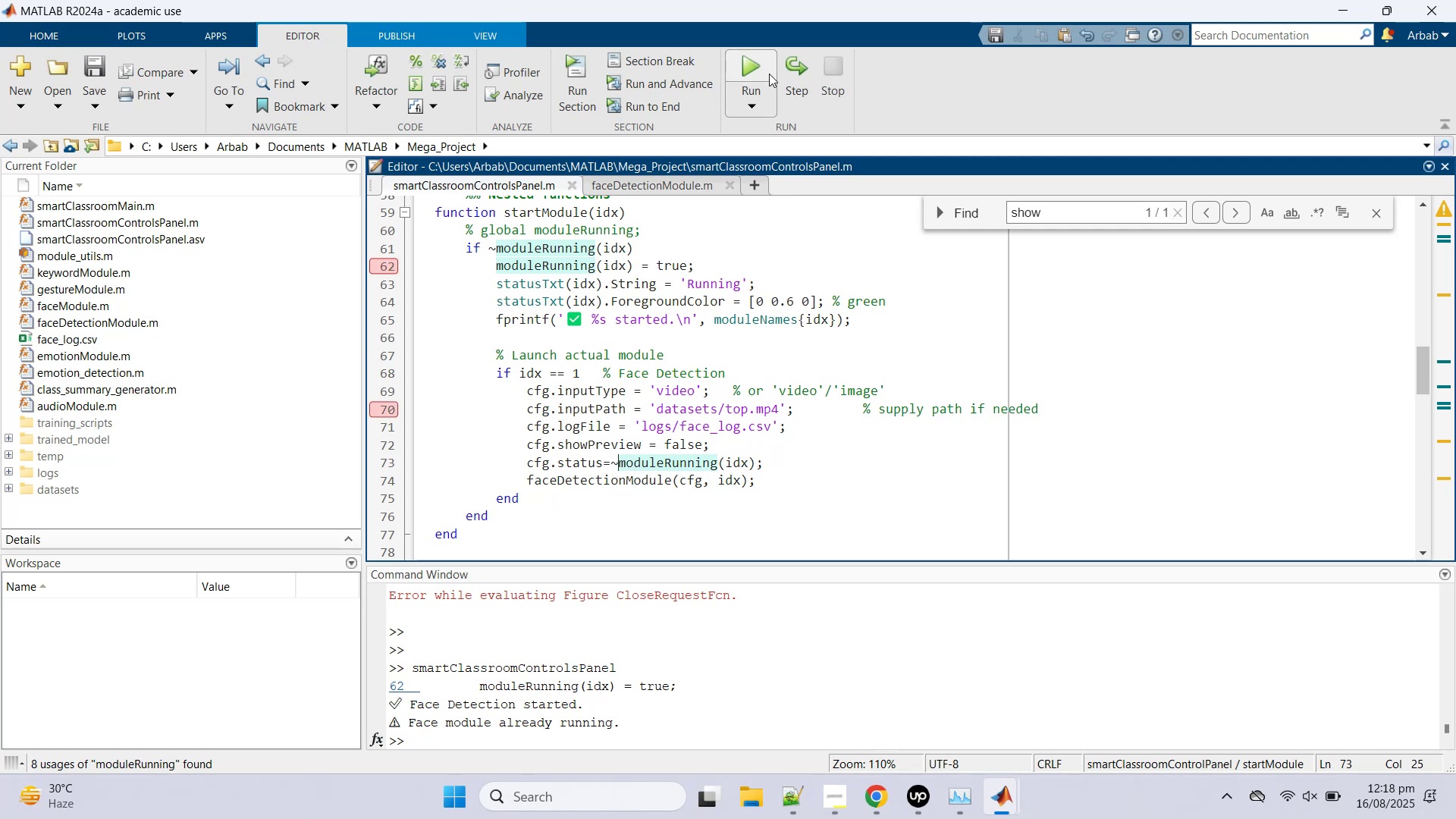 
hold_key(key=S, duration=0.38)
 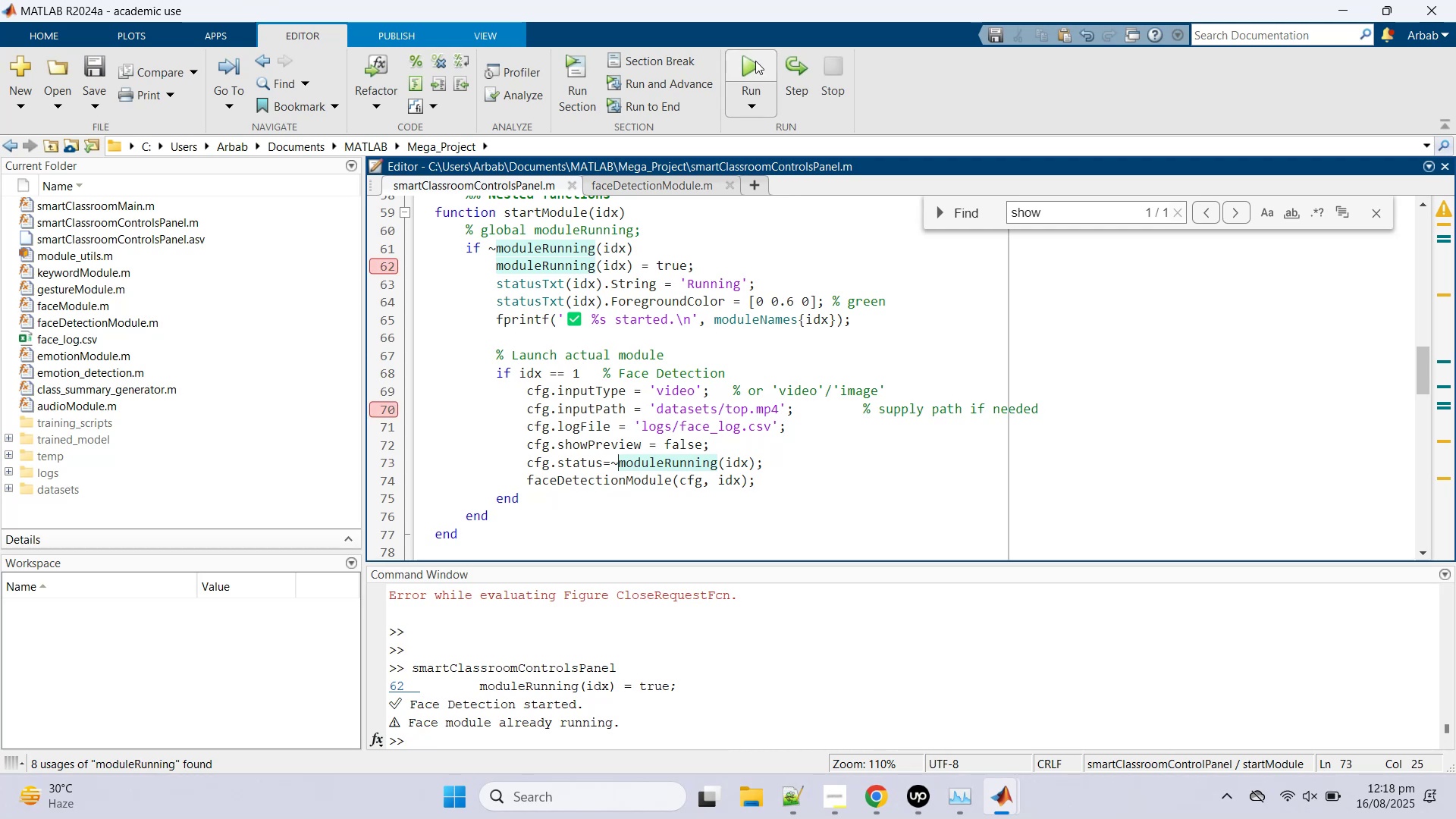 
left_click([755, 61])
 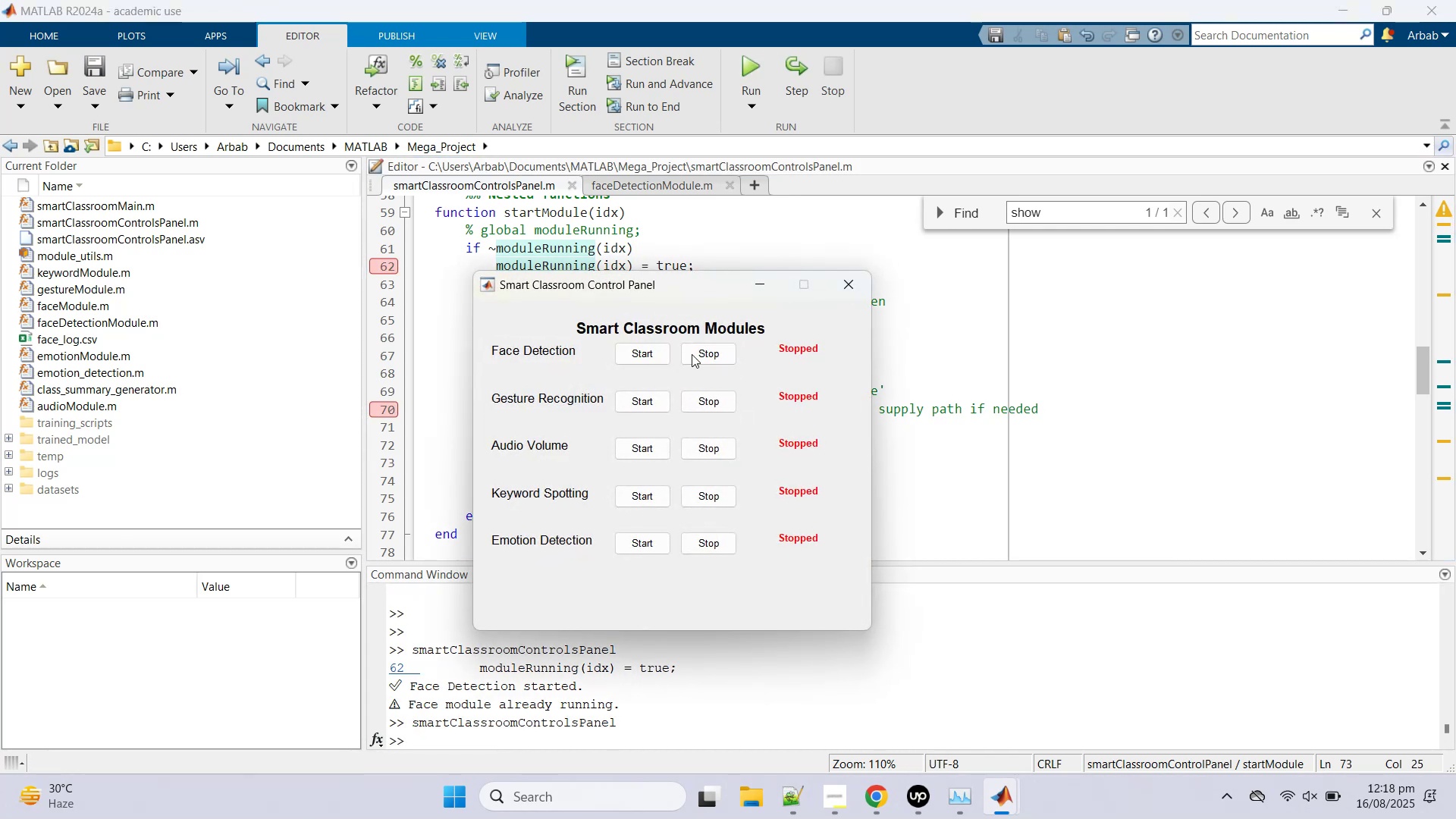 
left_click([645, 358])
 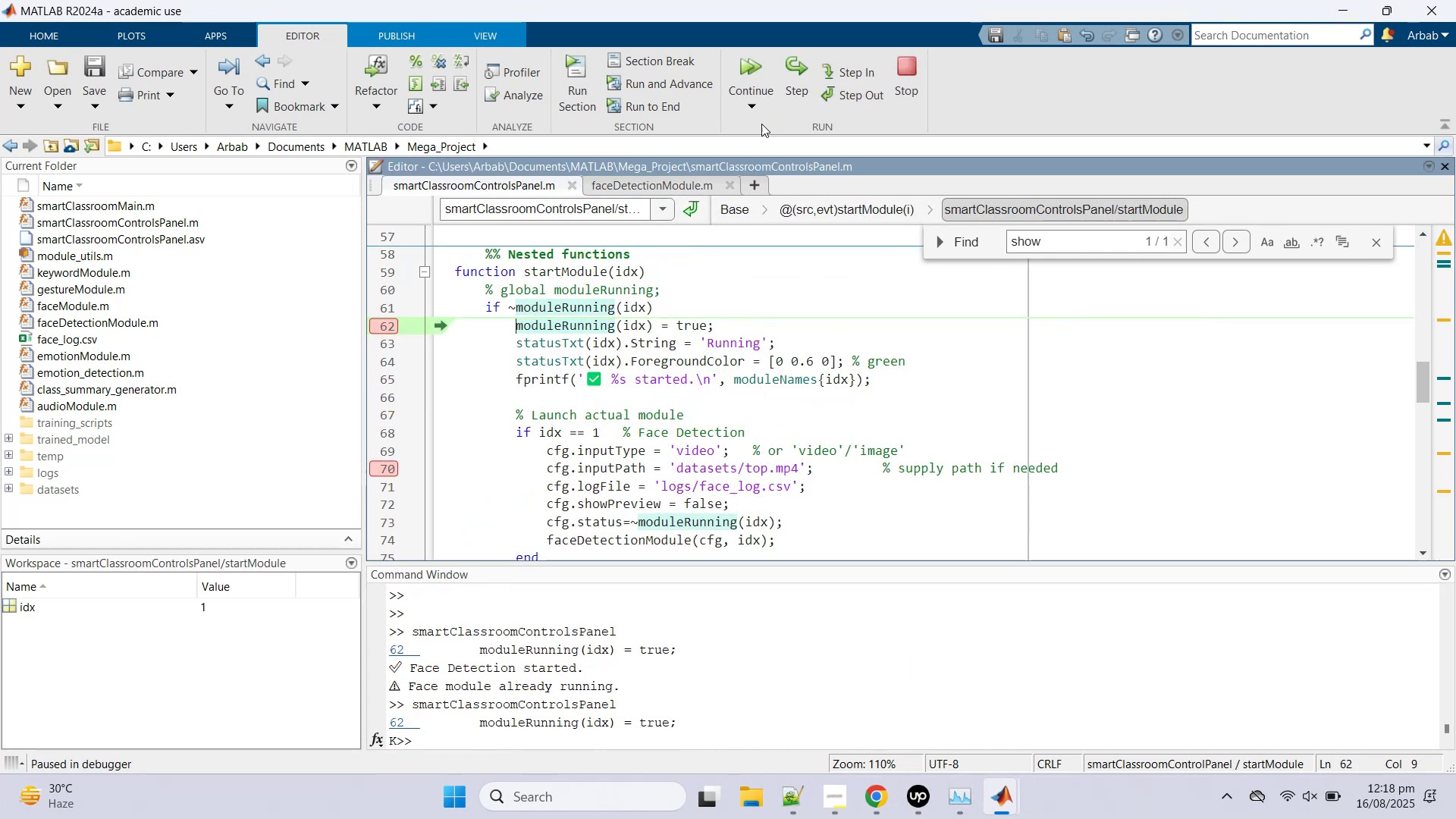 
left_click([748, 64])
 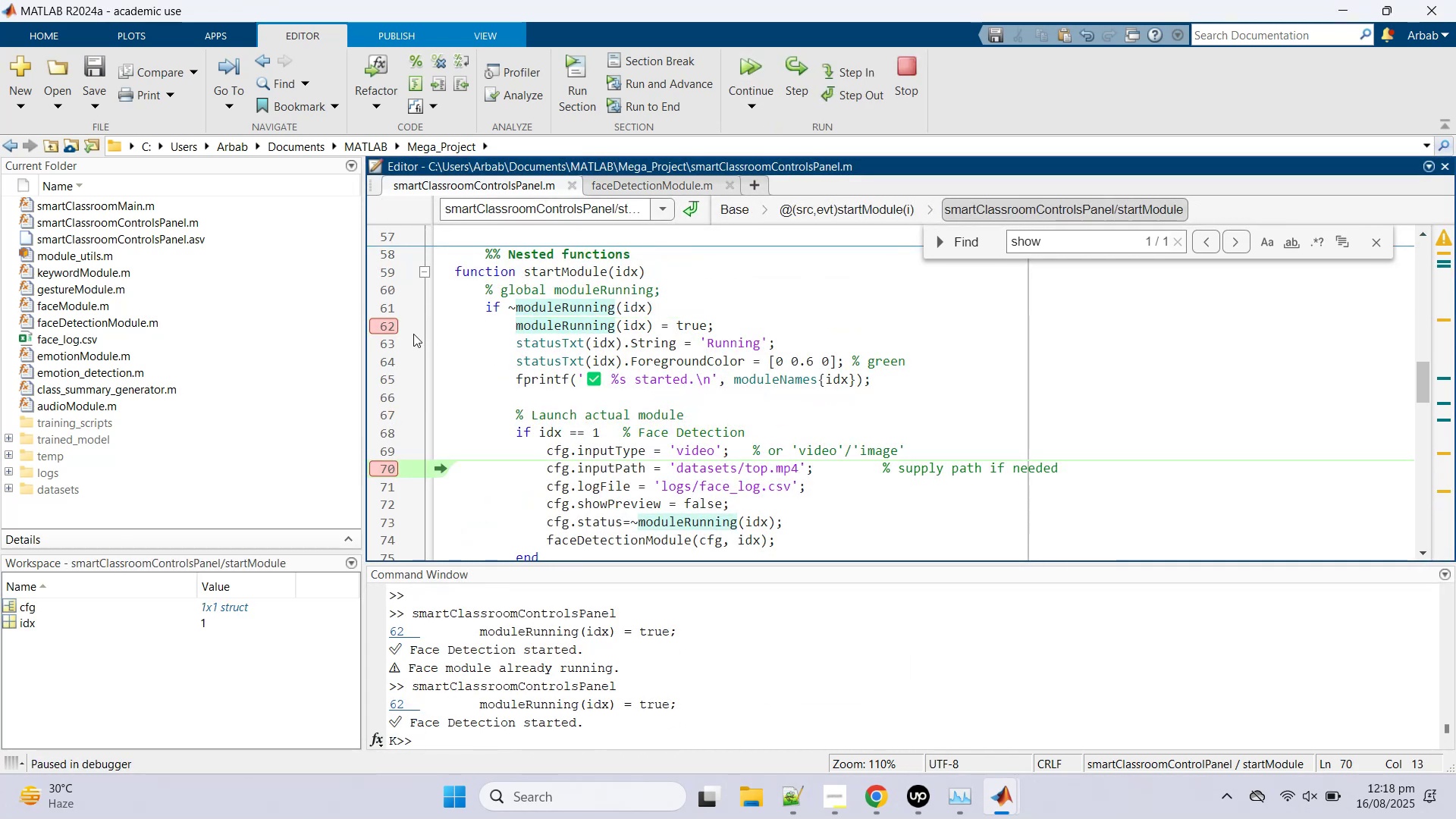 
left_click([388, 326])
 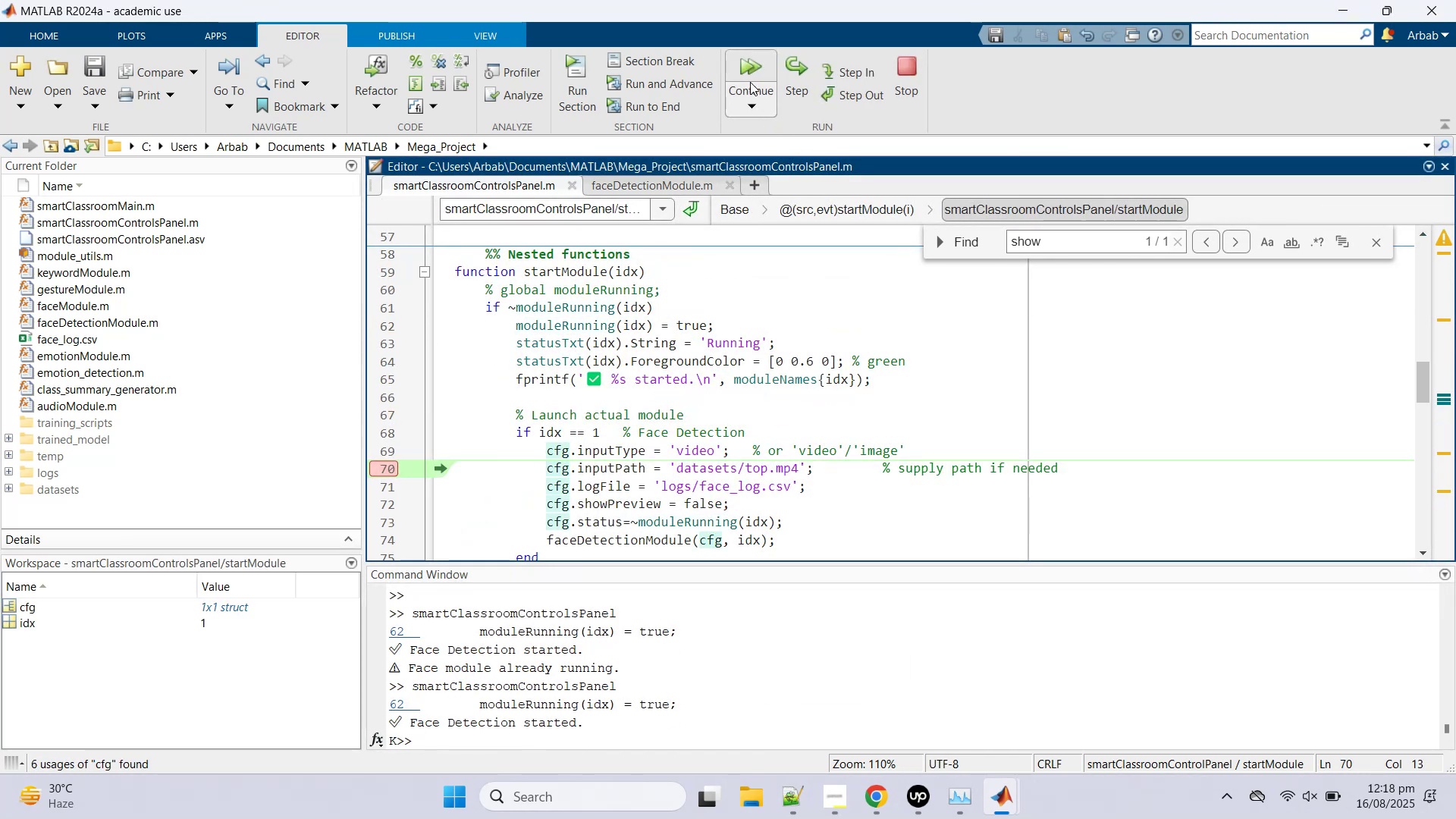 
left_click([750, 74])
 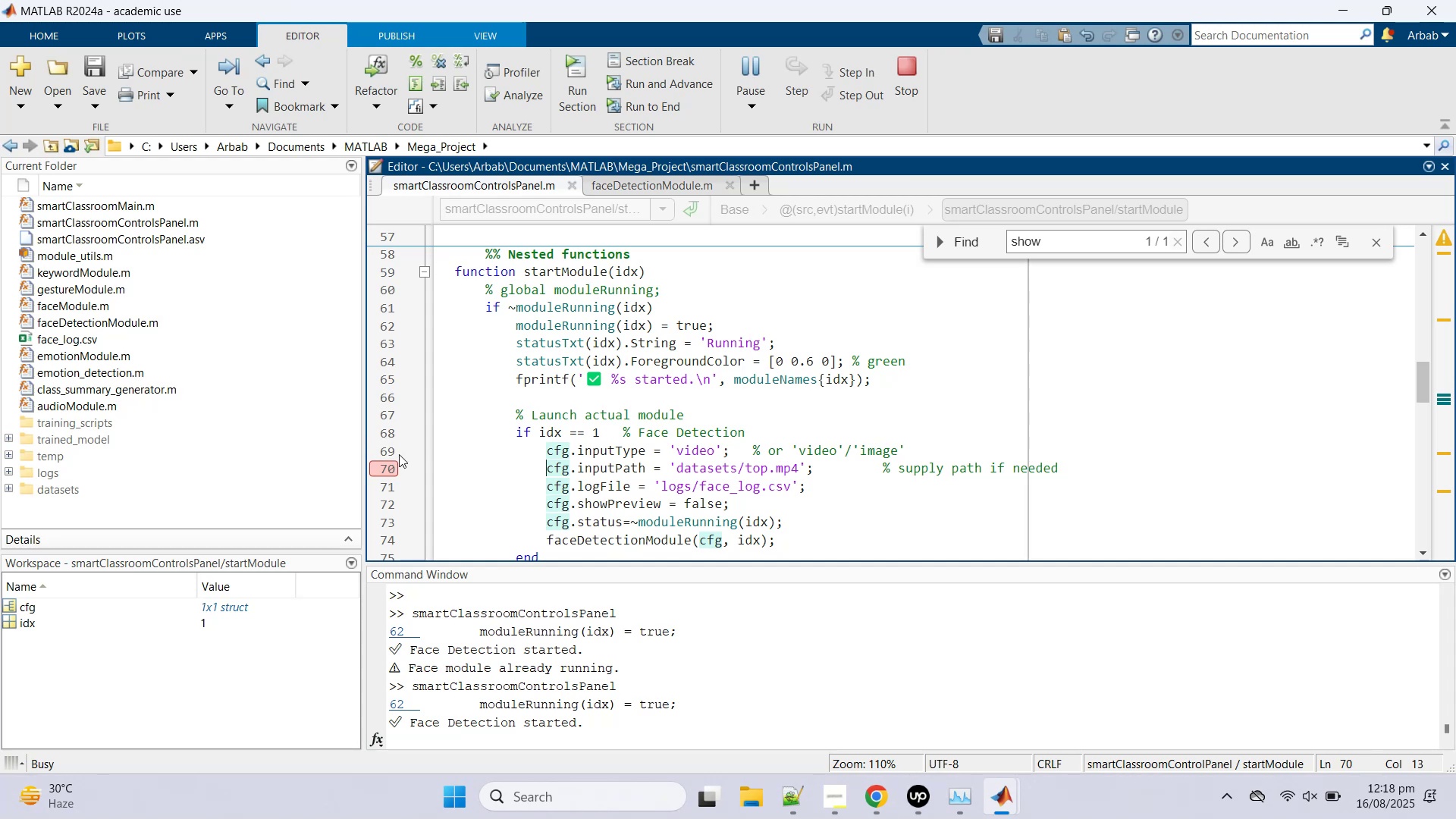 
left_click([383, 467])
 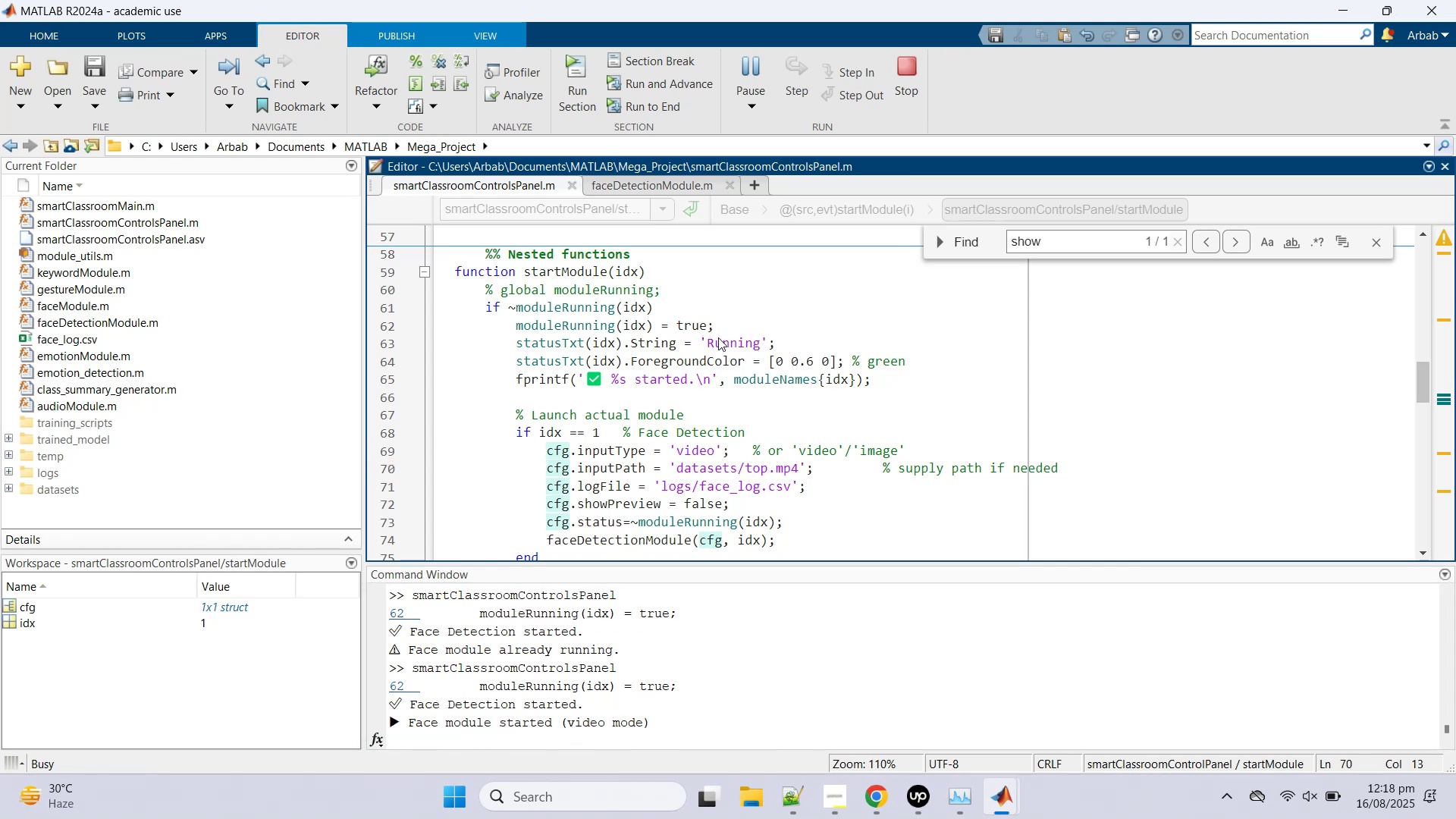 
scroll: coordinate [711, 500], scroll_direction: down, amount: 3.0
 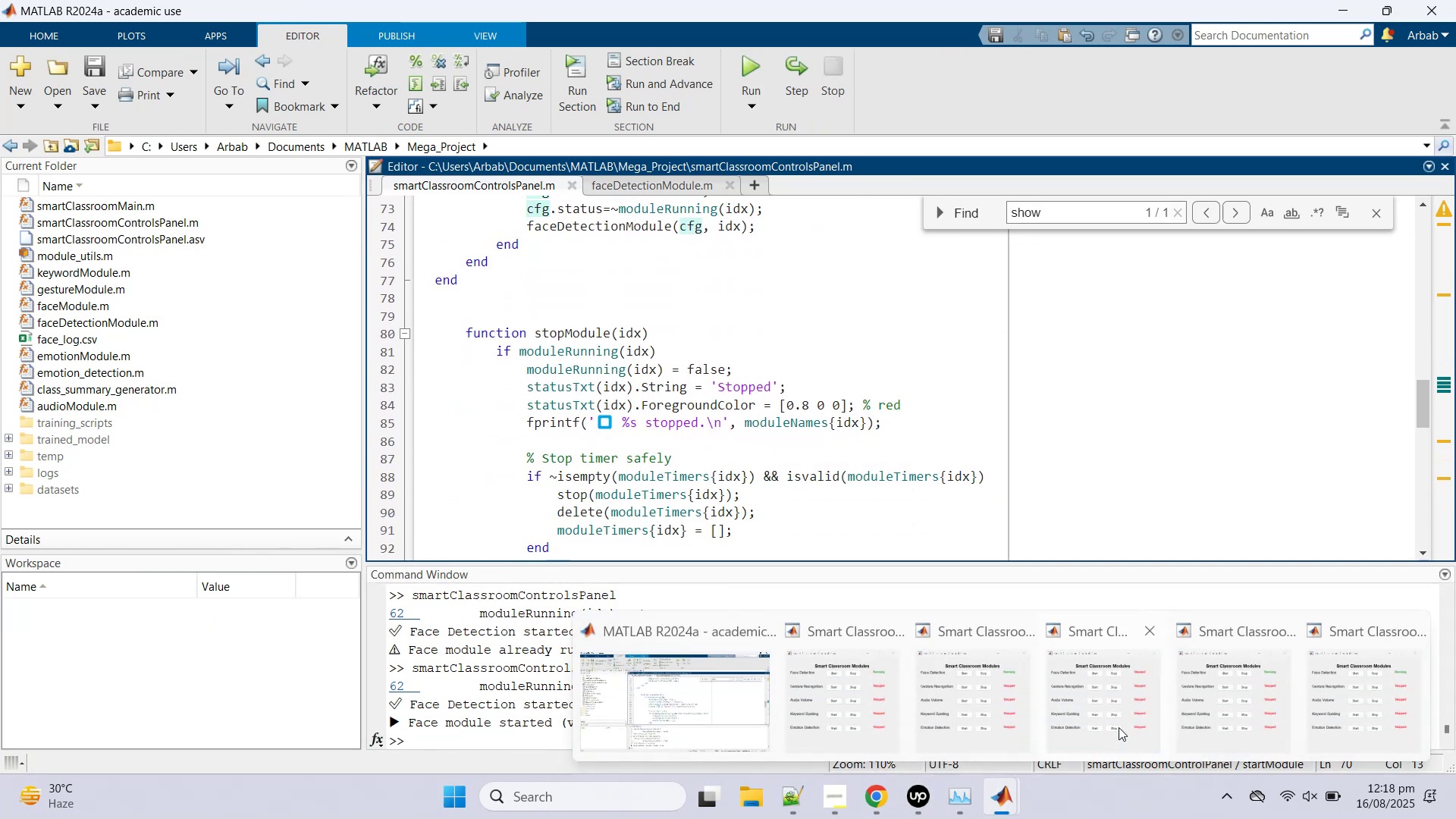 
left_click([1339, 701])
 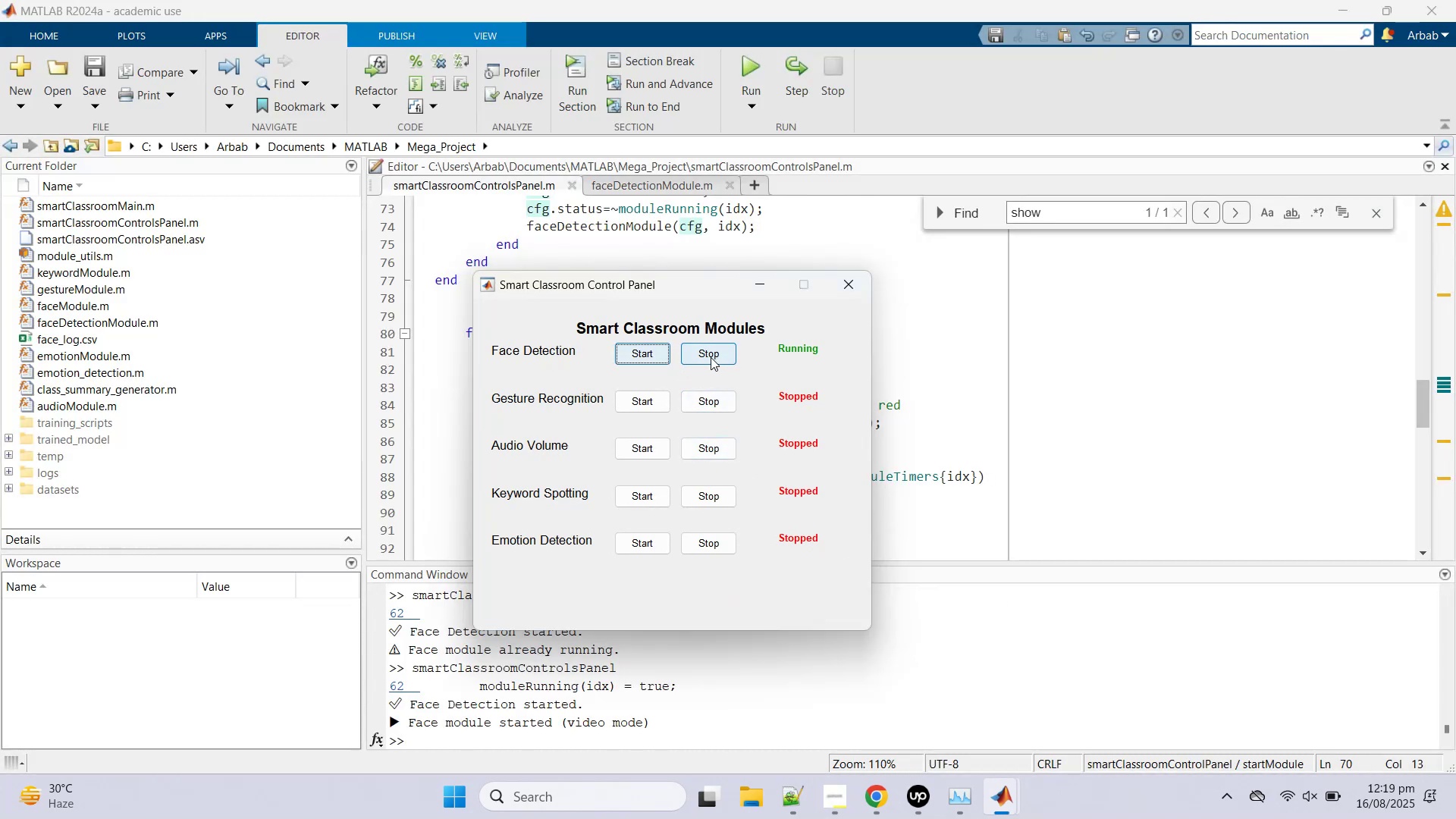 
wait(6.77)
 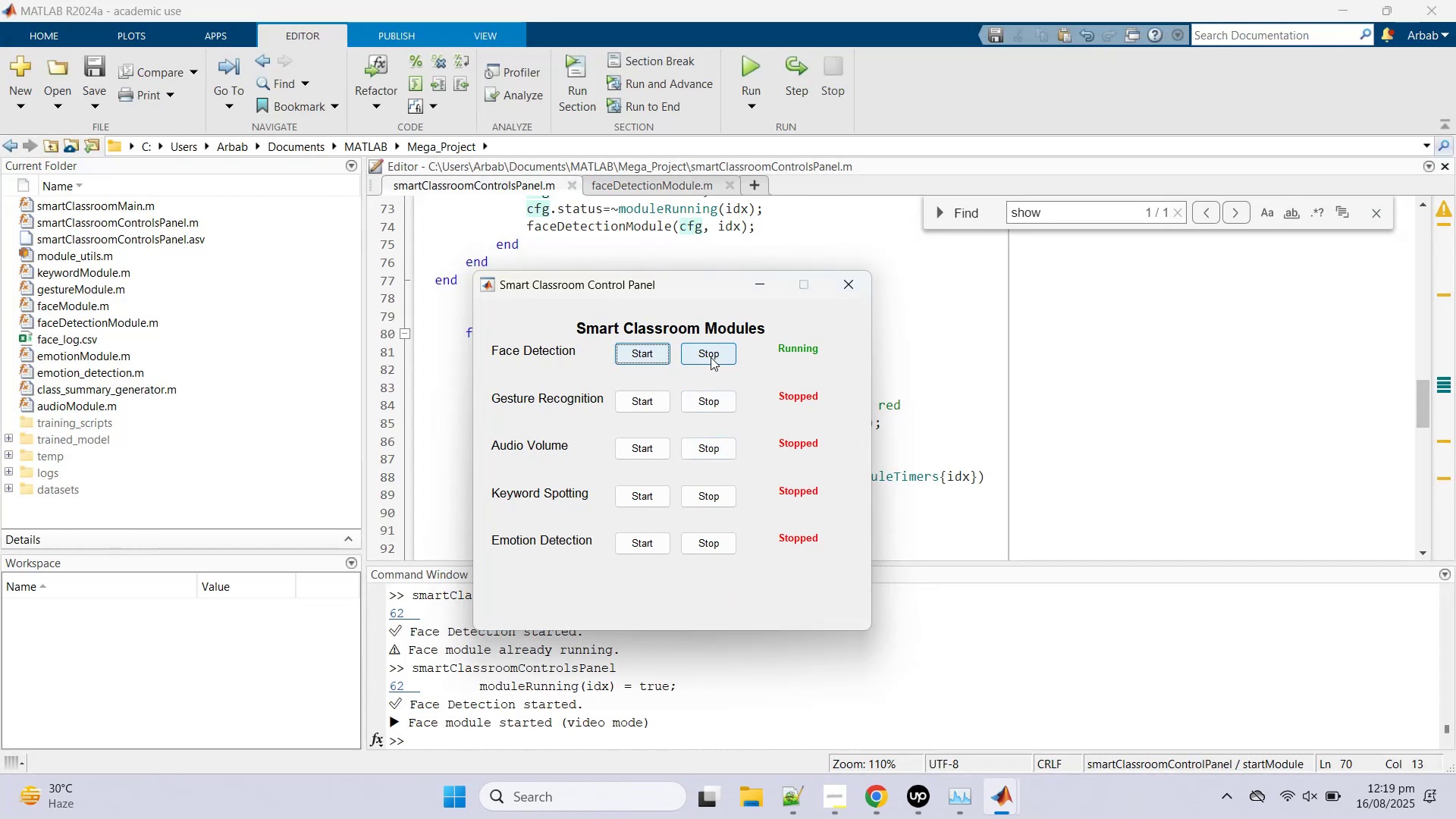 
left_click([711, 357])
 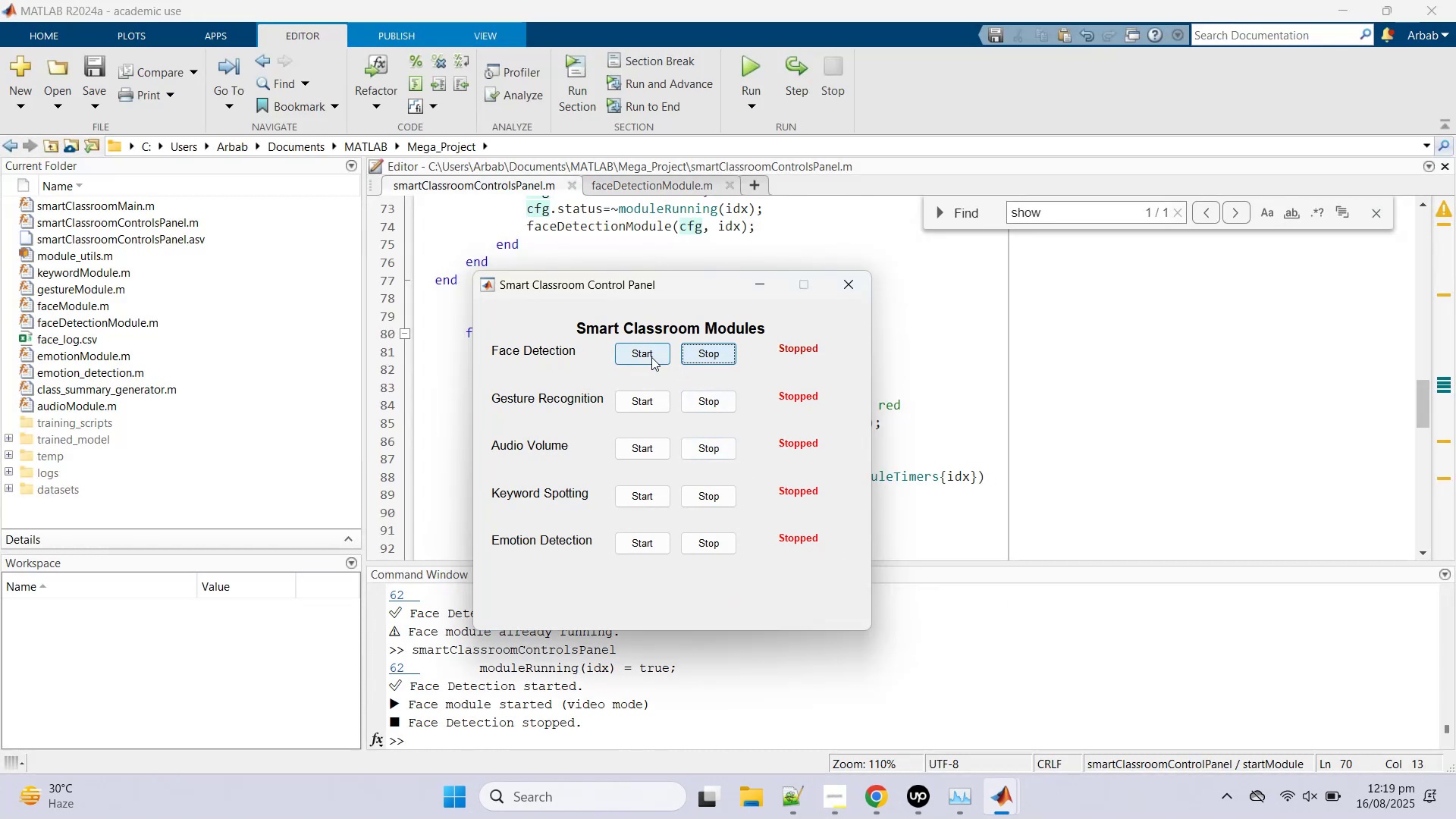 
left_click([651, 357])
 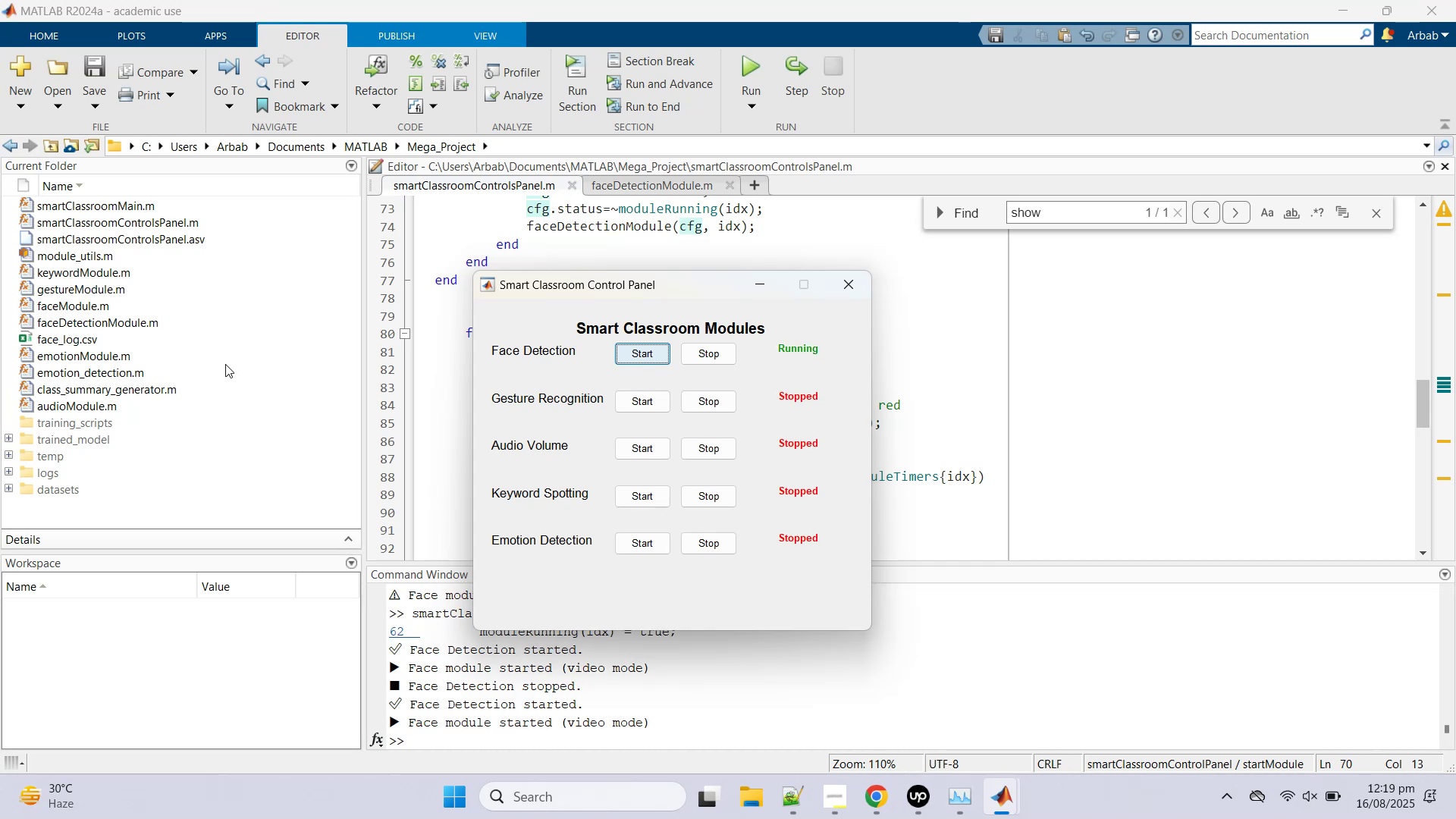 
wait(7.27)
 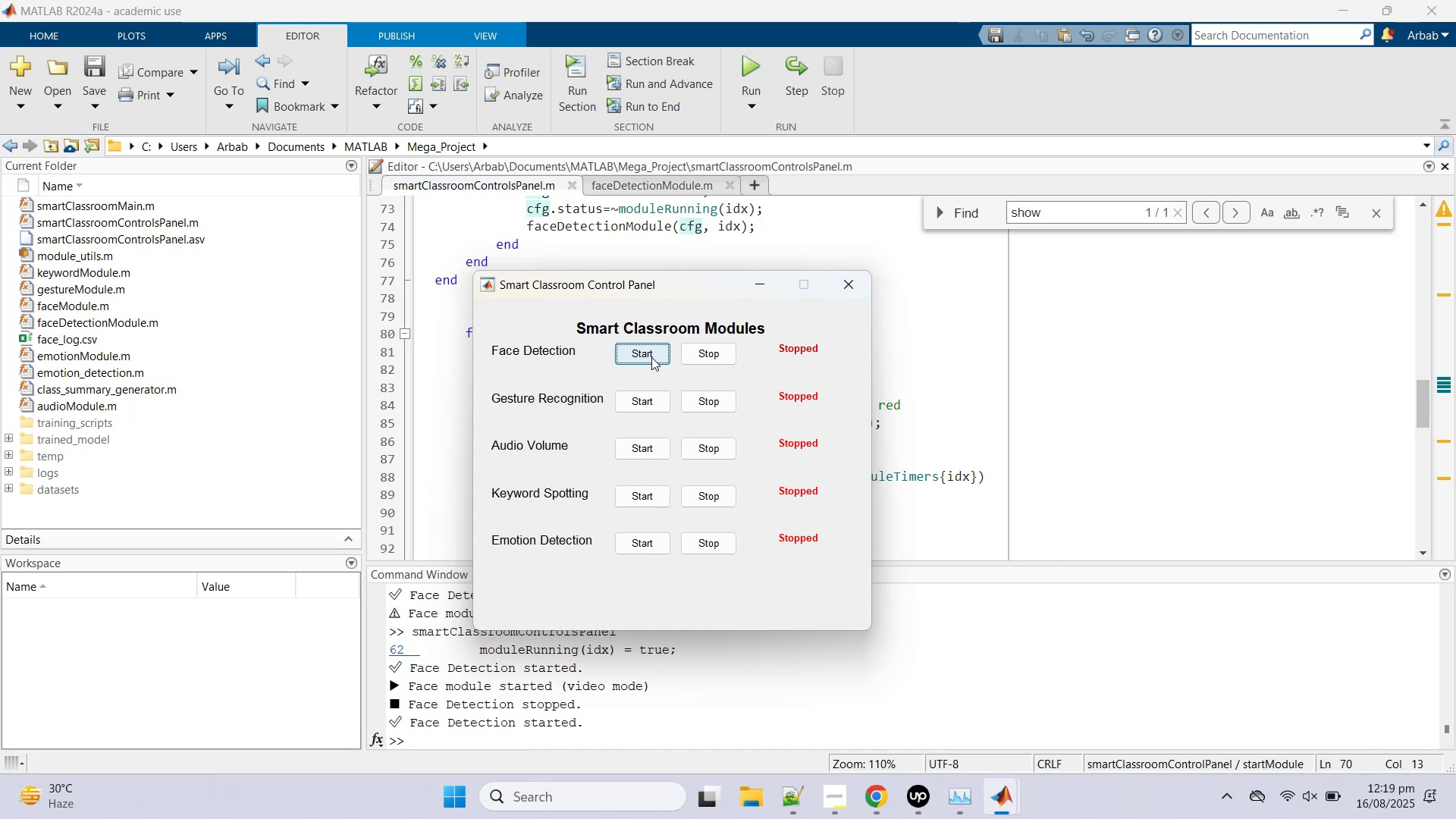 
left_click([4, 472])
 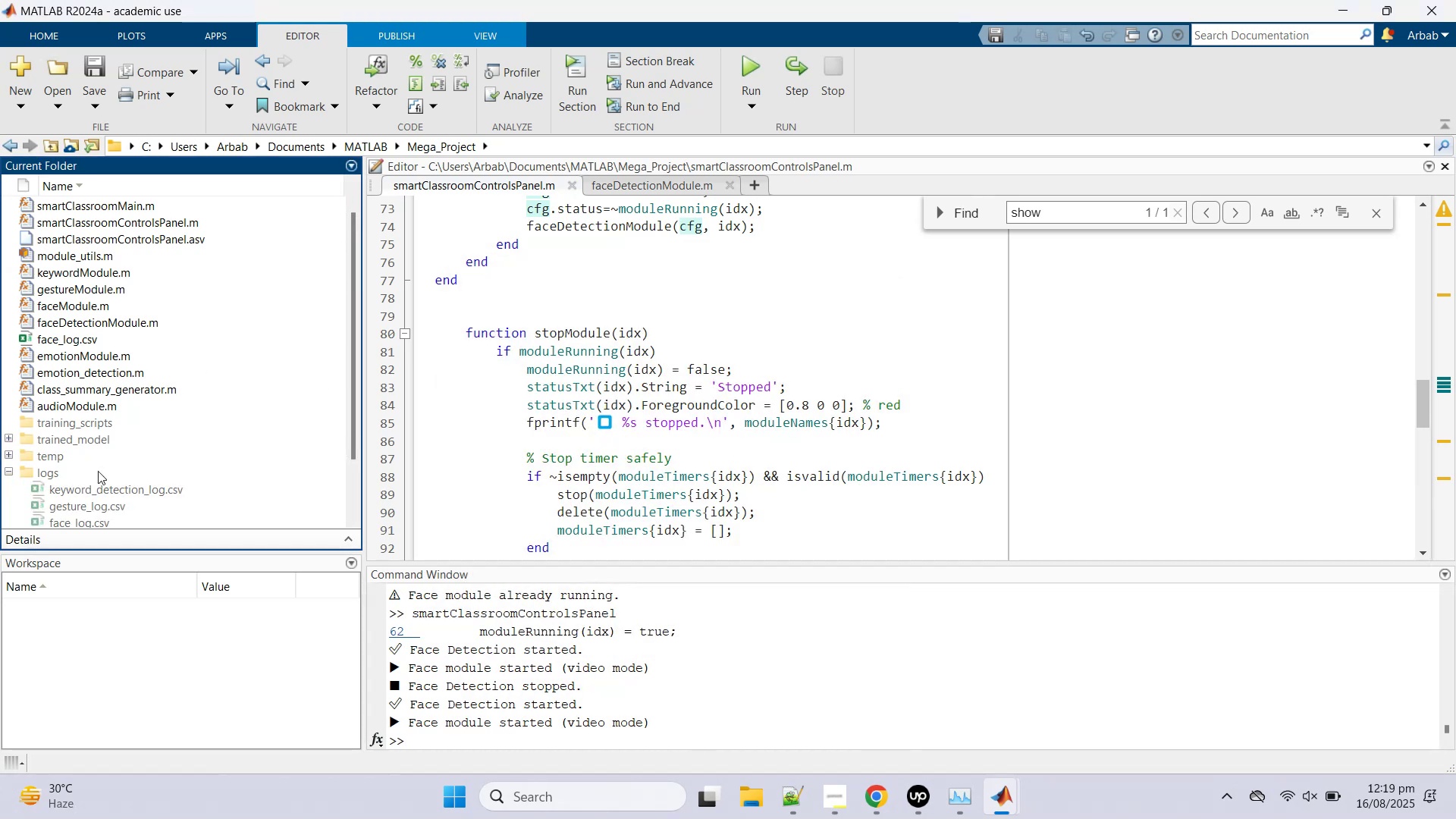 
scroll: coordinate [117, 458], scroll_direction: down, amount: 2.0
 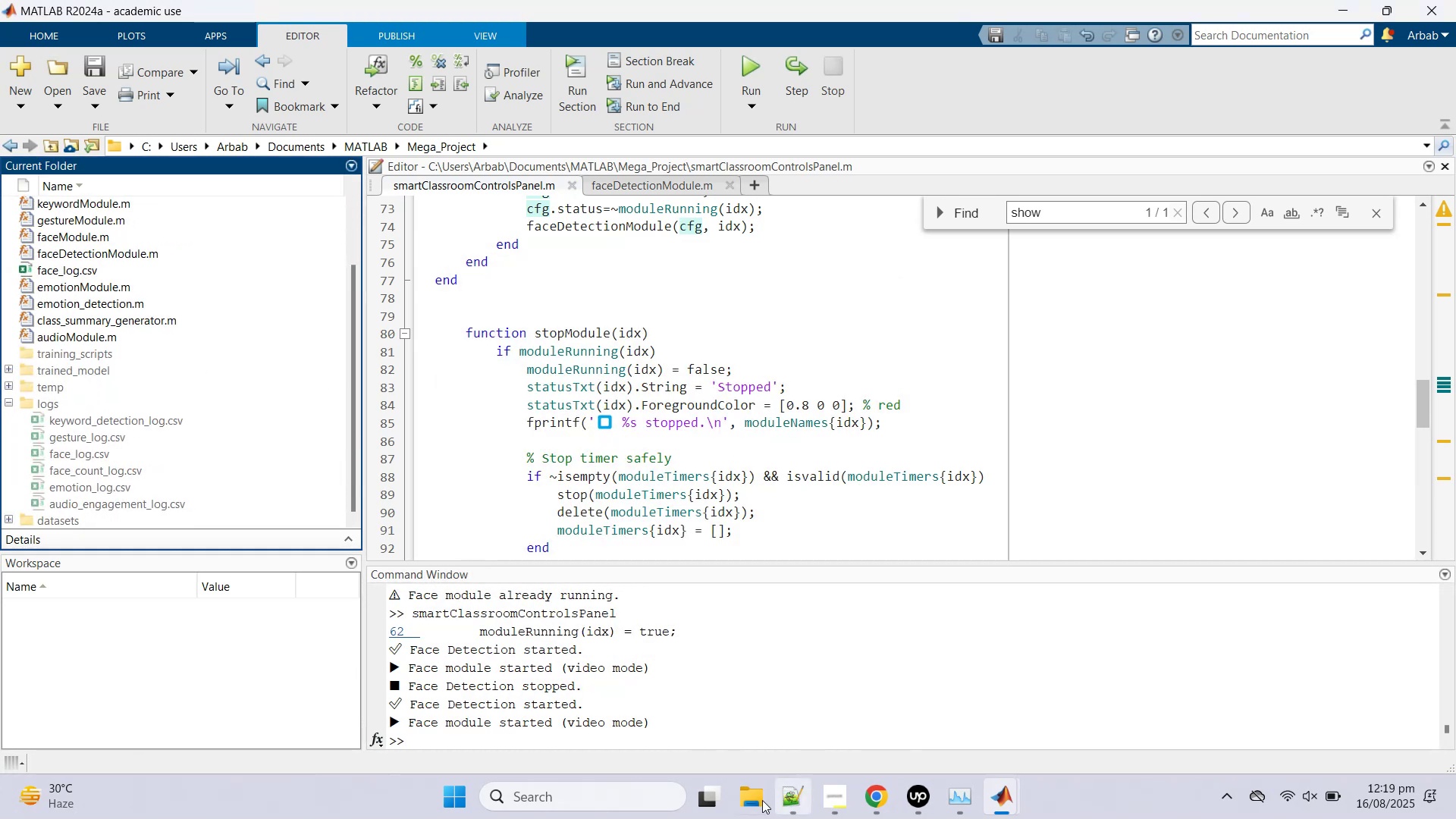 
left_click([751, 800])
 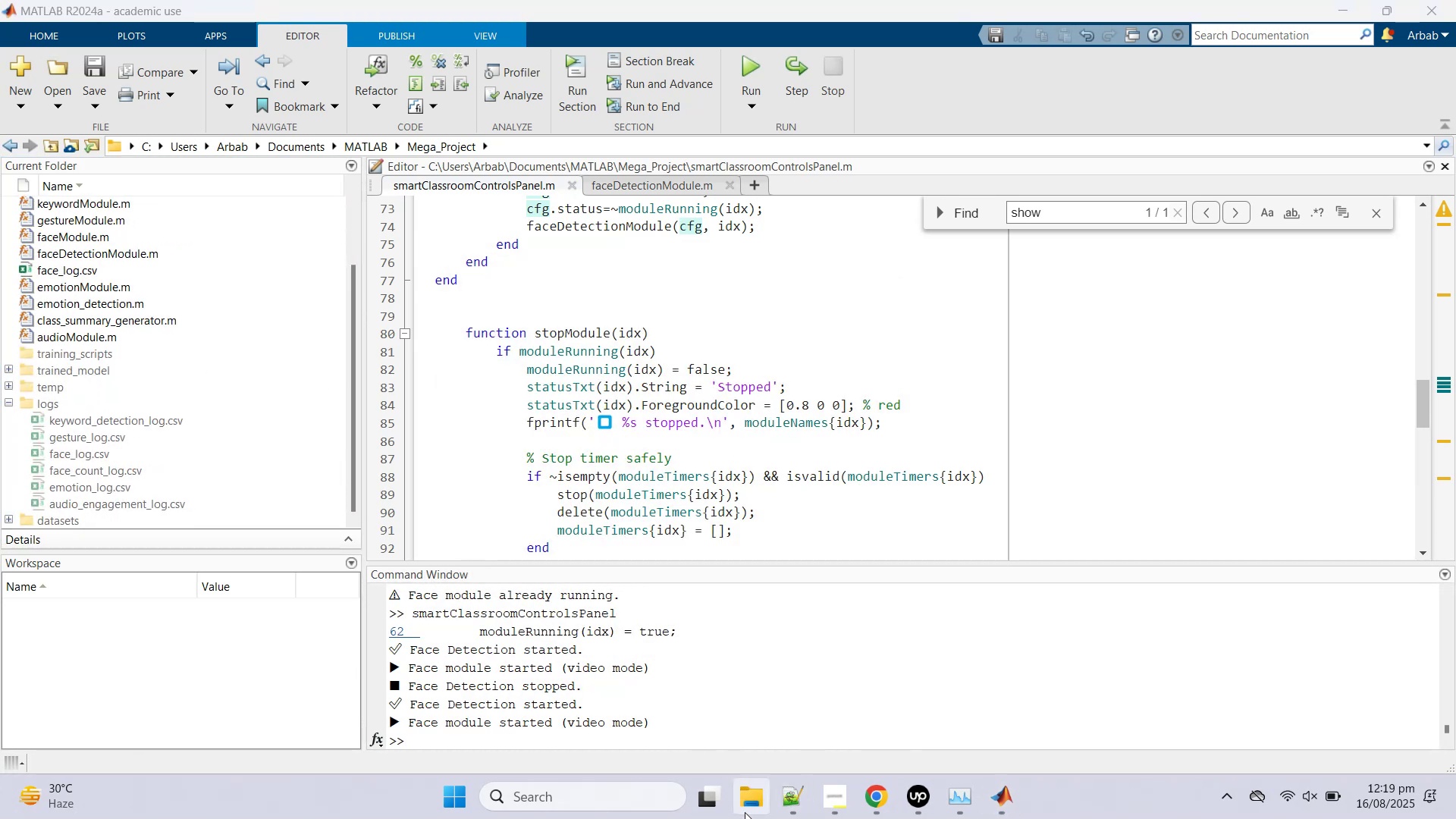 
left_click([745, 812])
 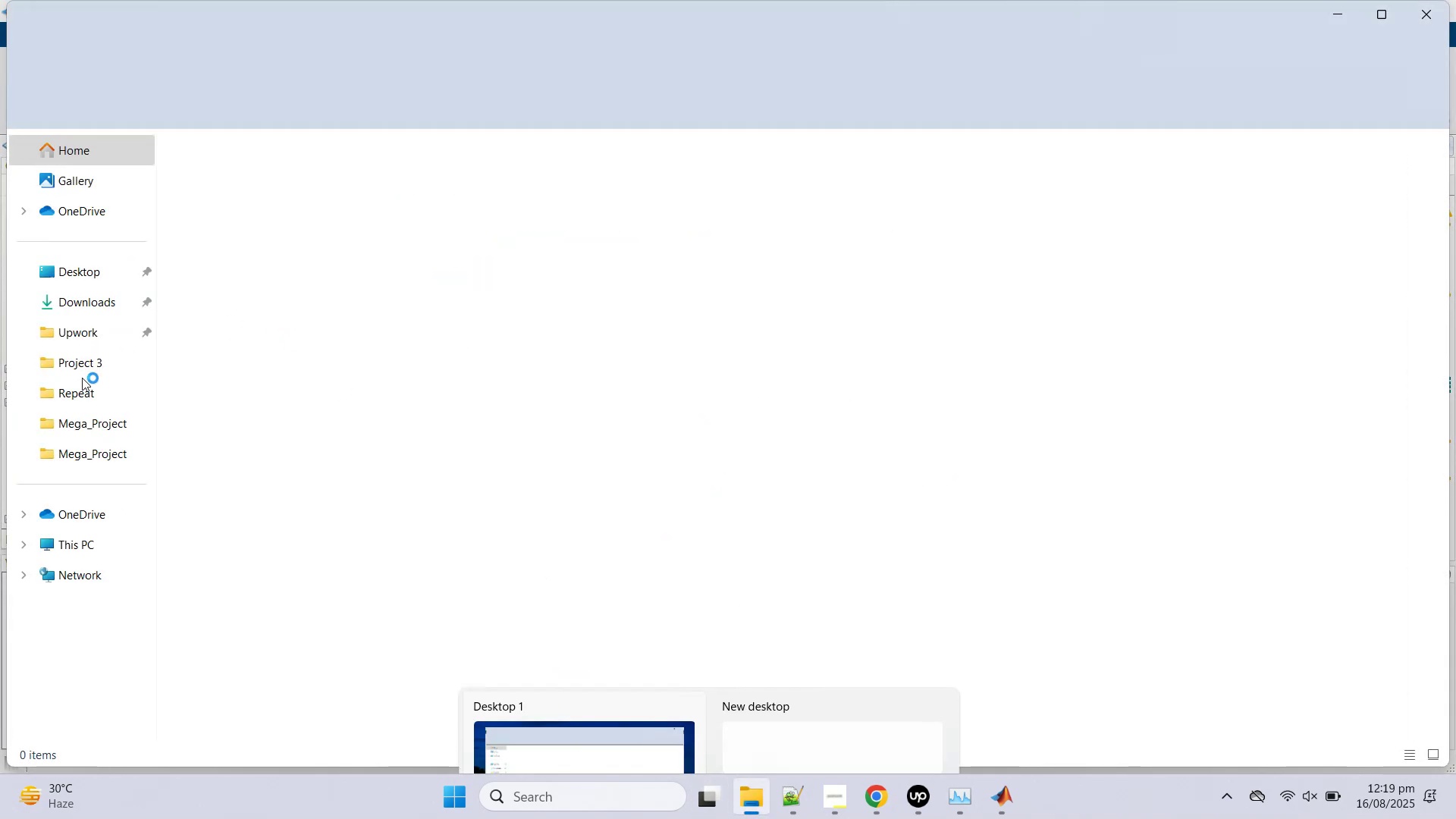 
left_click([93, 367])
 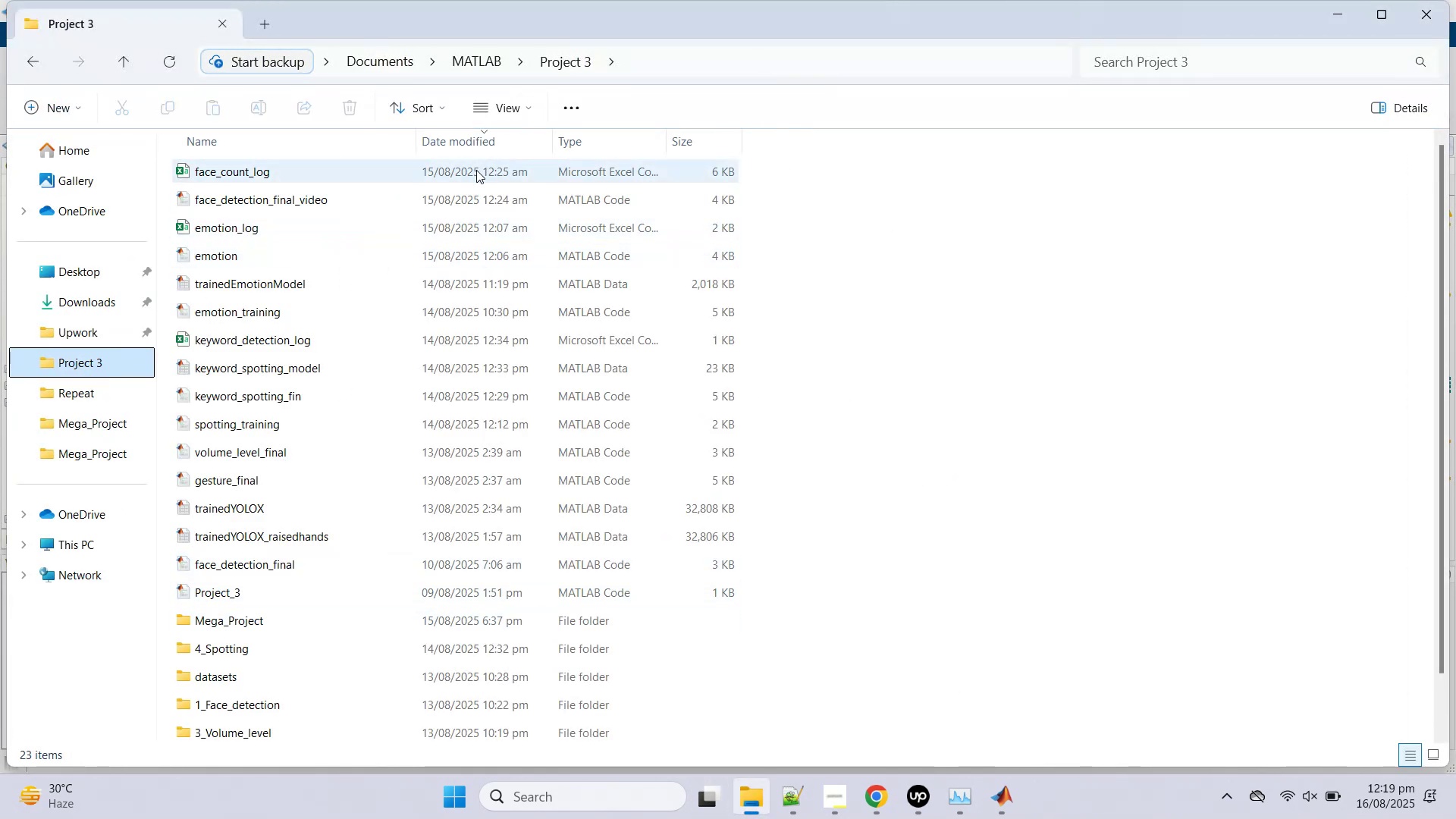 
wait(7.16)
 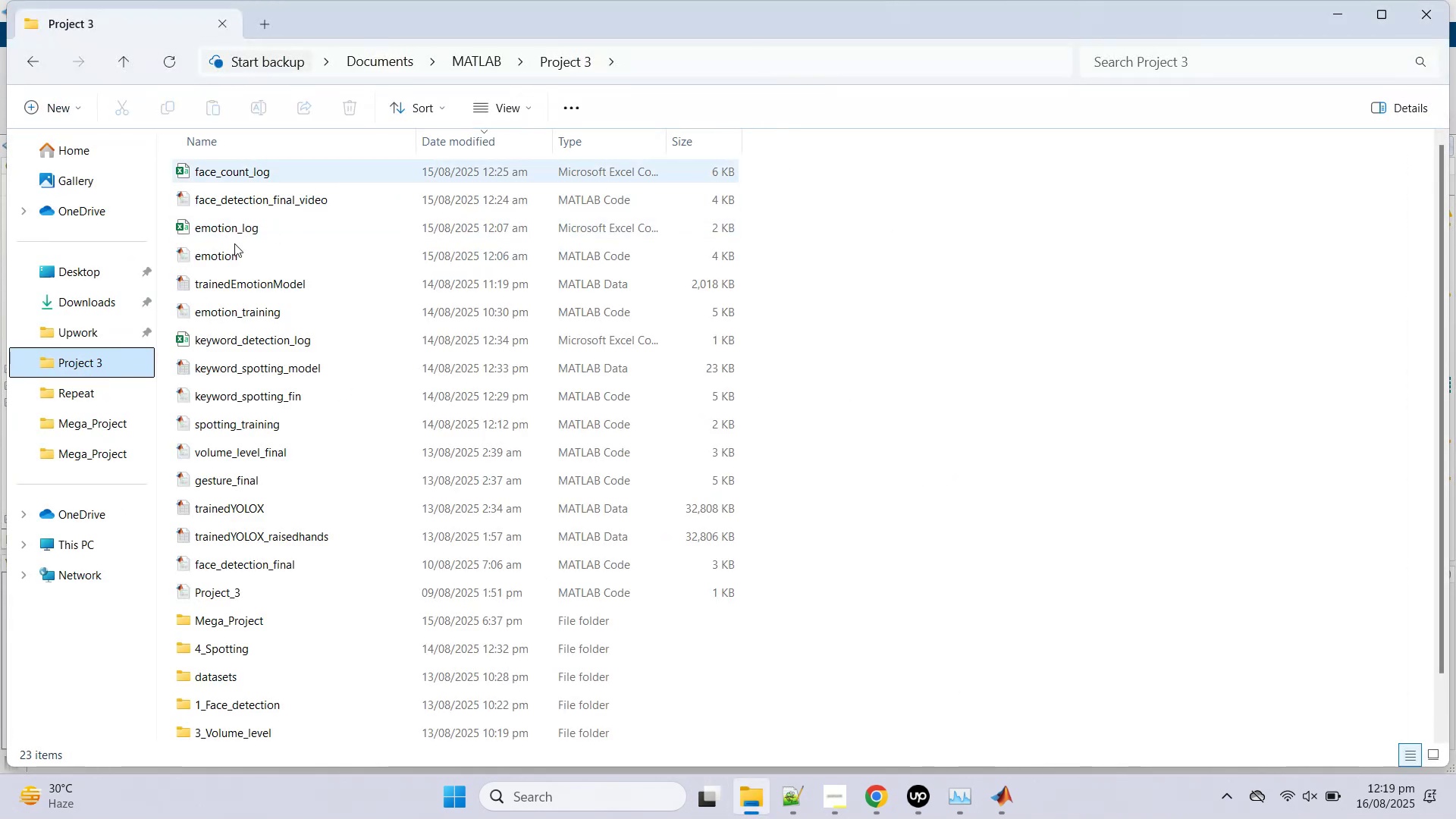 
left_click([460, 178])
 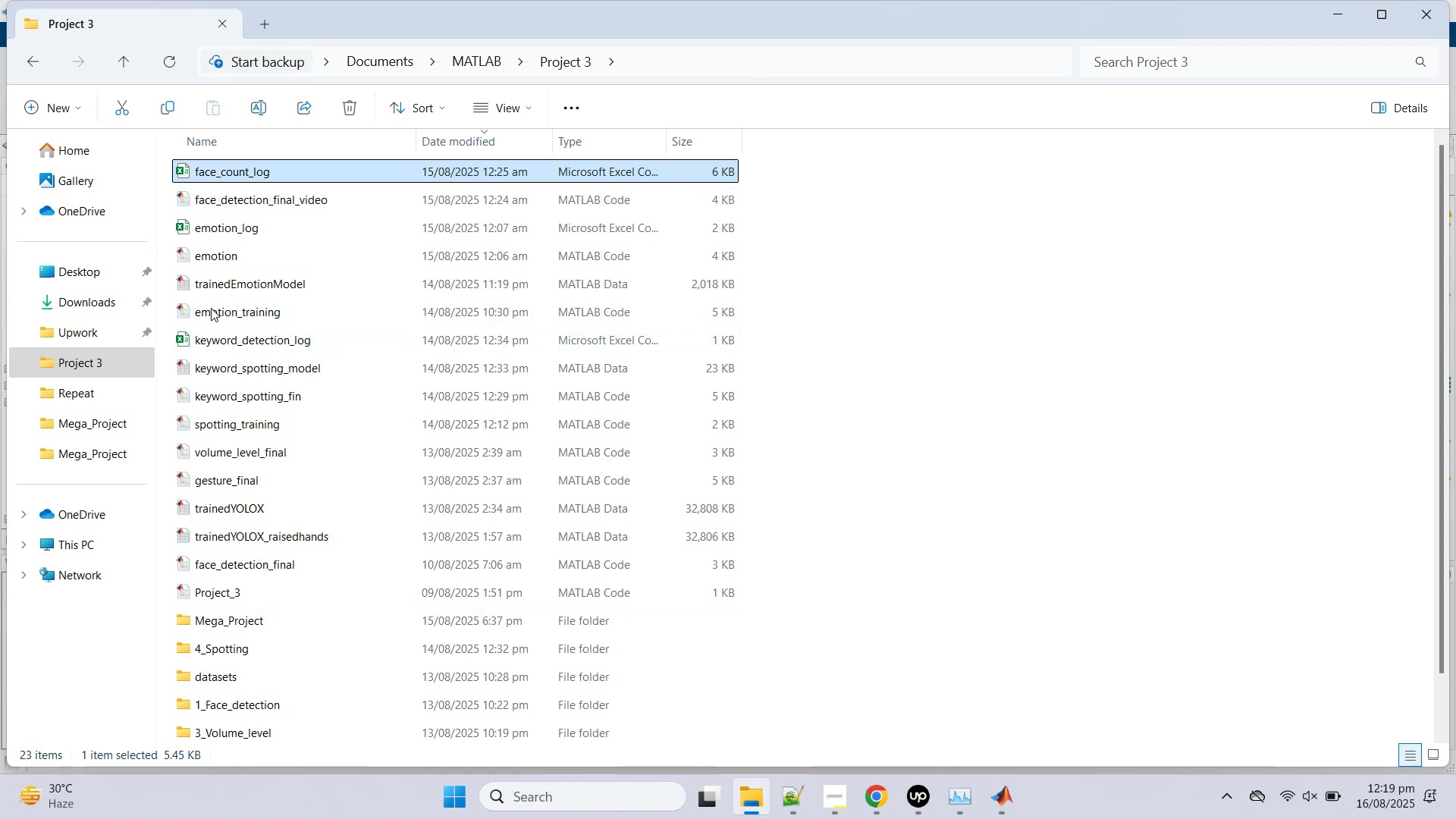 
left_click([128, 72])
 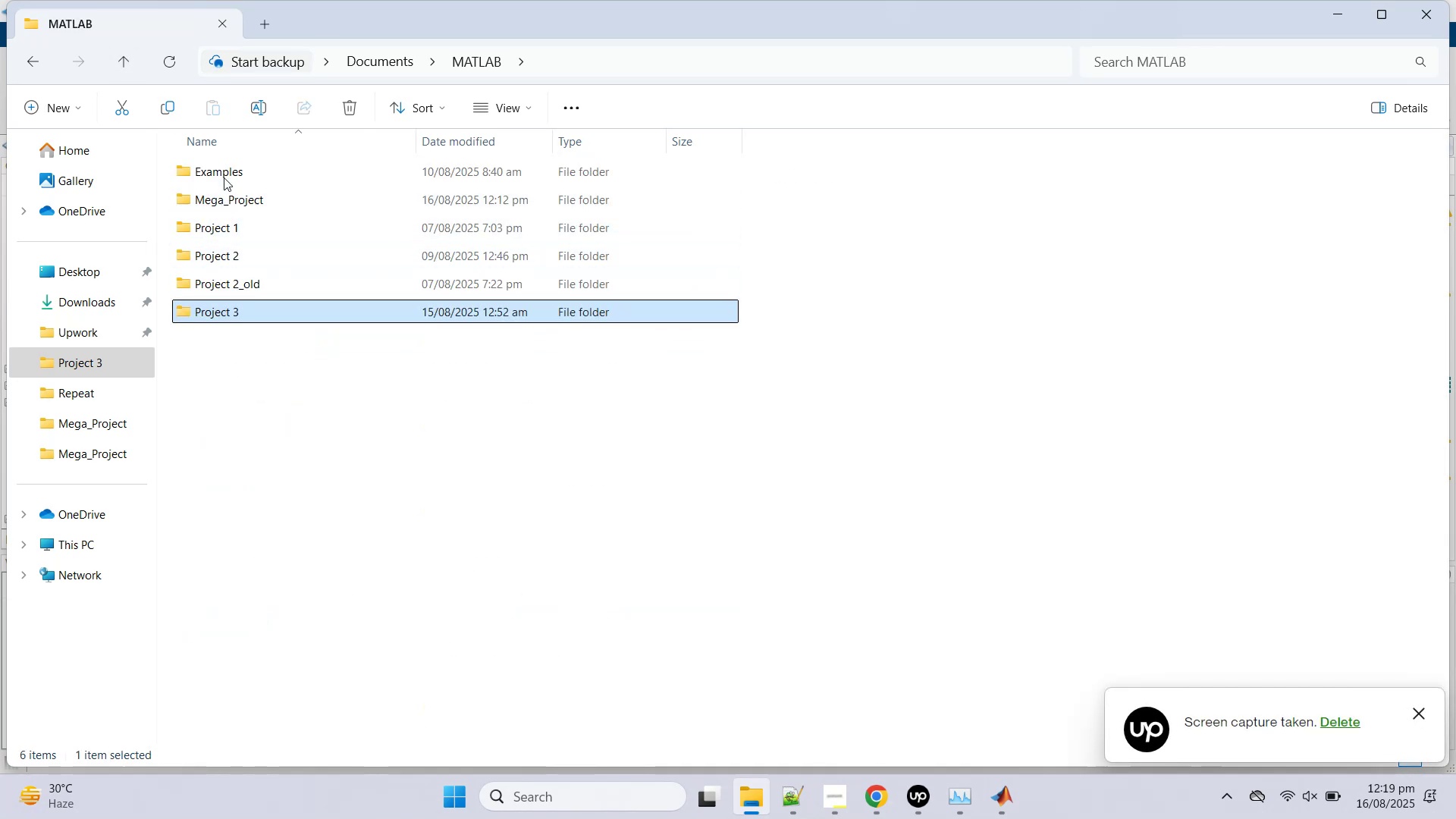 
double_click([224, 193])
 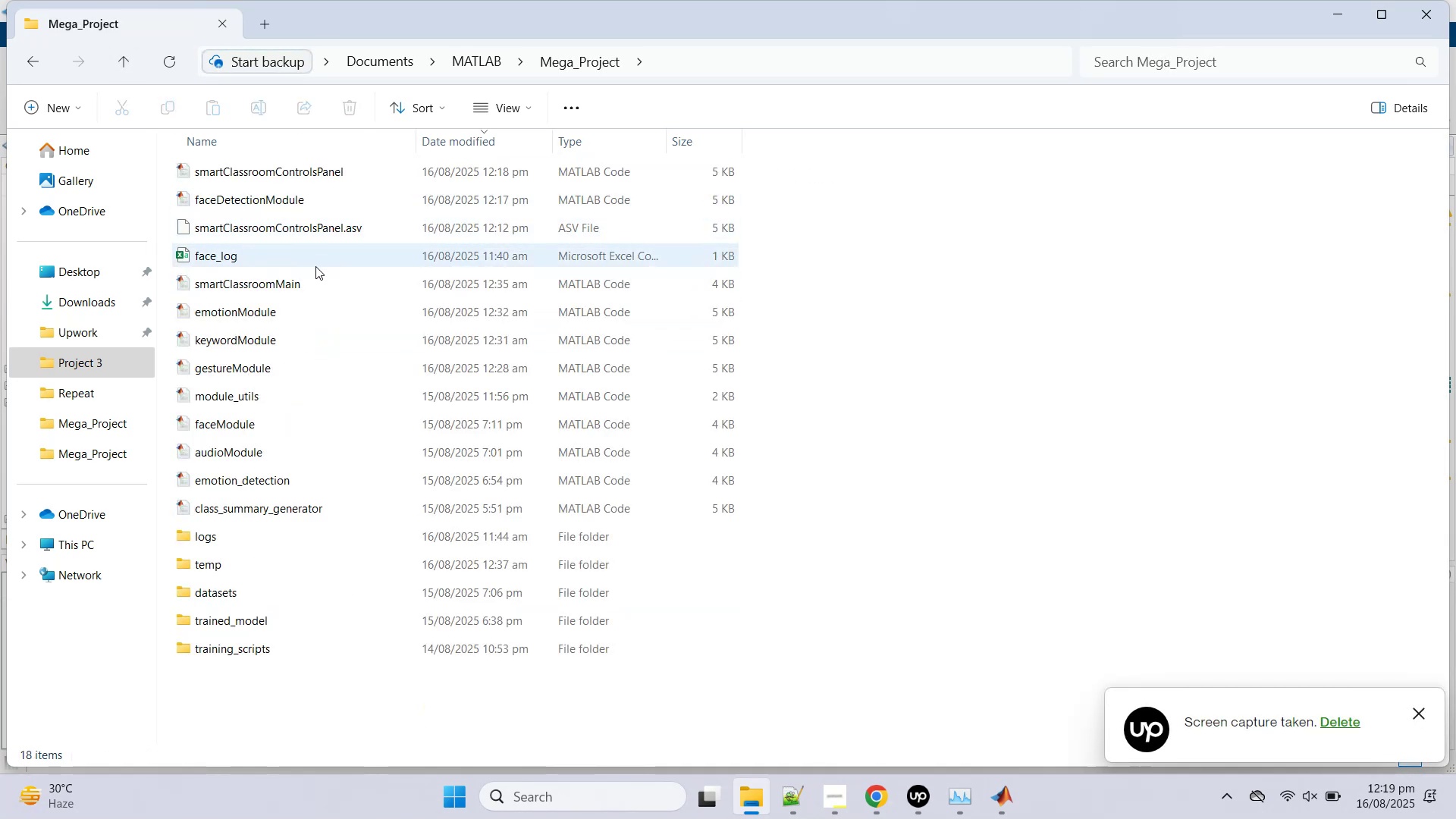 
left_click([315, 266])
 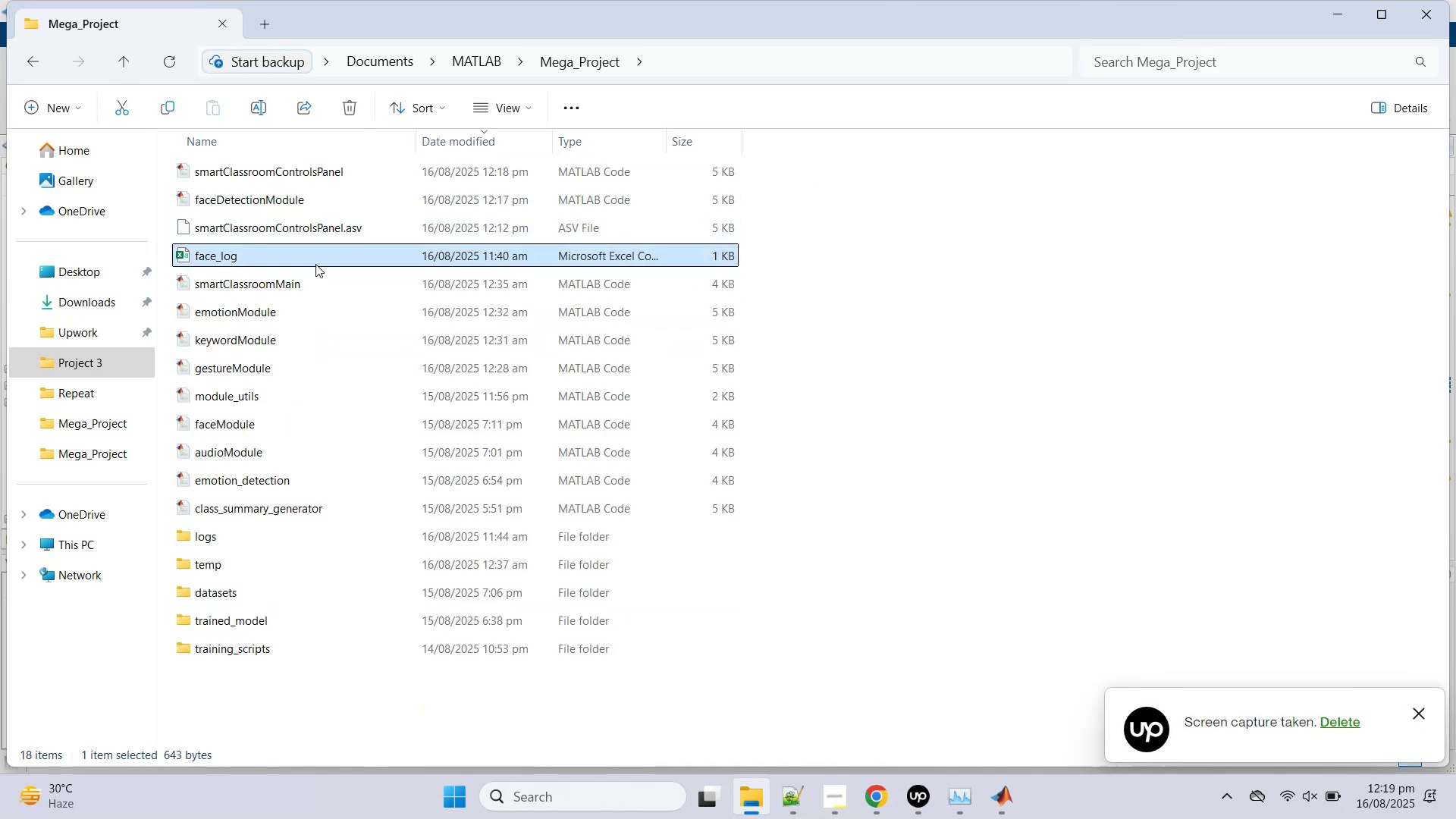 
key(Delete)
 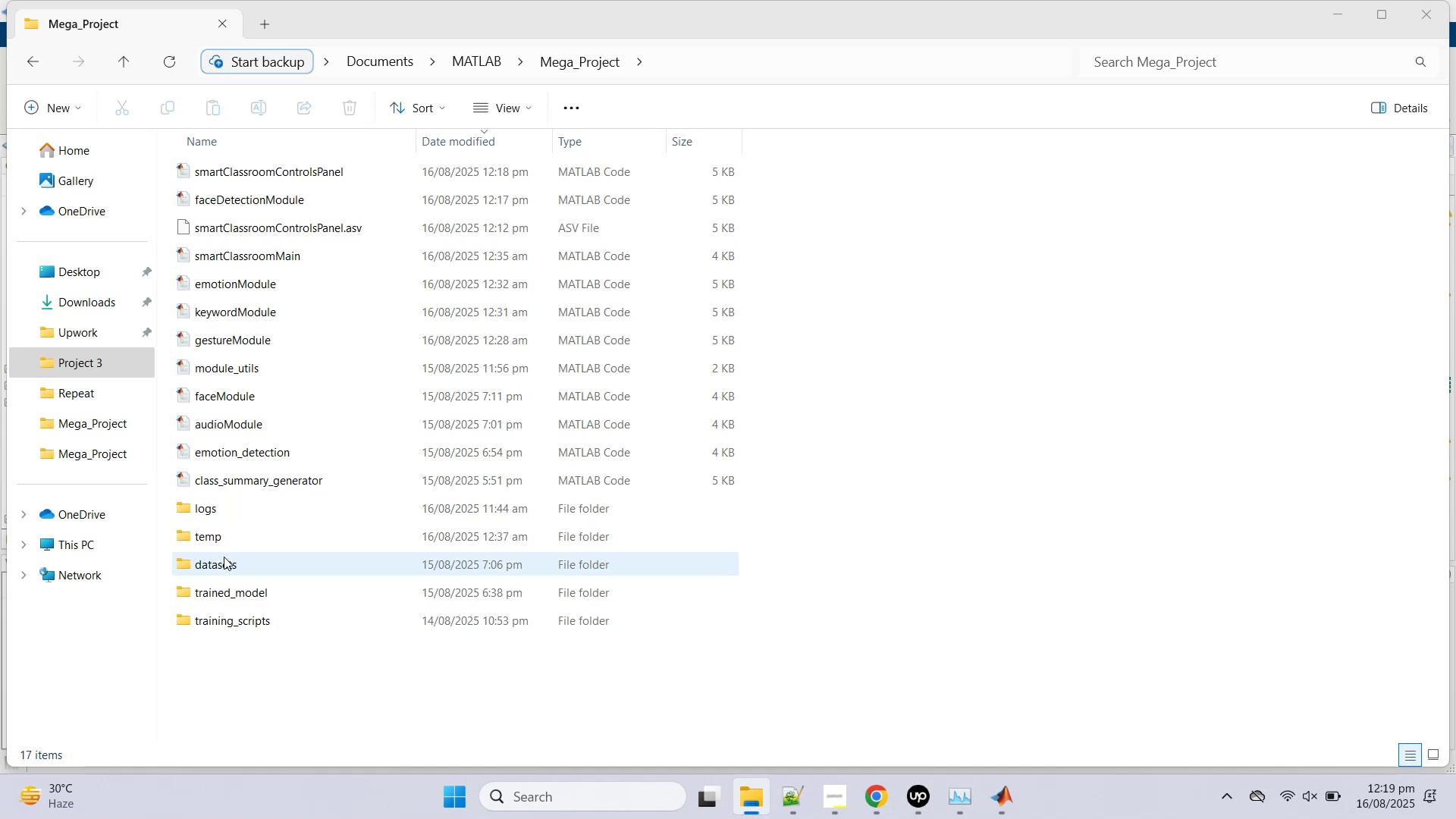 
double_click([228, 510])
 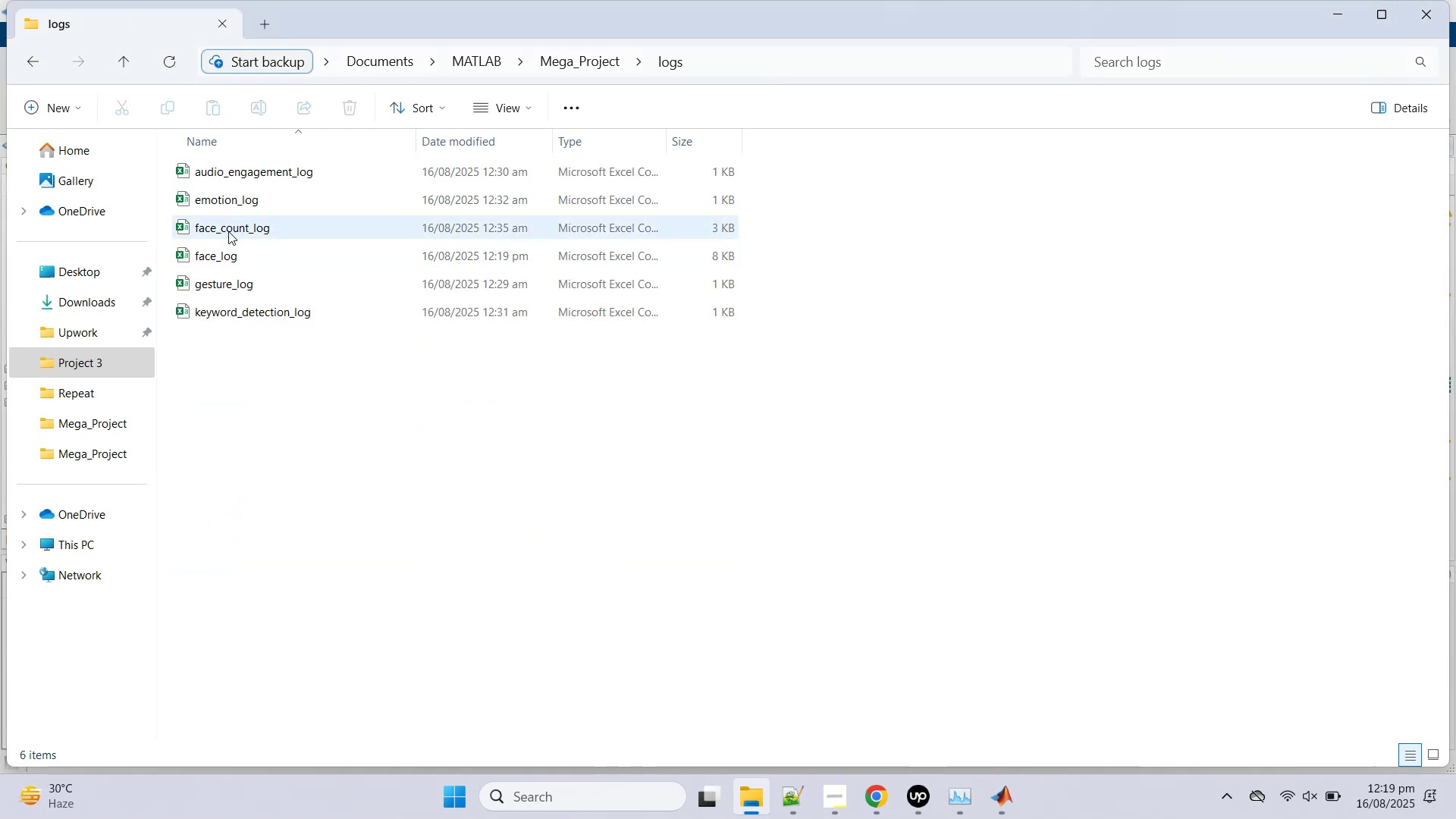 
wait(5.23)
 